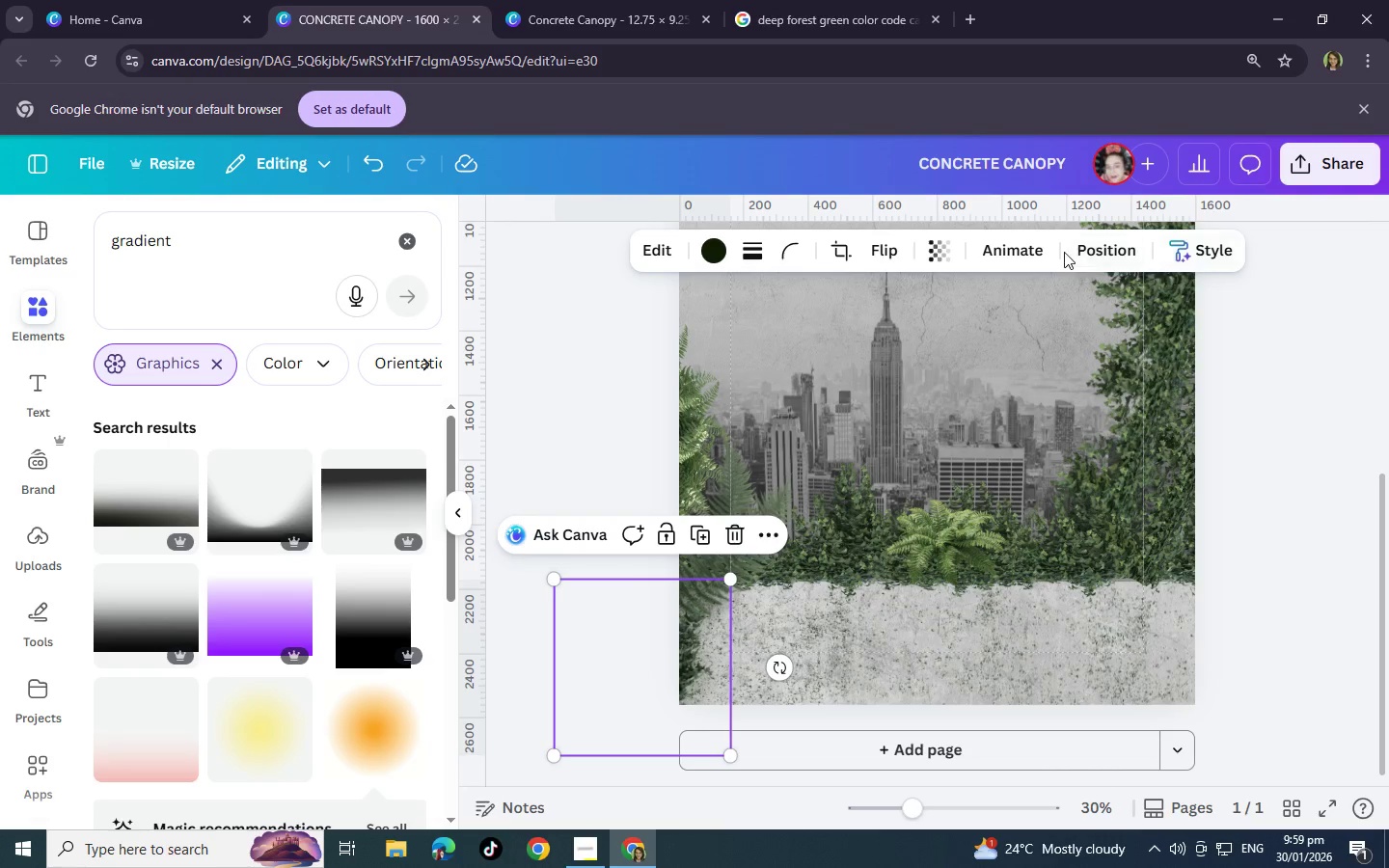 
left_click([1080, 252])
 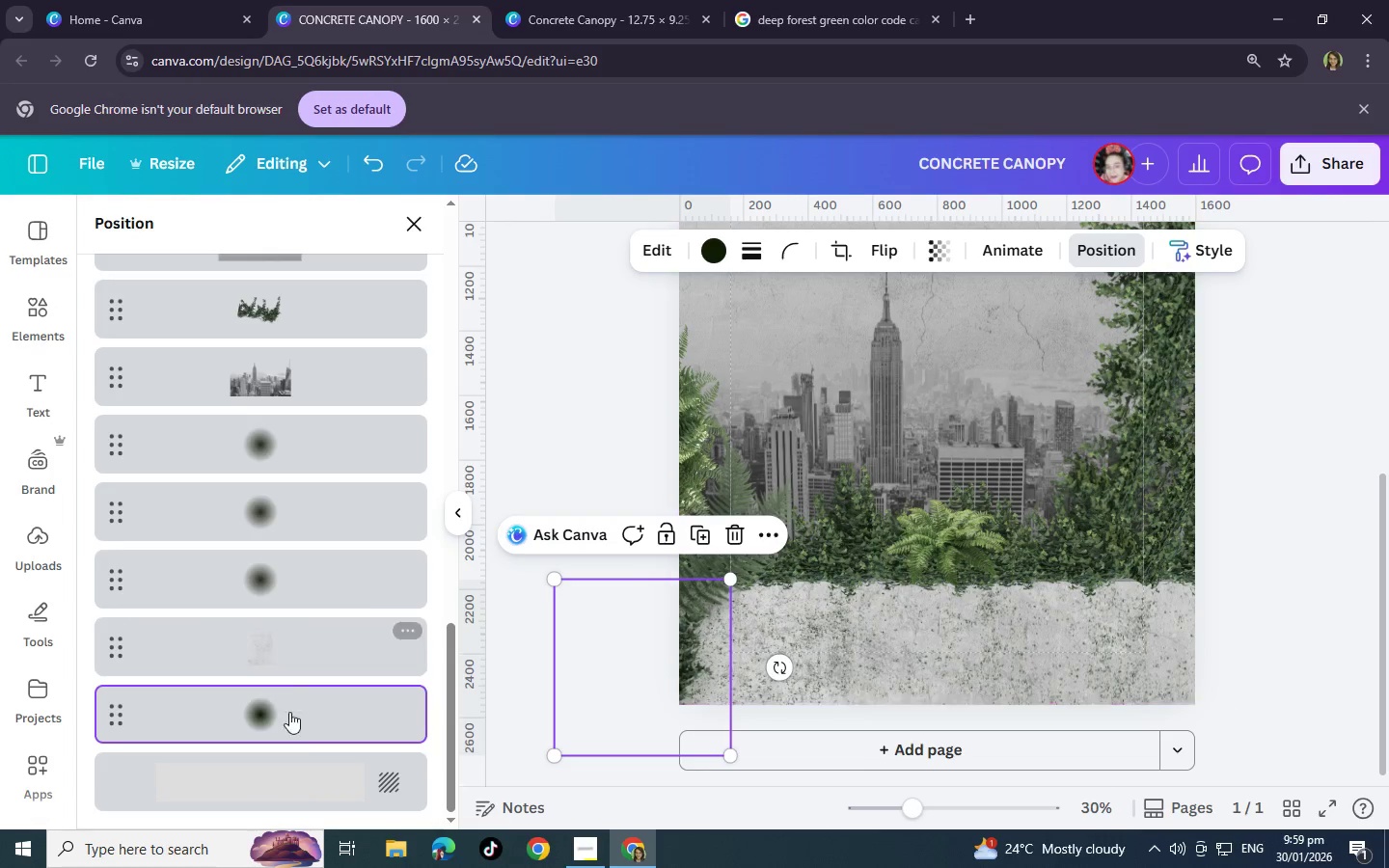 
scroll: coordinate [288, 692], scroll_direction: up, amount: 20.0
 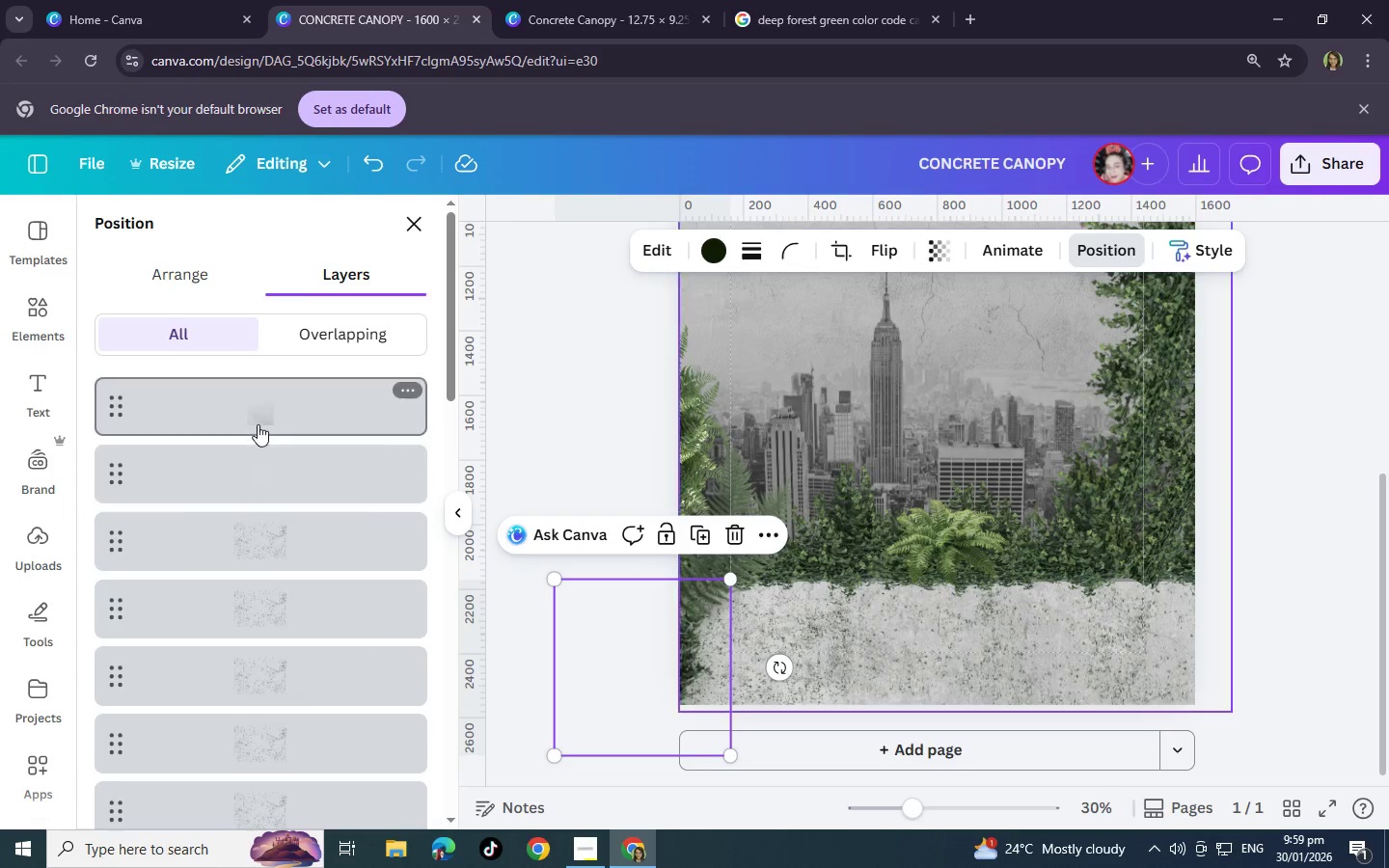 
scroll: coordinate [255, 481], scroll_direction: down, amount: 7.0
 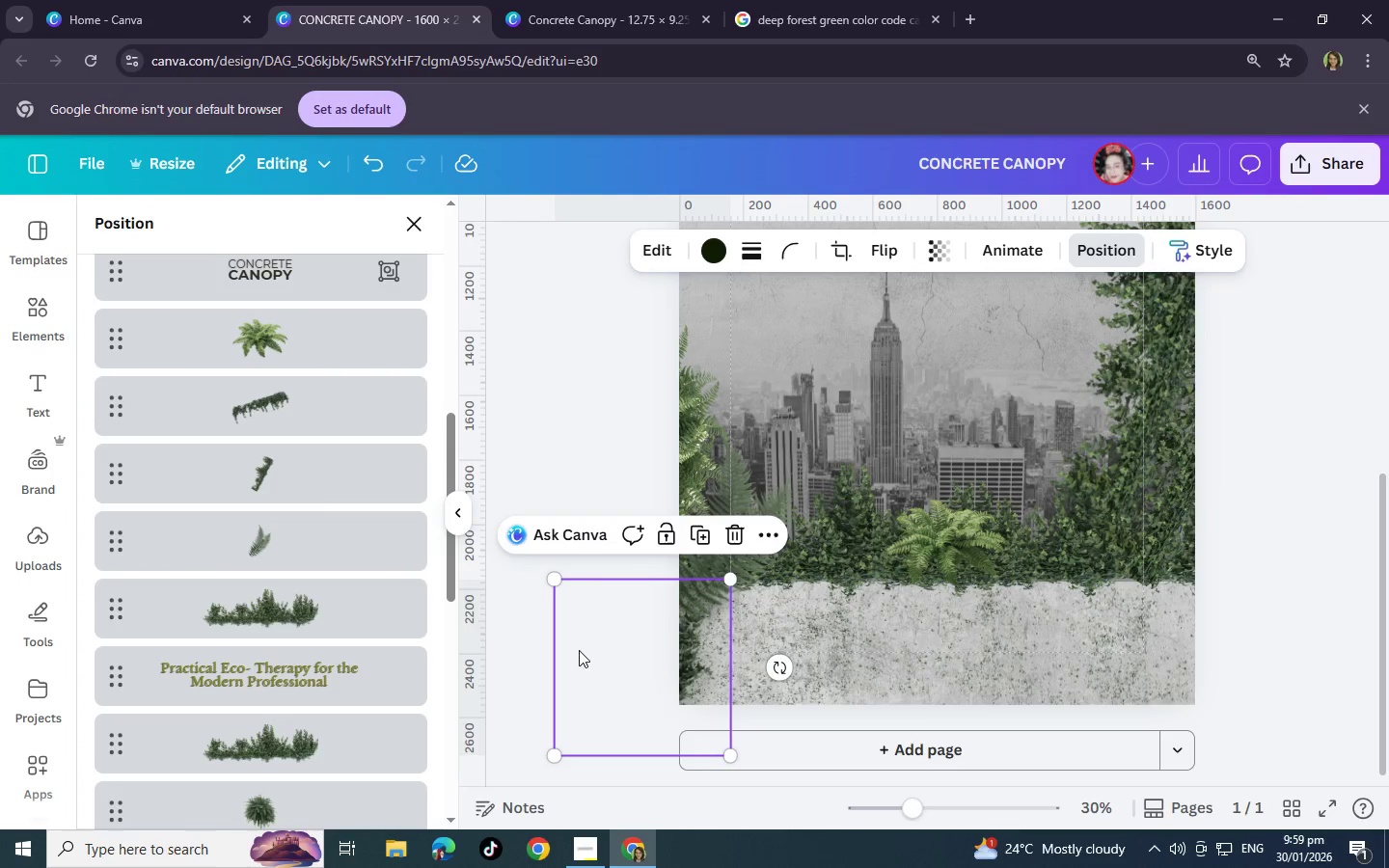 
left_click_drag(start_coordinate=[611, 655], to_coordinate=[628, 648])
 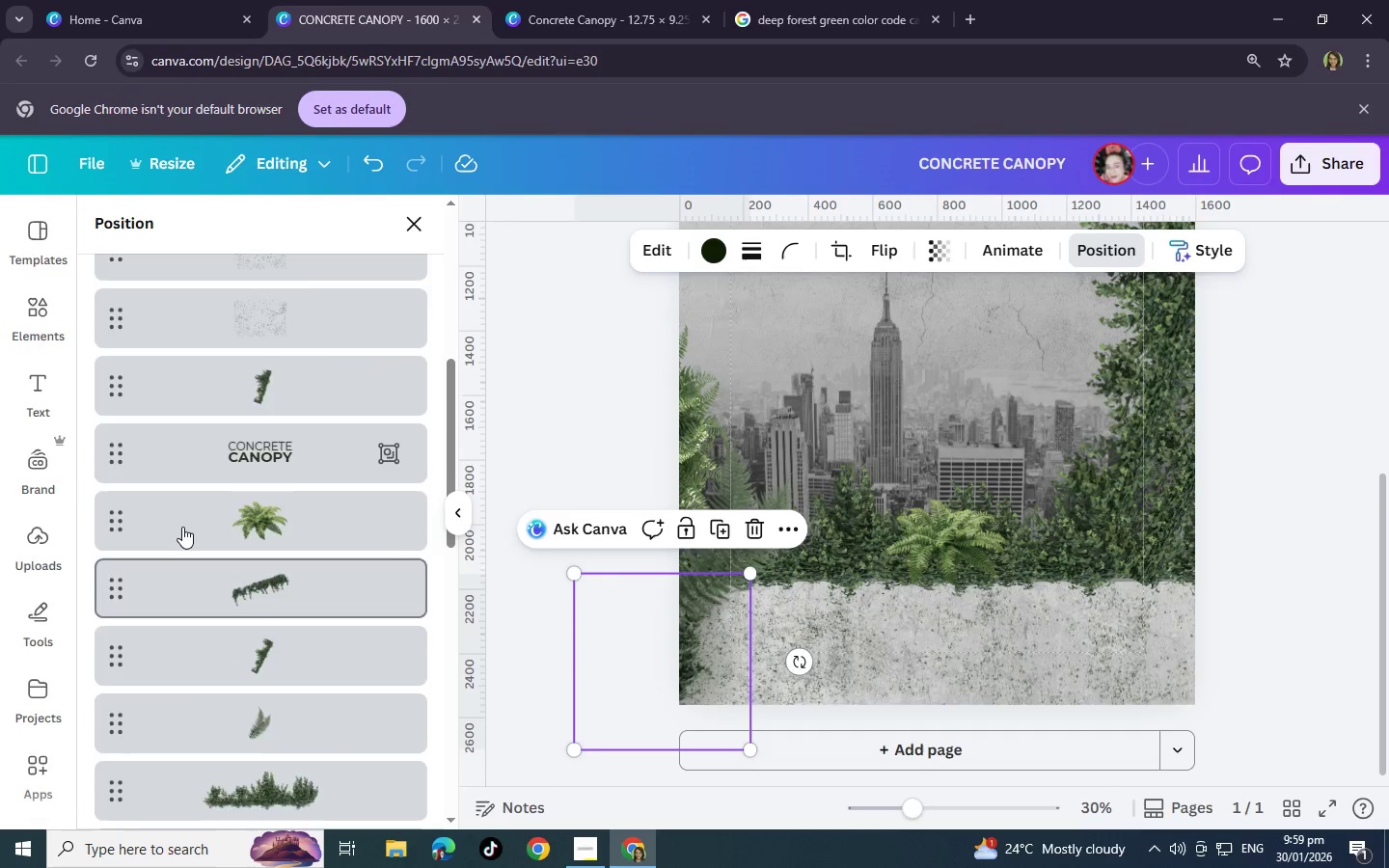 
scroll: coordinate [191, 526], scroll_direction: up, amount: 8.0
 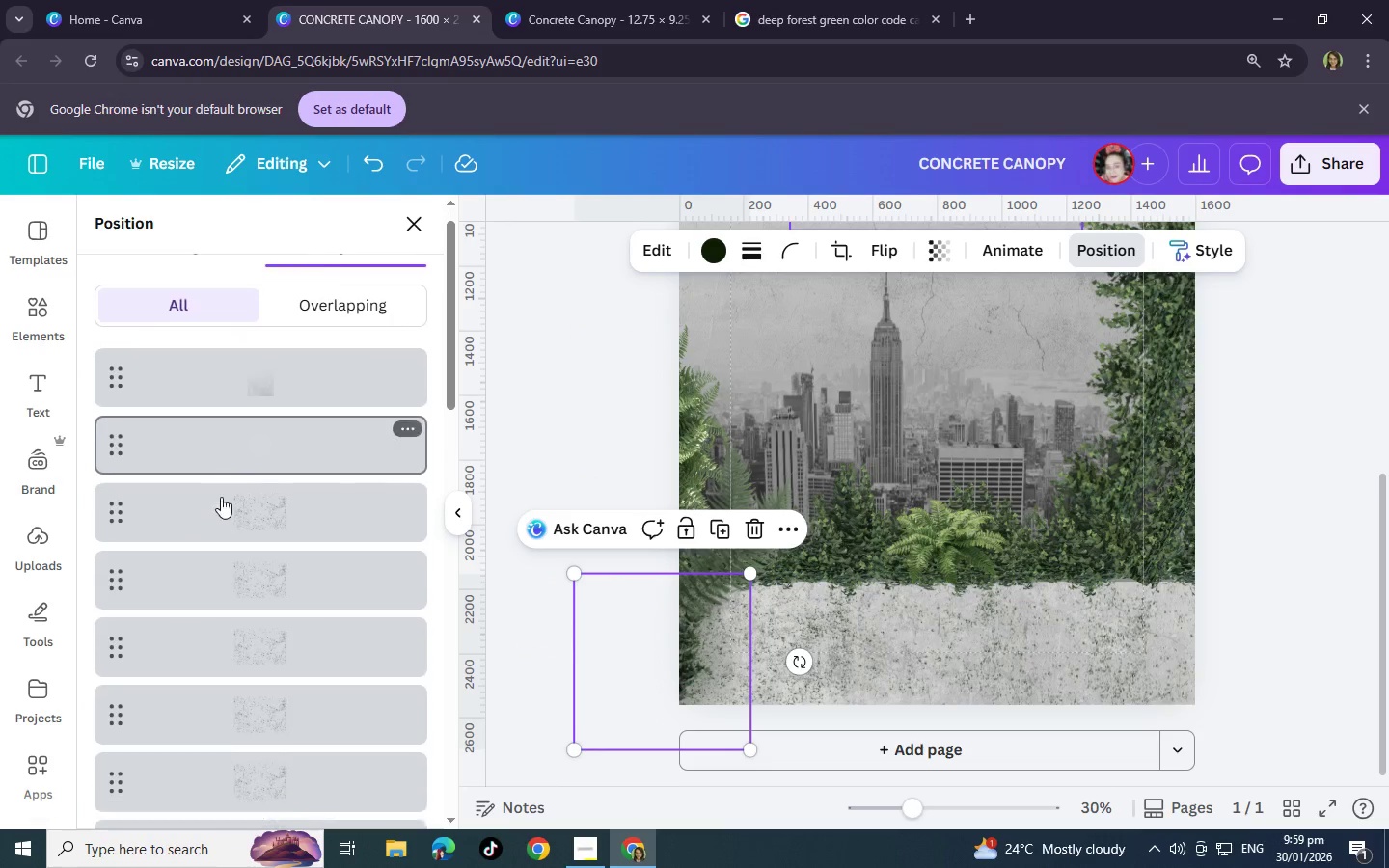 
scroll: coordinate [221, 497], scroll_direction: down, amount: 3.0
 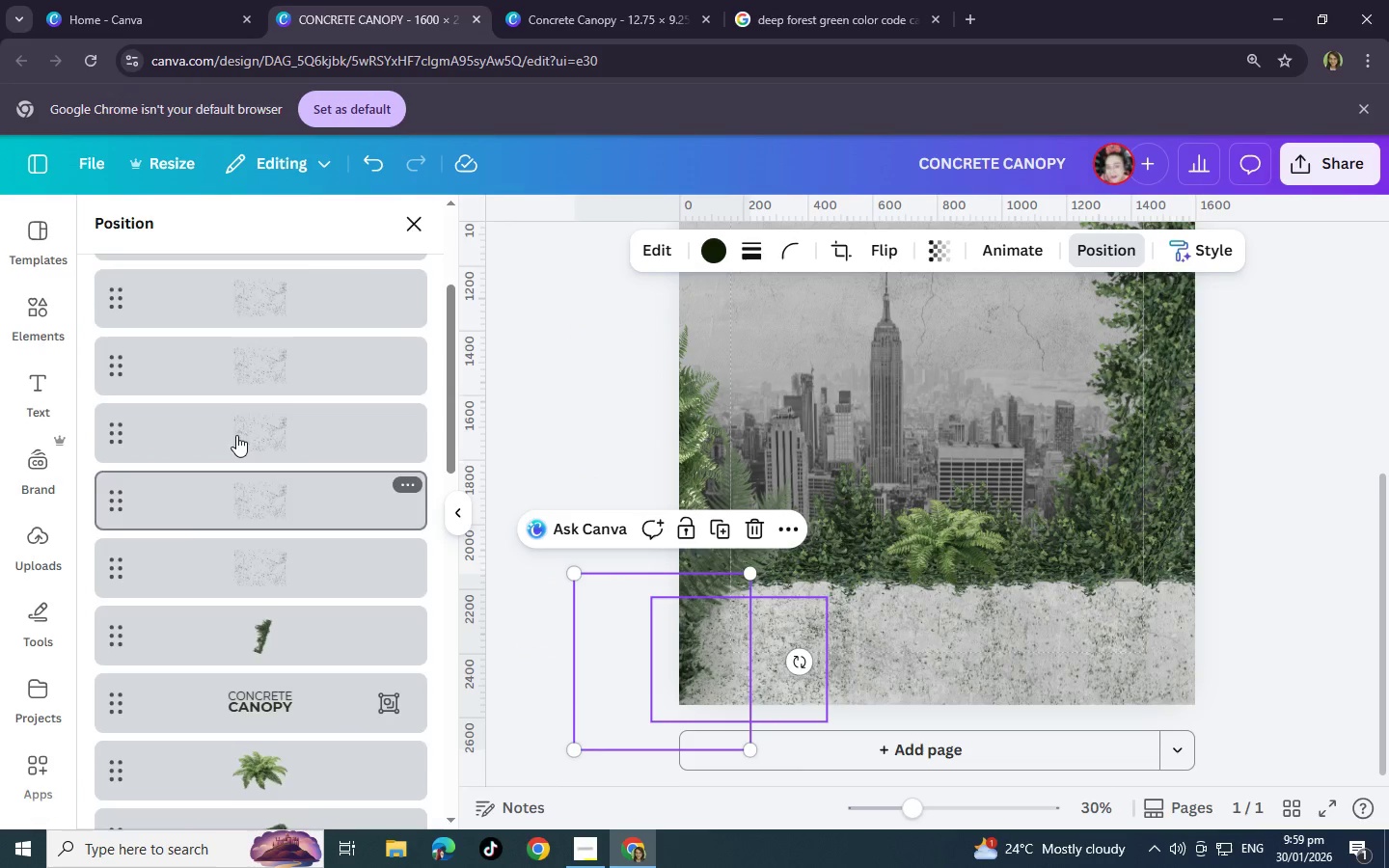 
scroll: coordinate [236, 435], scroll_direction: up, amount: 3.0
 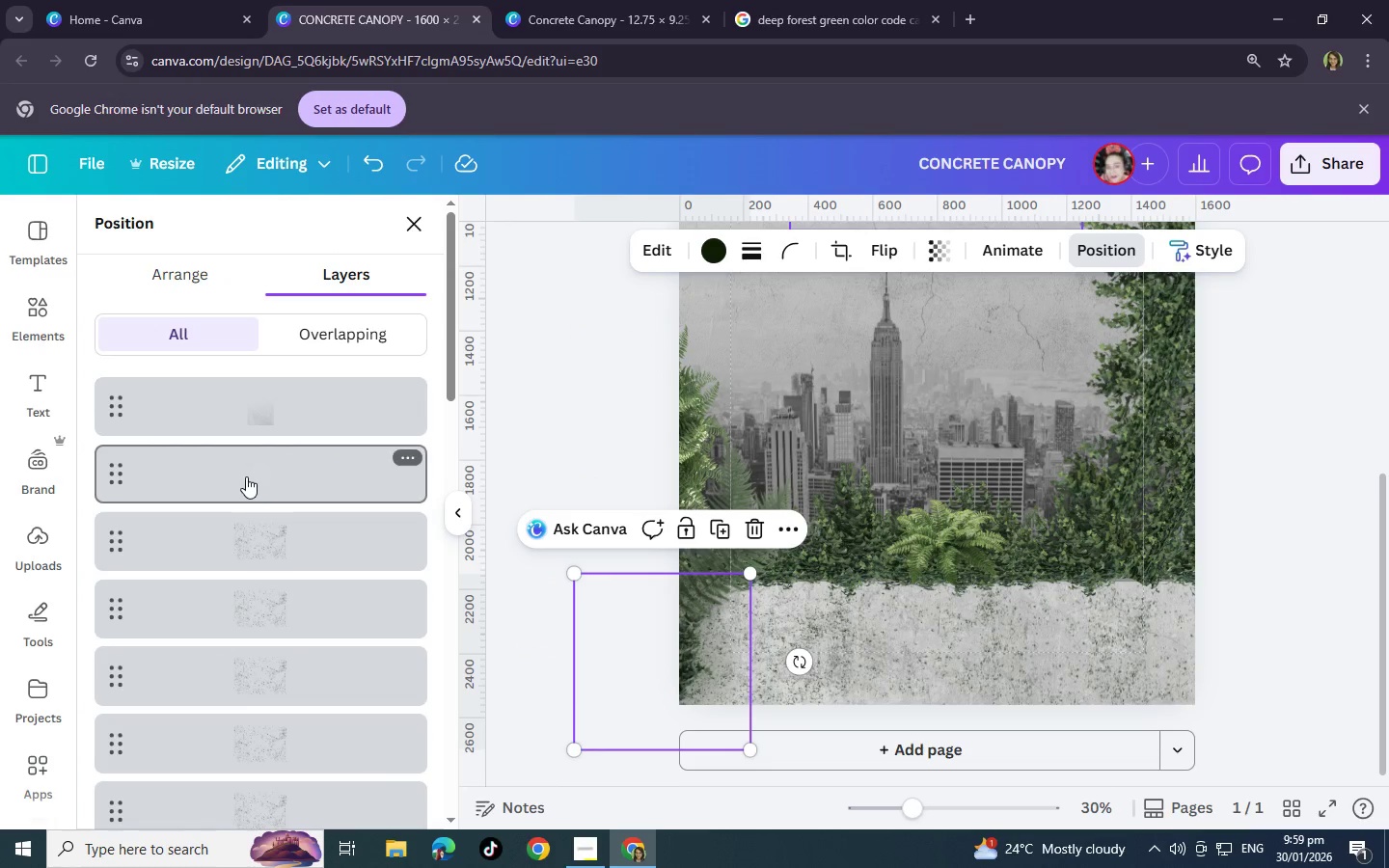 
left_click([246, 476])
 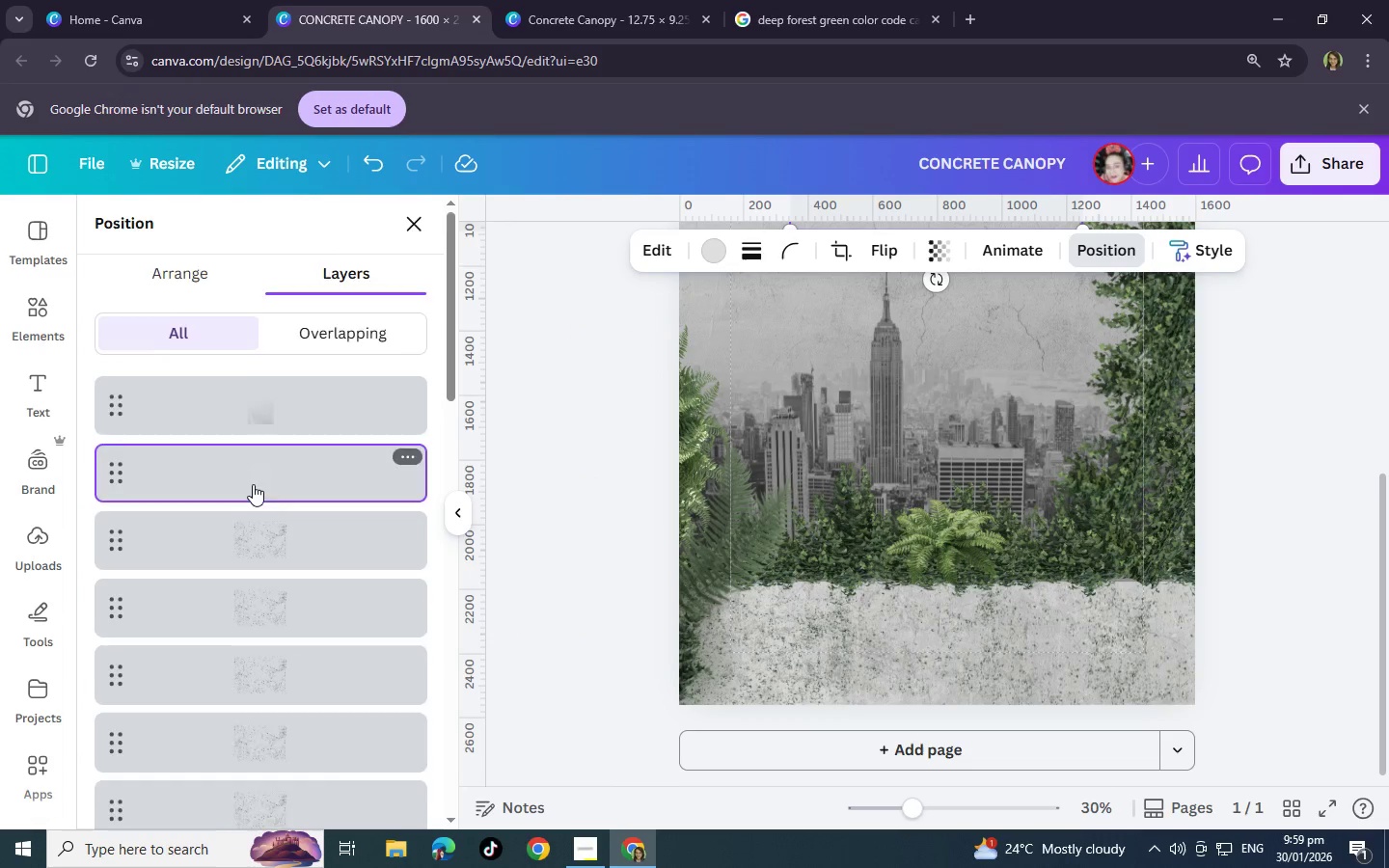 
scroll: coordinate [253, 484], scroll_direction: down, amount: 3.0
 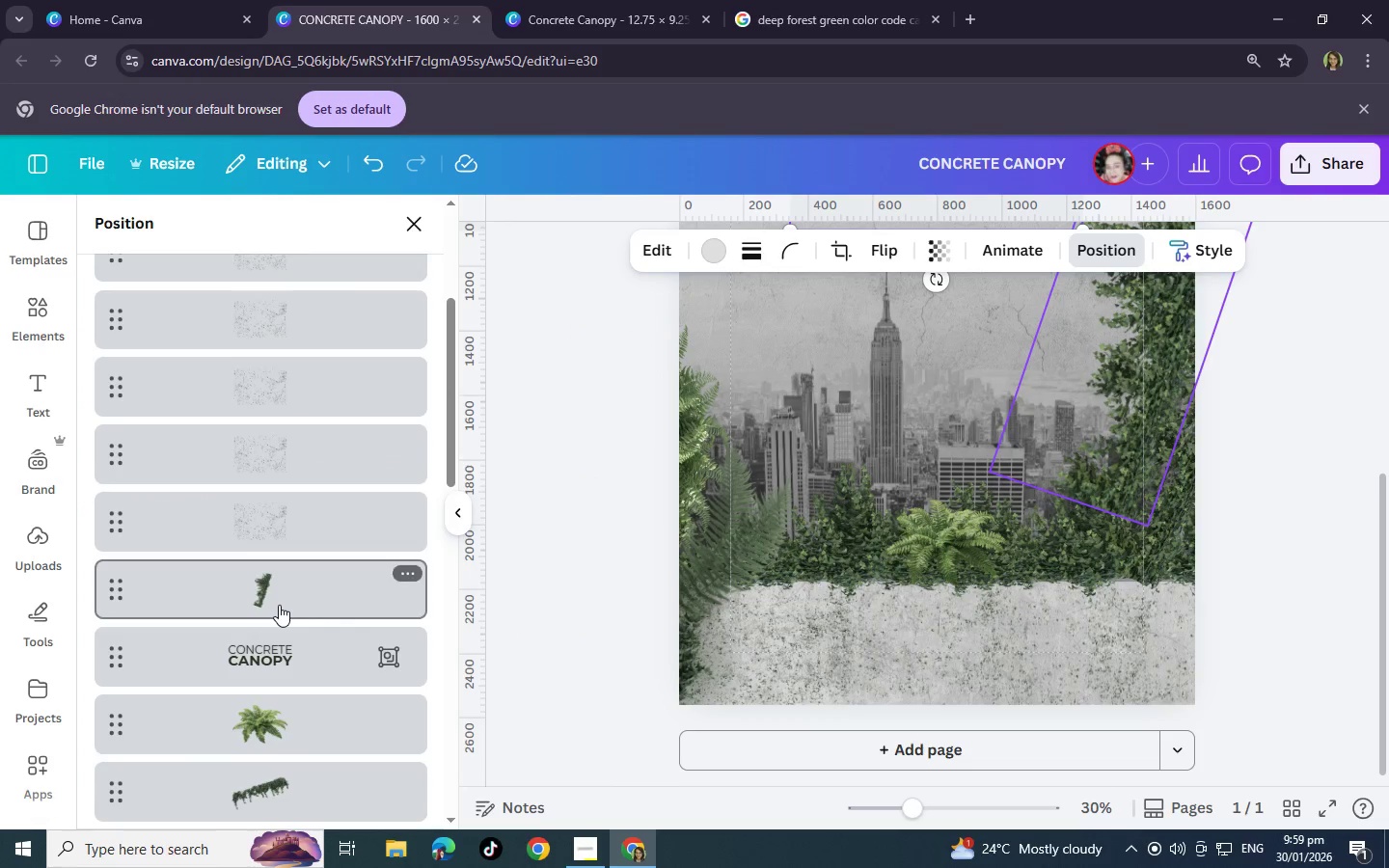 
left_click([279, 605])
 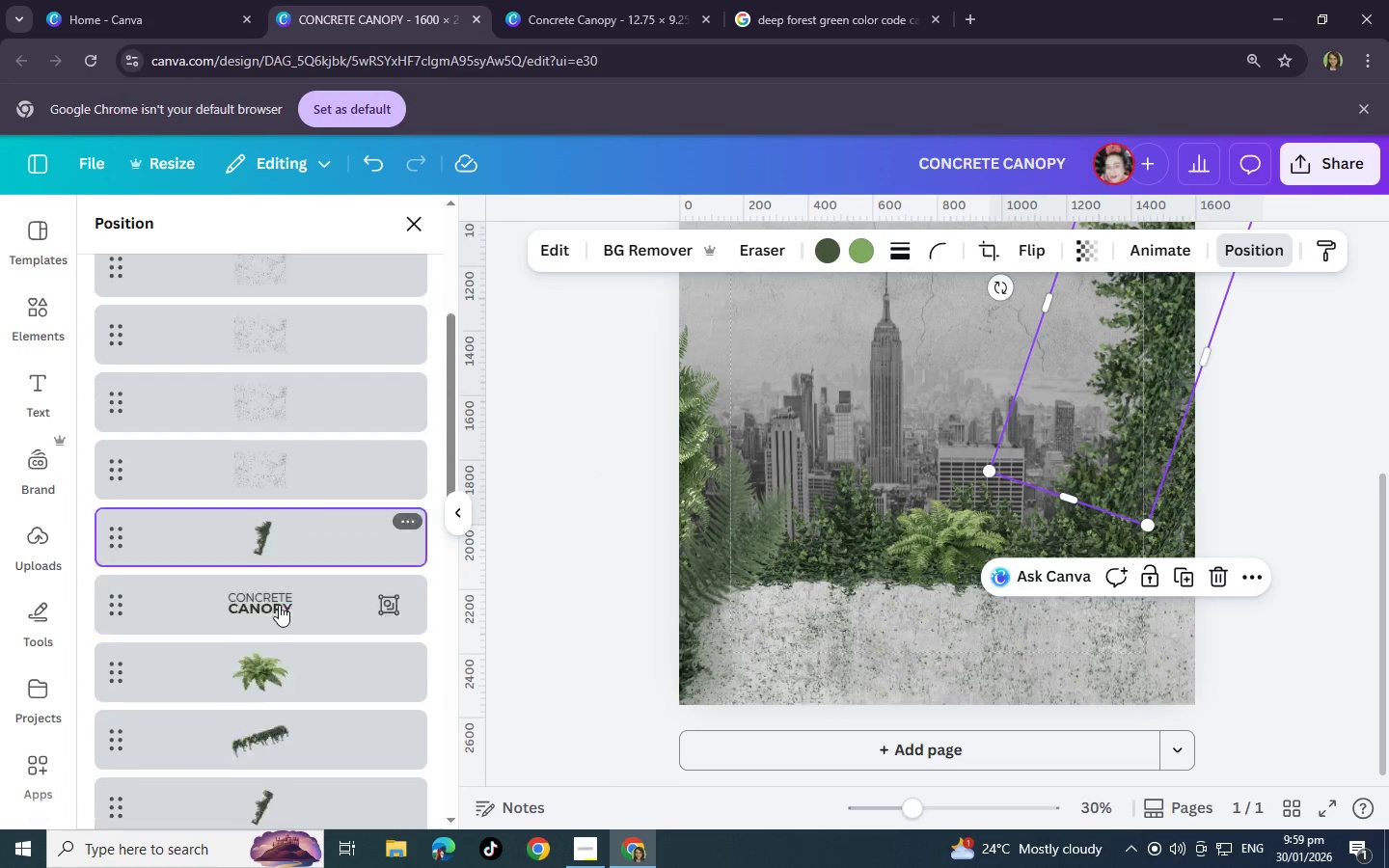 
scroll: coordinate [279, 605], scroll_direction: down, amount: 3.0
 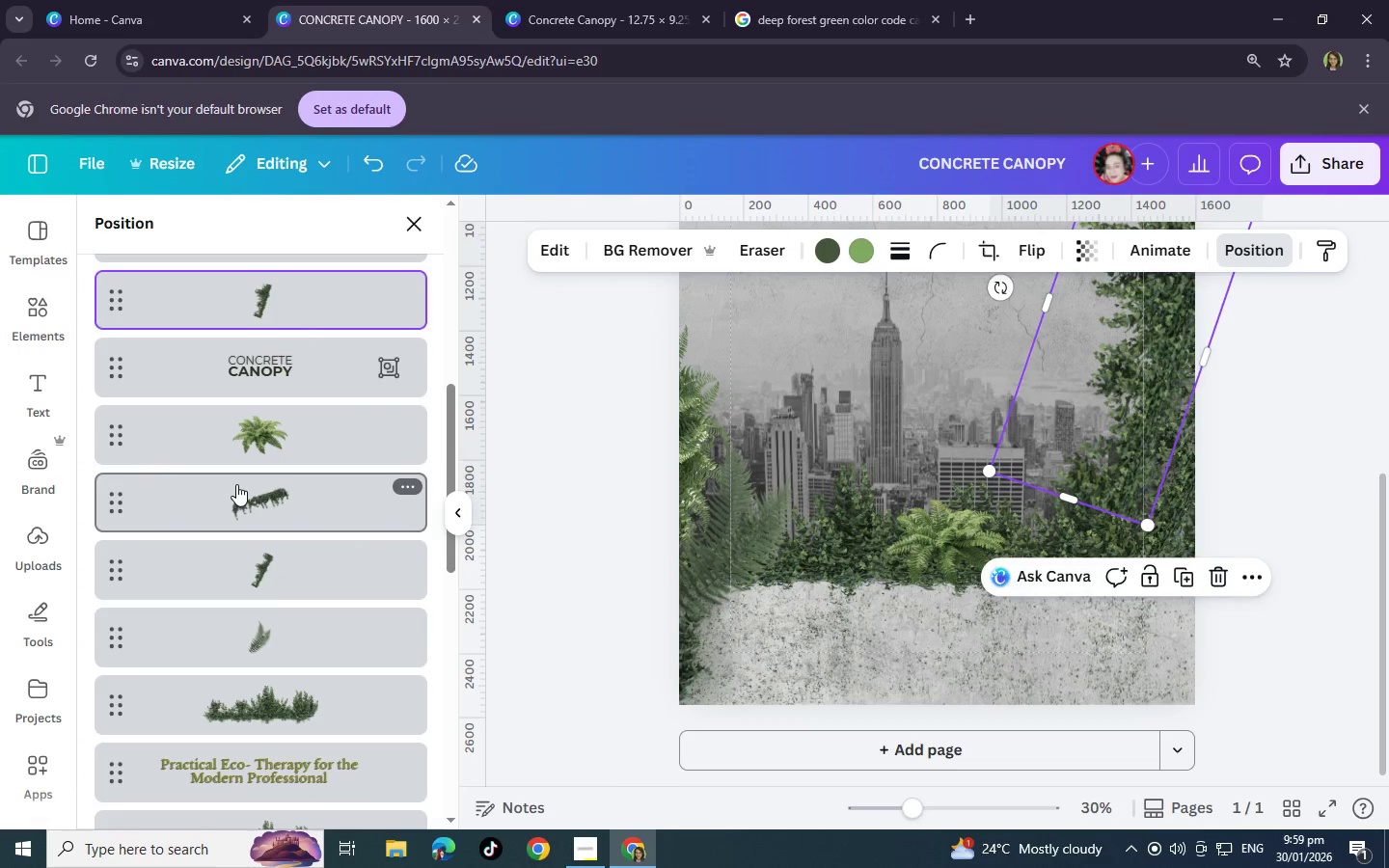 
left_click([236, 484])
 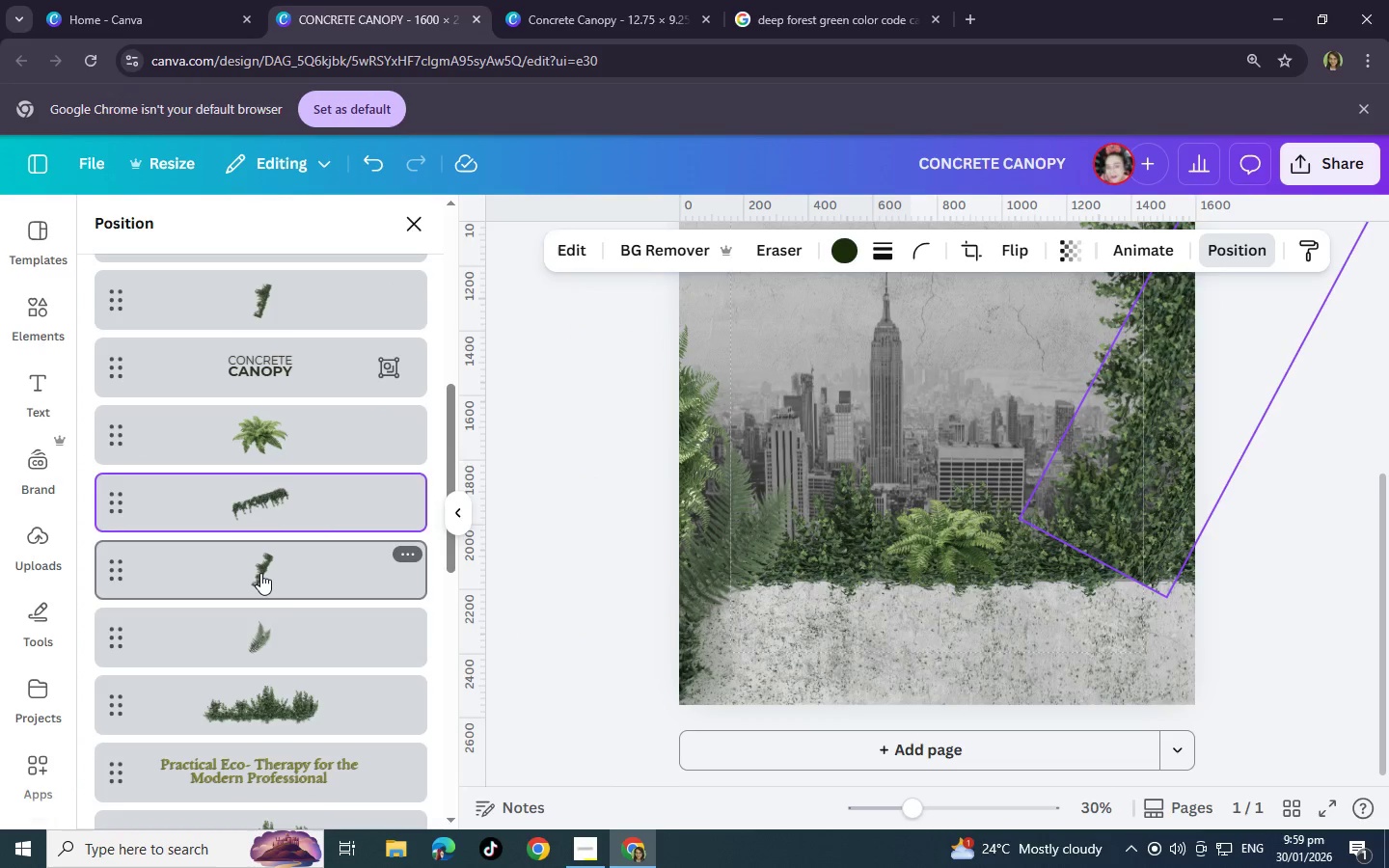 
left_click([260, 573])
 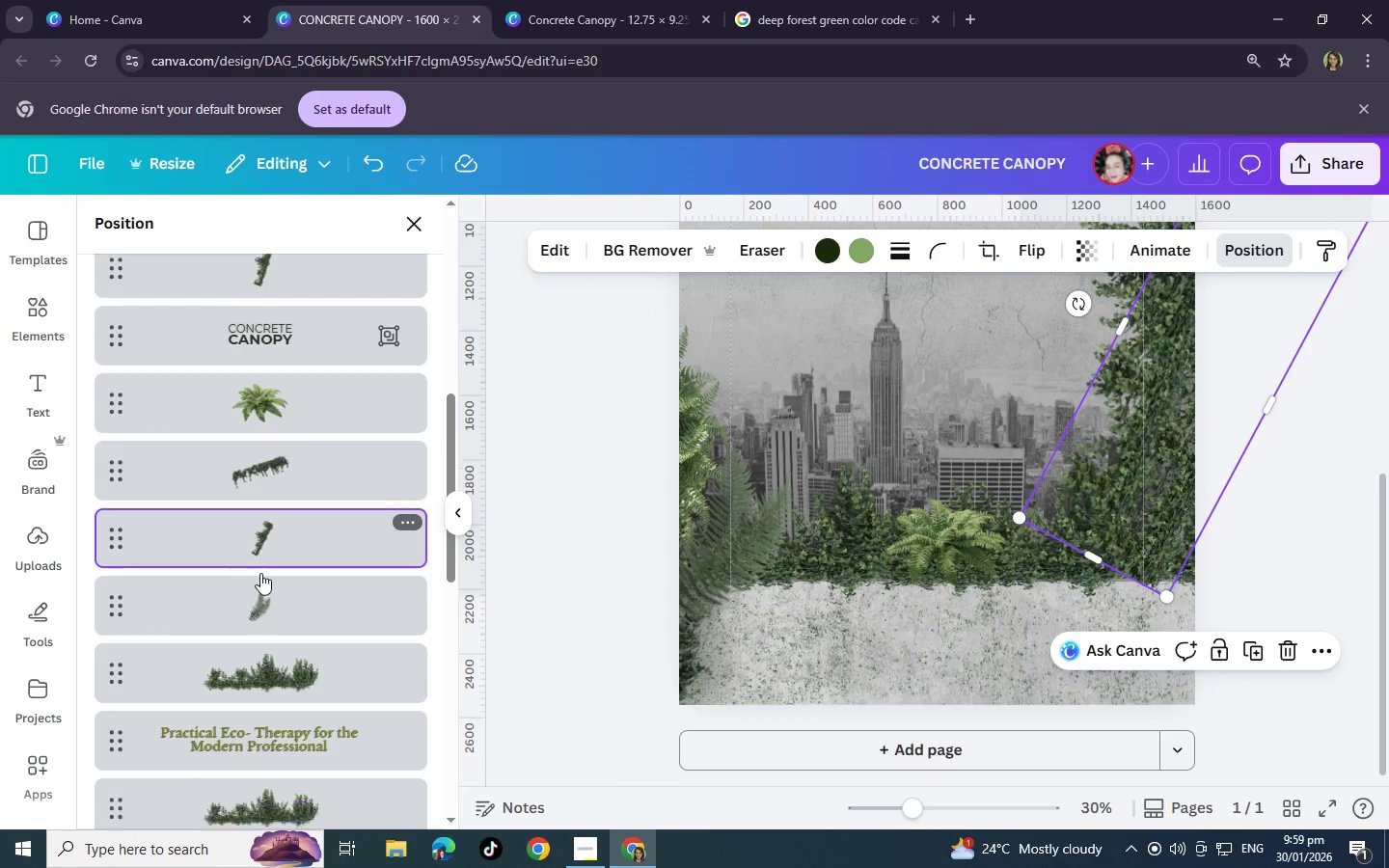 
left_click([257, 546])
 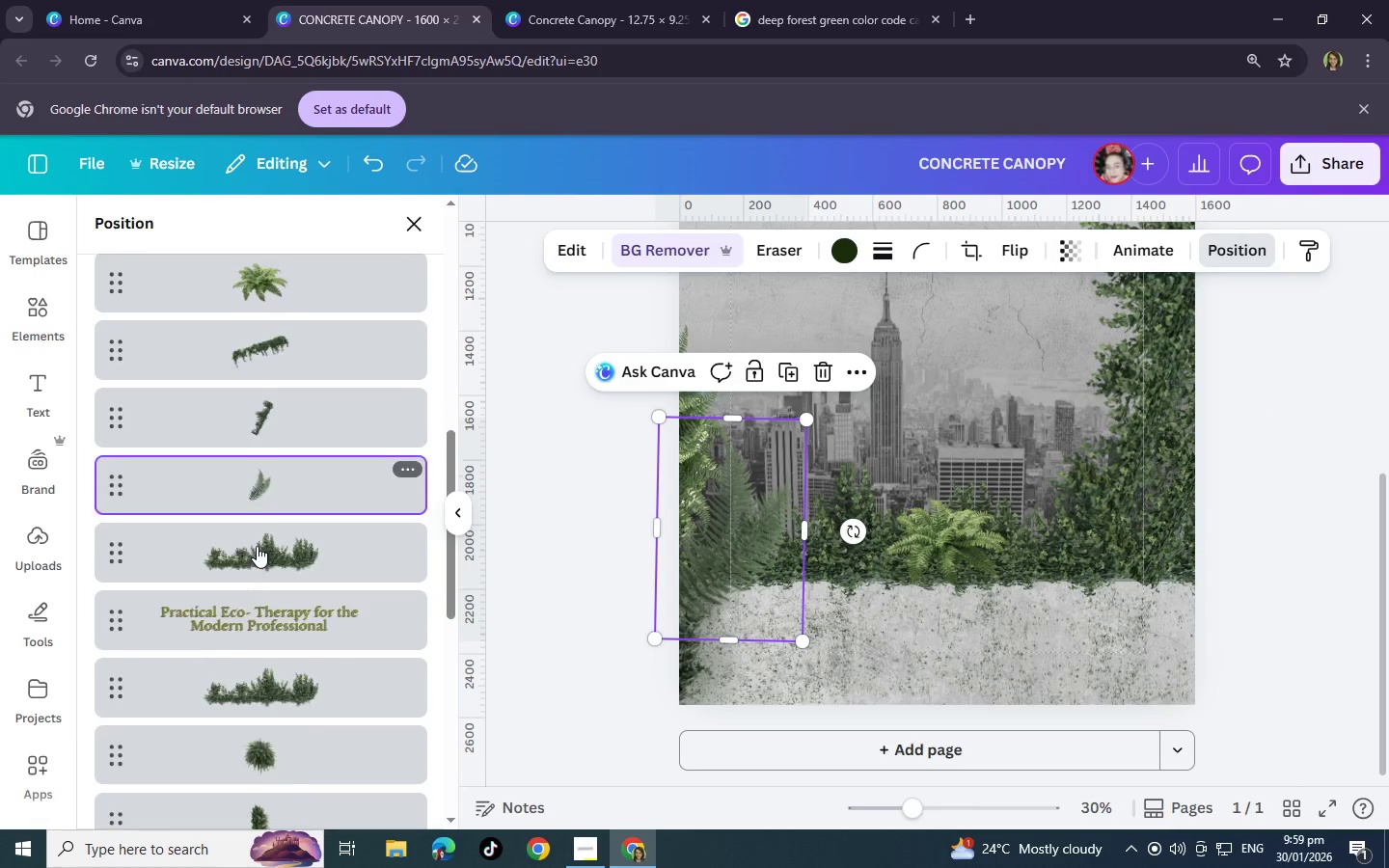 
scroll: coordinate [257, 546], scroll_direction: down, amount: 2.0
 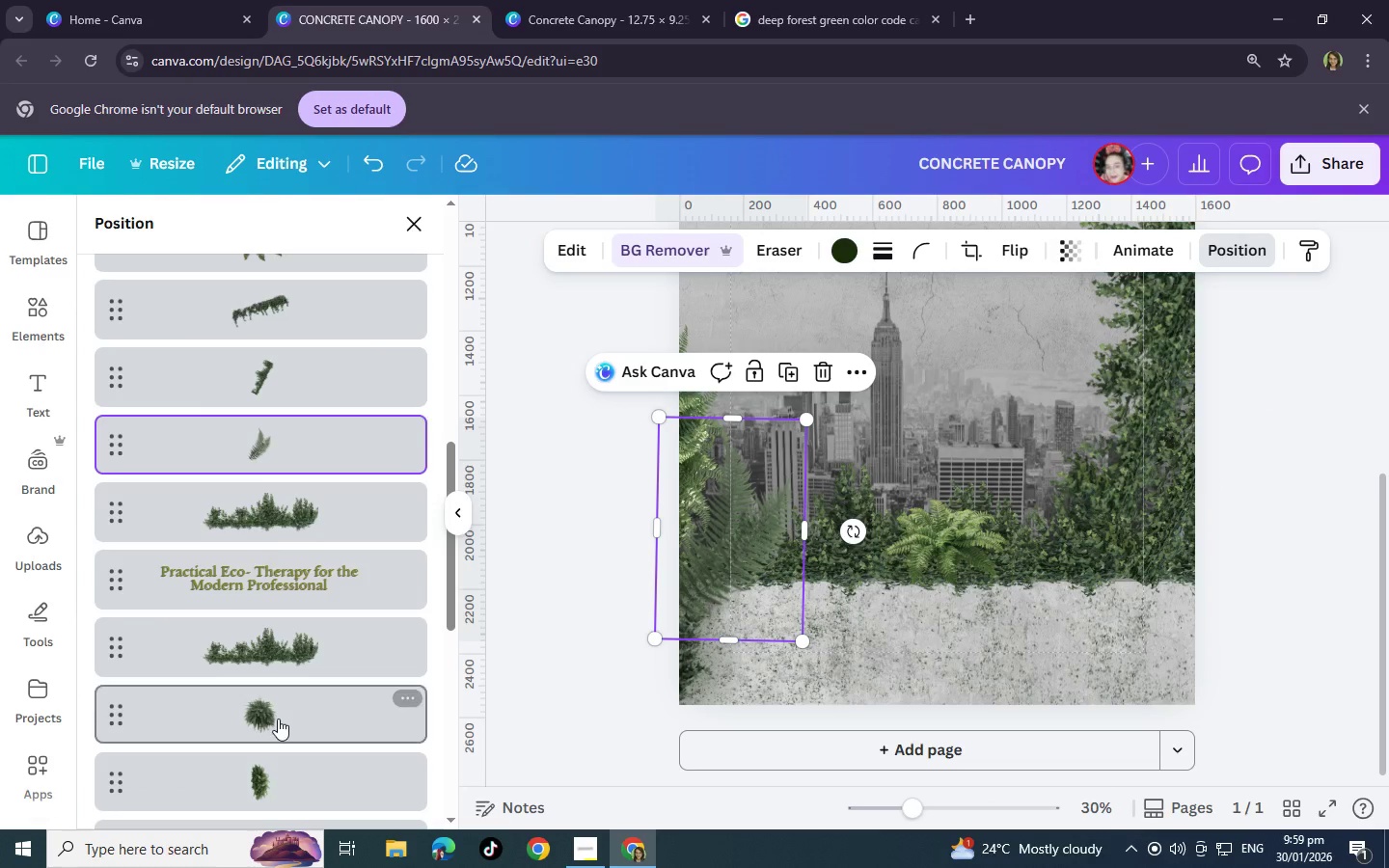 
left_click([278, 719])
 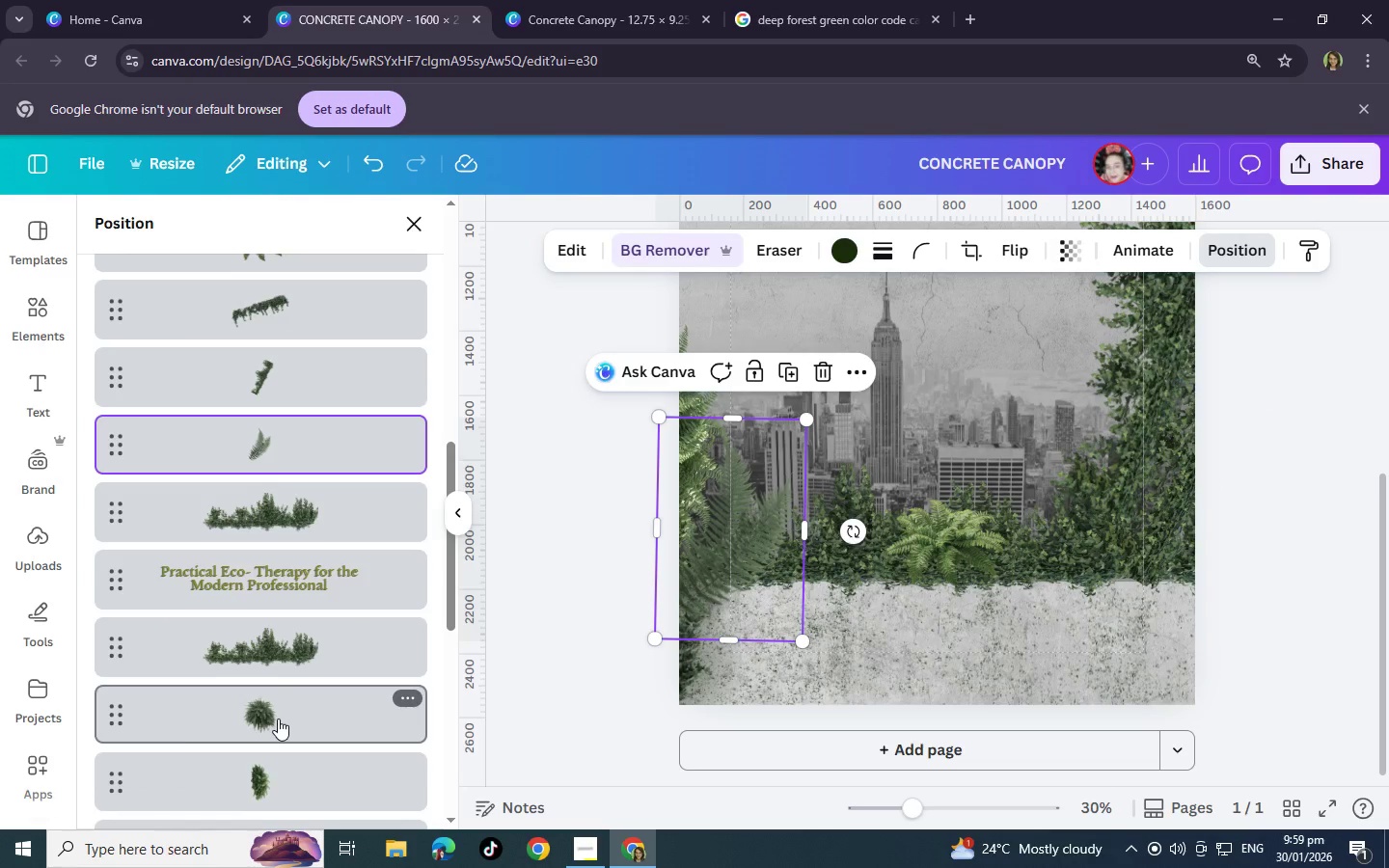 
scroll: coordinate [276, 713], scroll_direction: down, amount: 2.0
 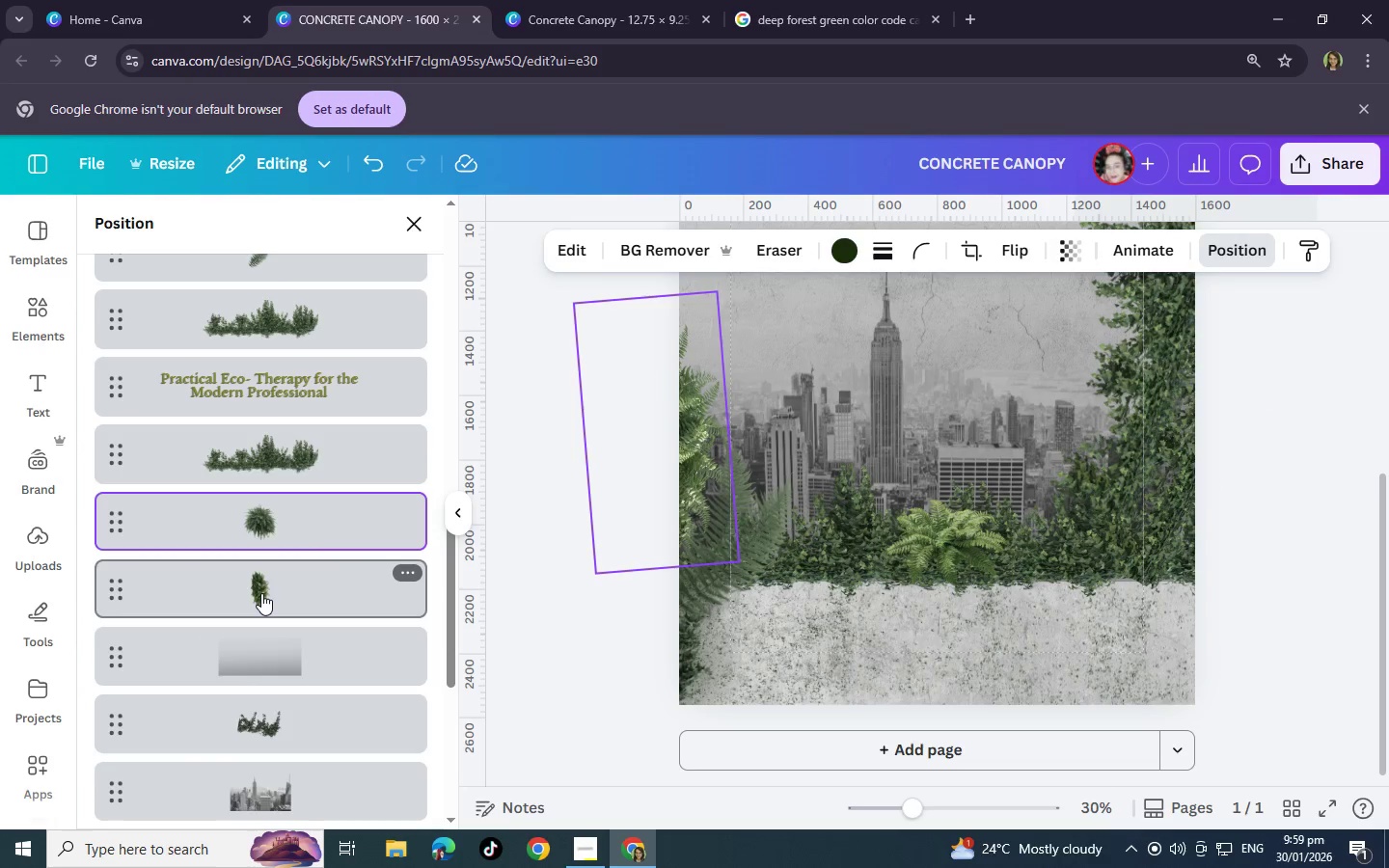 
left_click([261, 593])
 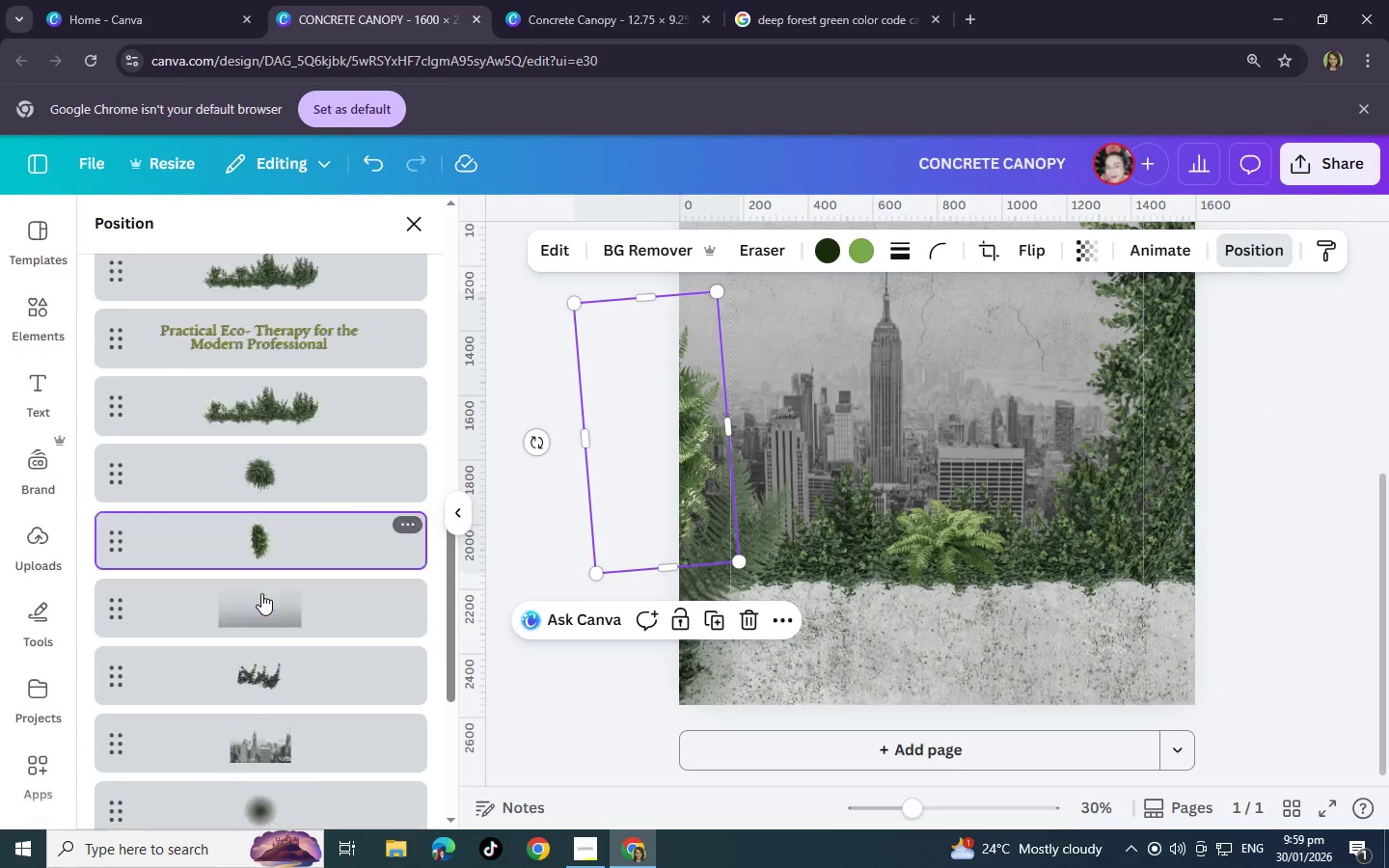 
scroll: coordinate [261, 593], scroll_direction: down, amount: 1.0
 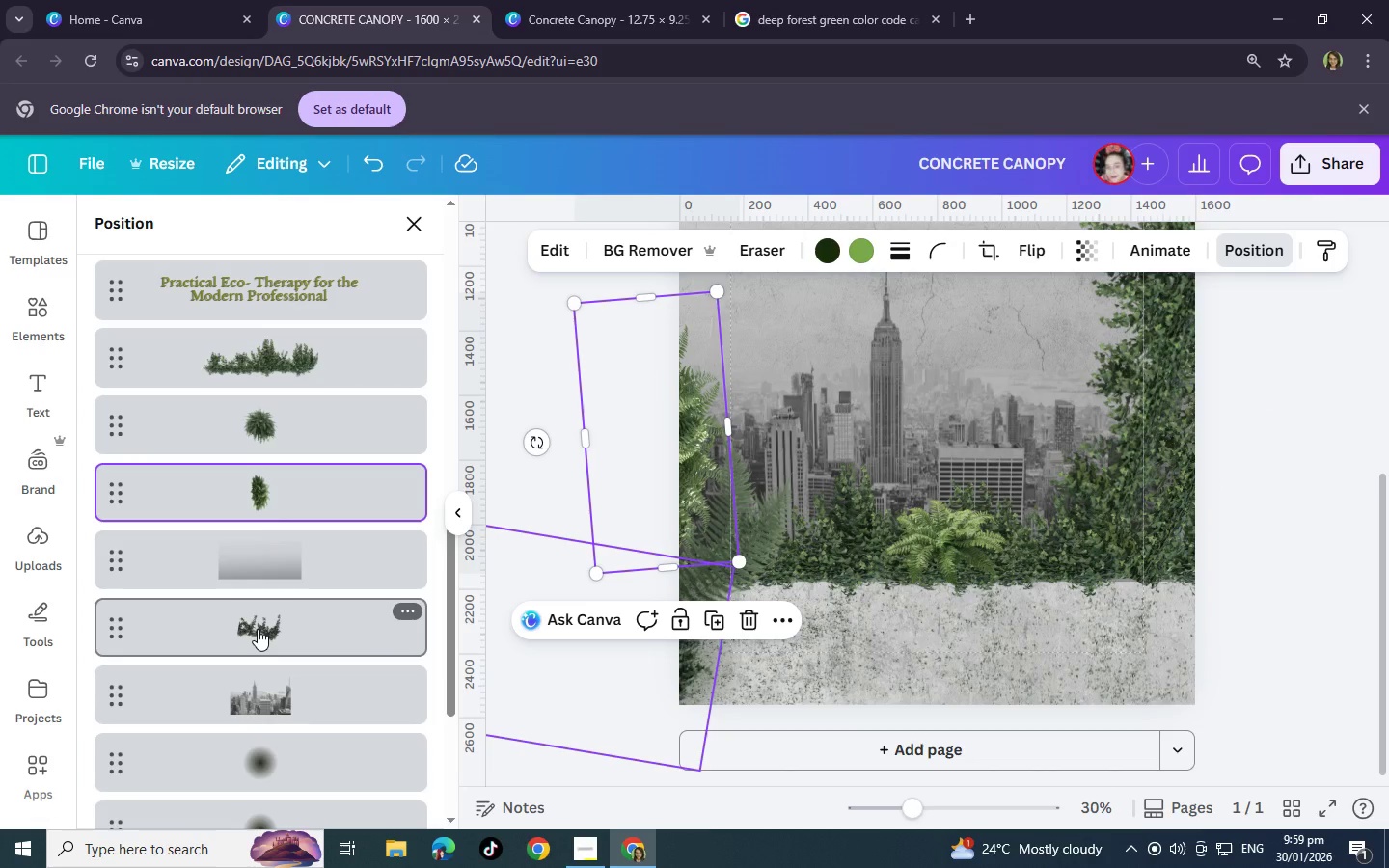 
left_click([258, 629])
 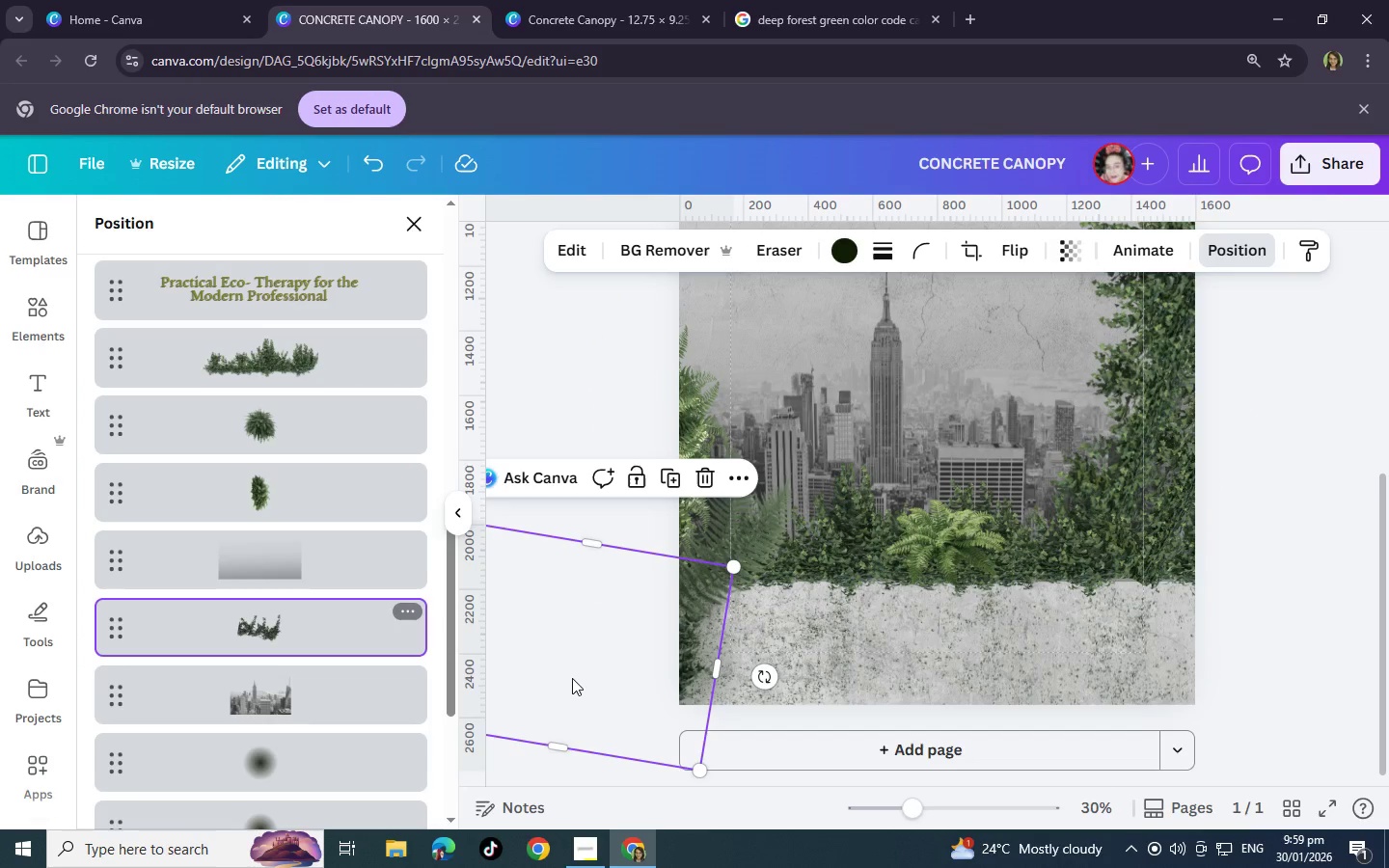 
left_click_drag(start_coordinate=[576, 679], to_coordinate=[581, 674])
 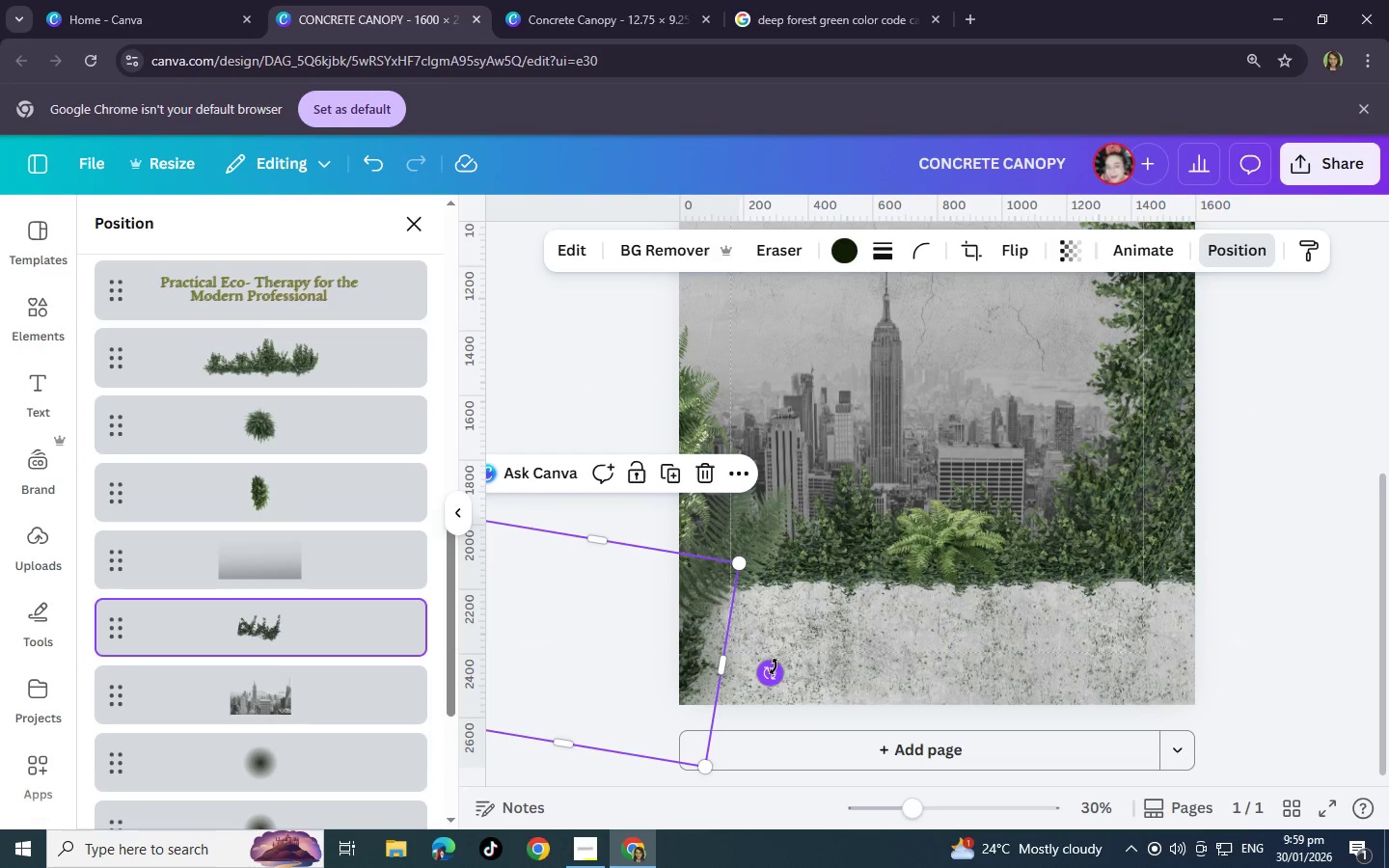 
left_click_drag(start_coordinate=[776, 667], to_coordinate=[764, 646])
 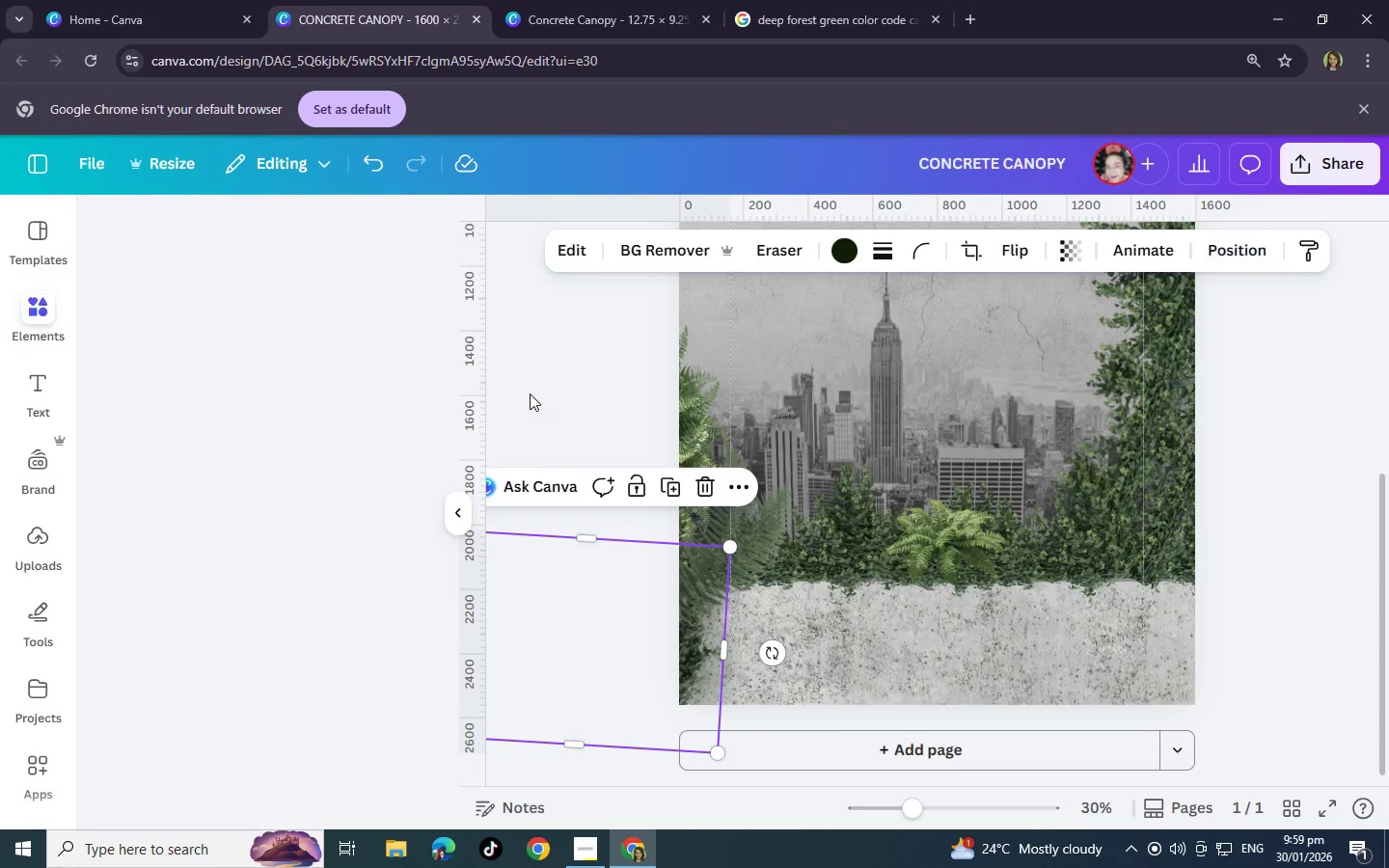 
double_click([530, 393])
 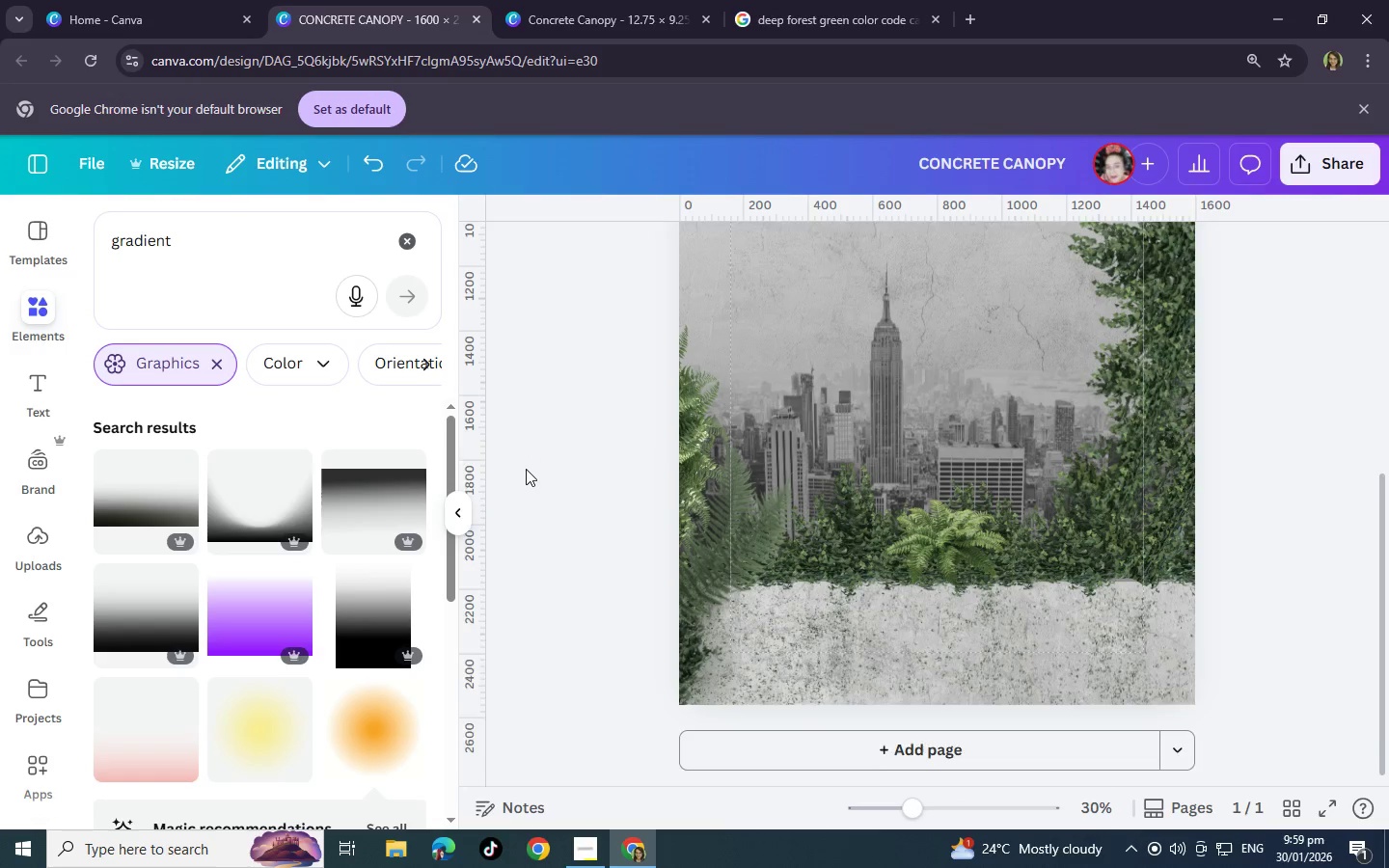 
scroll: coordinate [616, 503], scroll_direction: up, amount: 3.0
 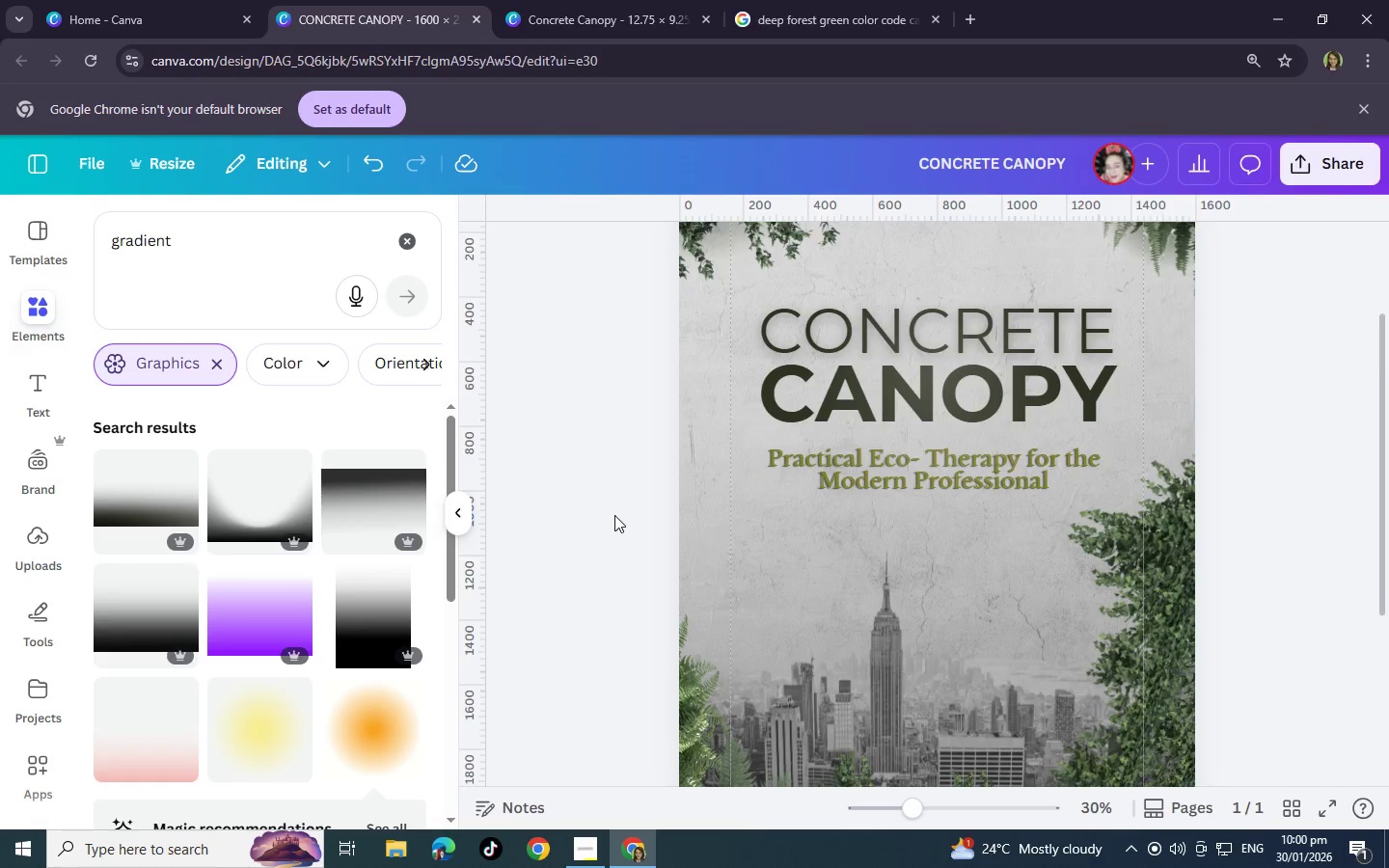 
scroll: coordinate [614, 515], scroll_direction: down, amount: 2.0
 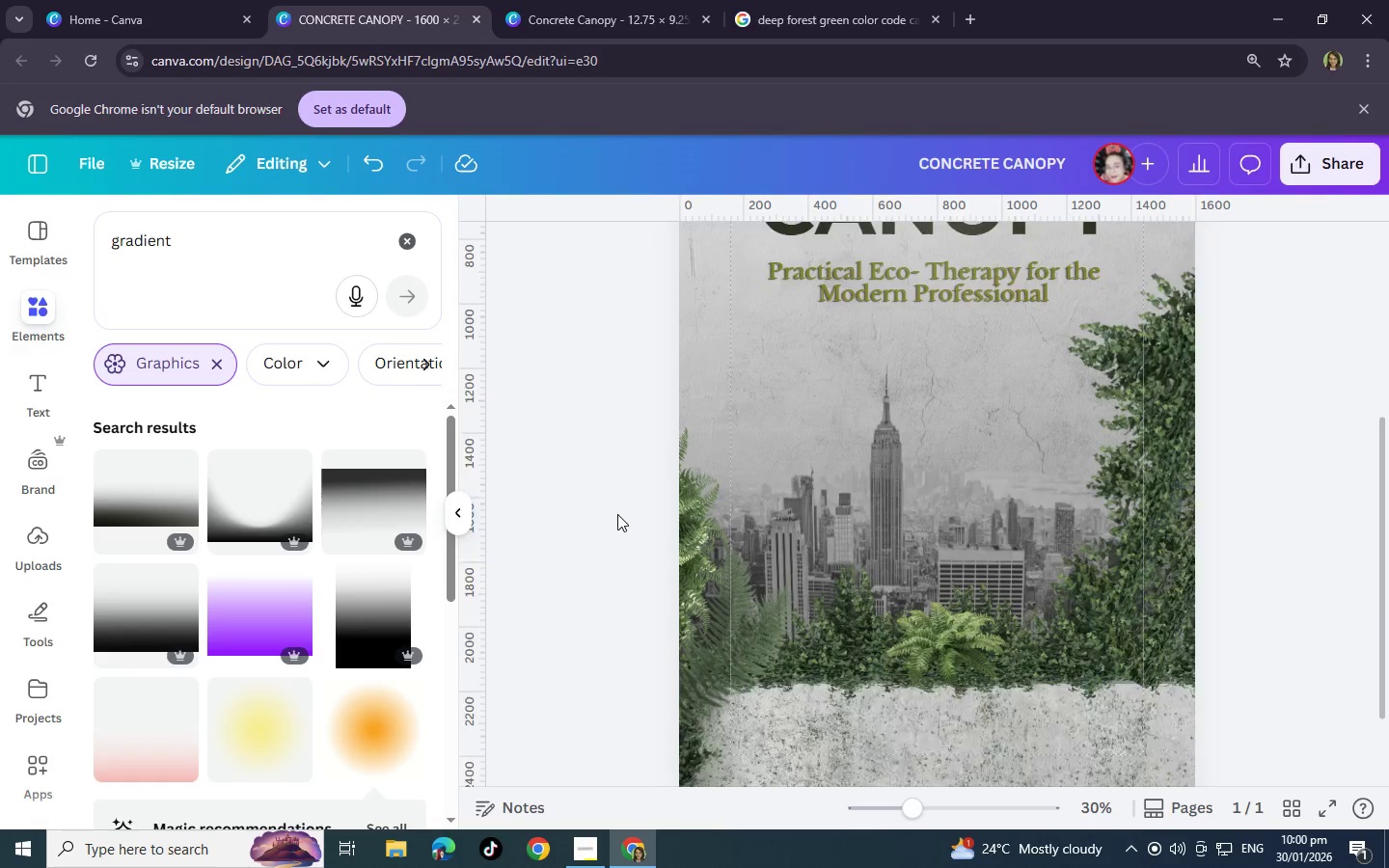 
scroll: coordinate [617, 514], scroll_direction: up, amount: 2.0
 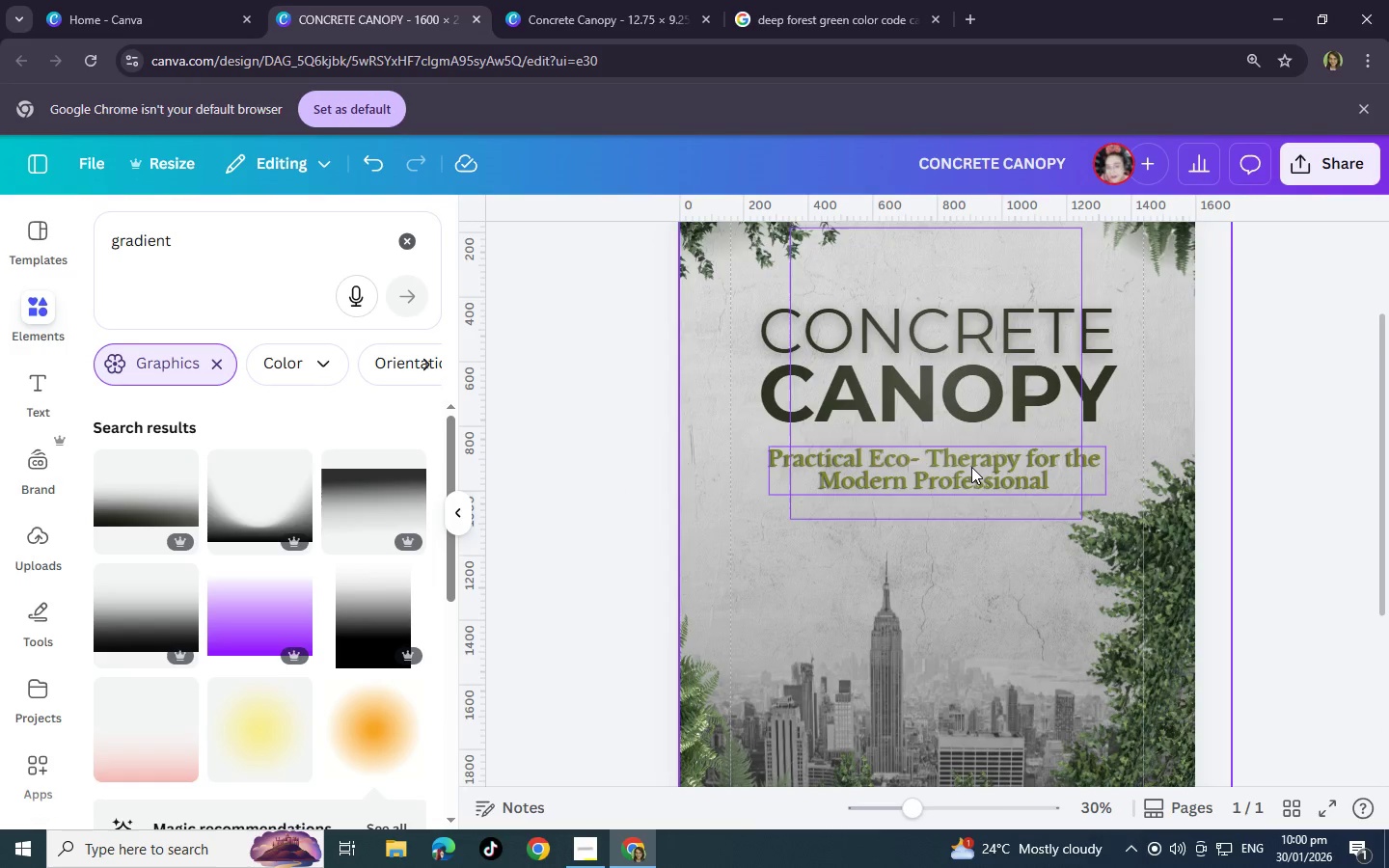 
left_click([971, 467])
 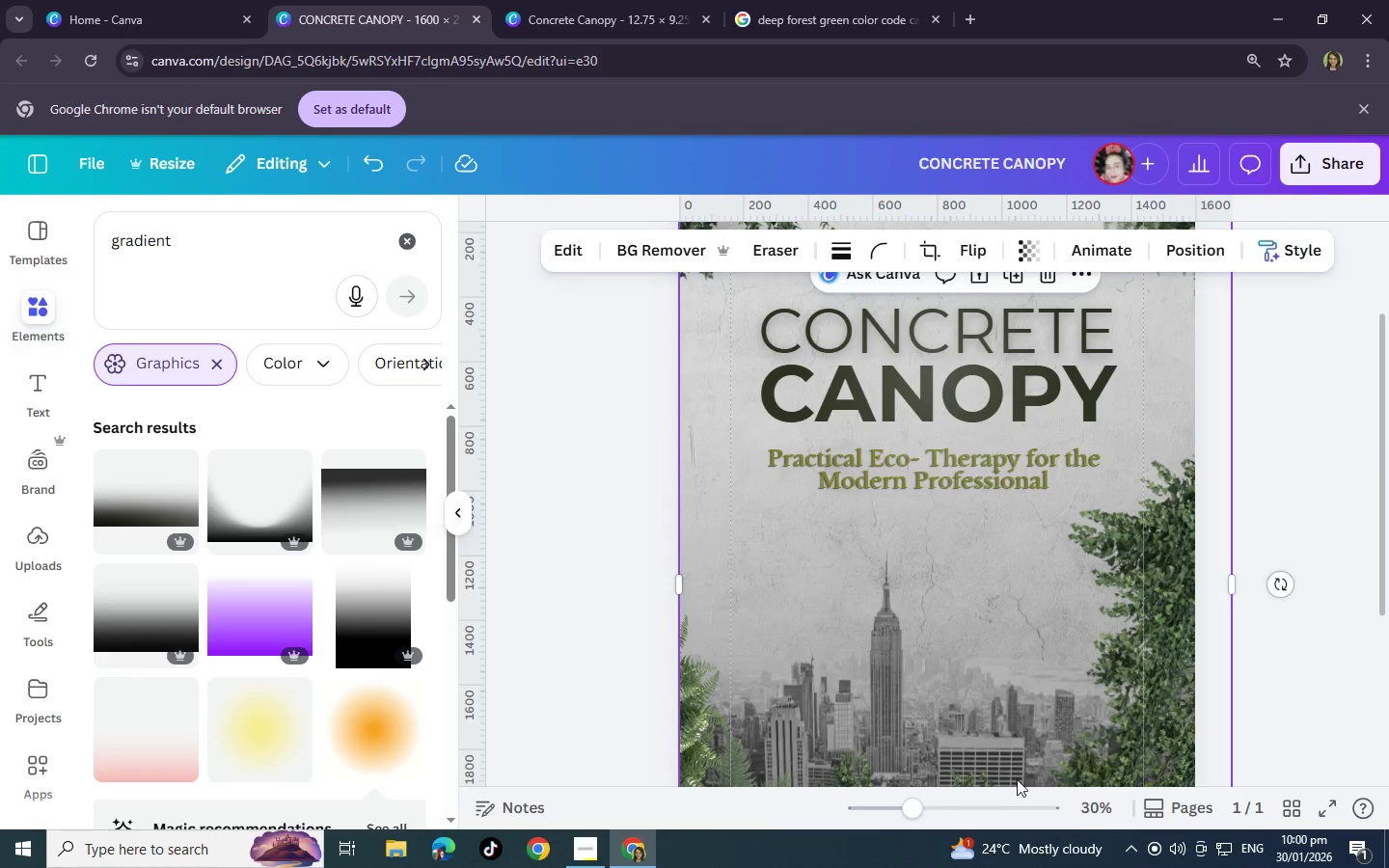 
left_click([994, 810])
 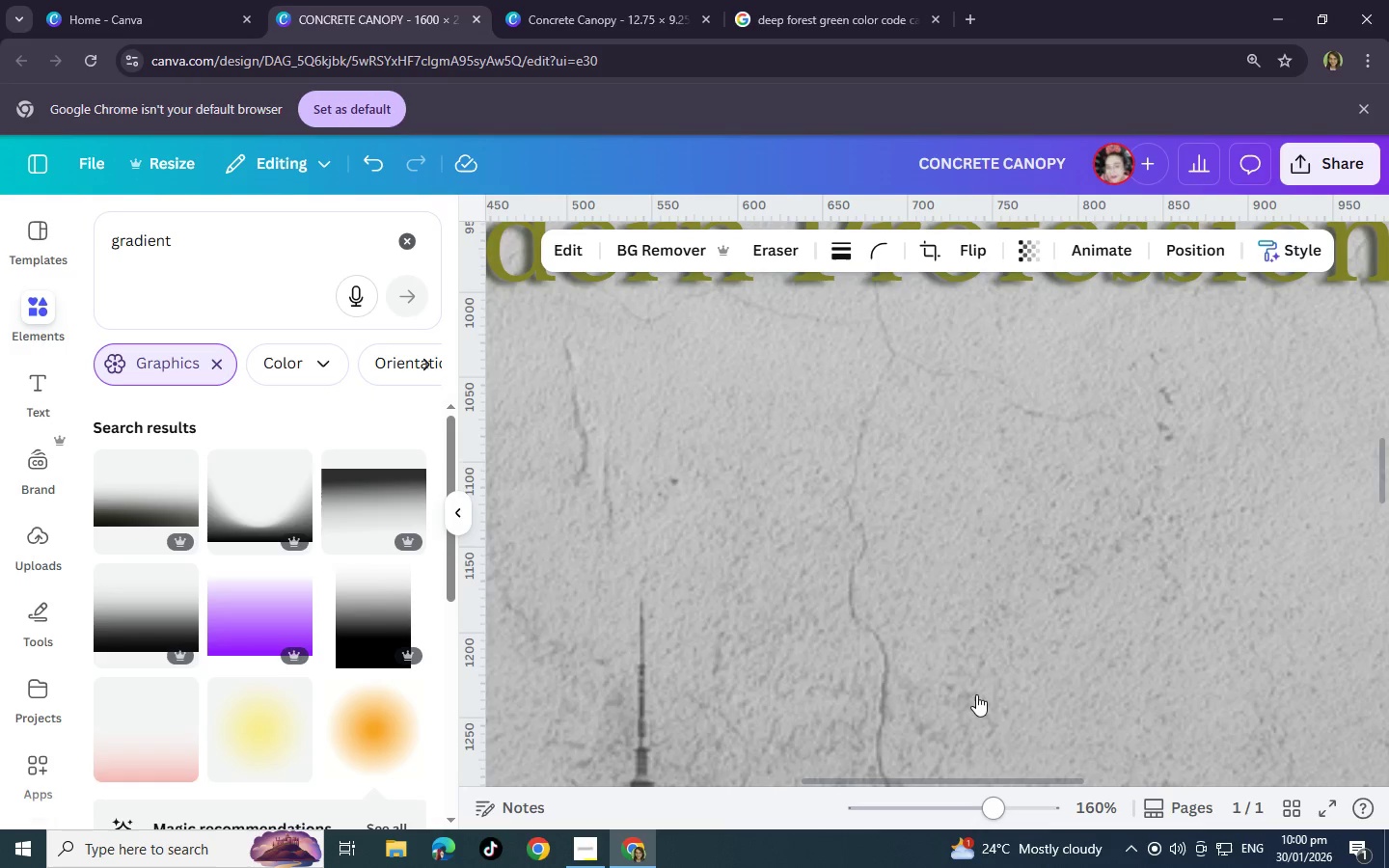 
scroll: coordinate [855, 590], scroll_direction: up, amount: 7.0
 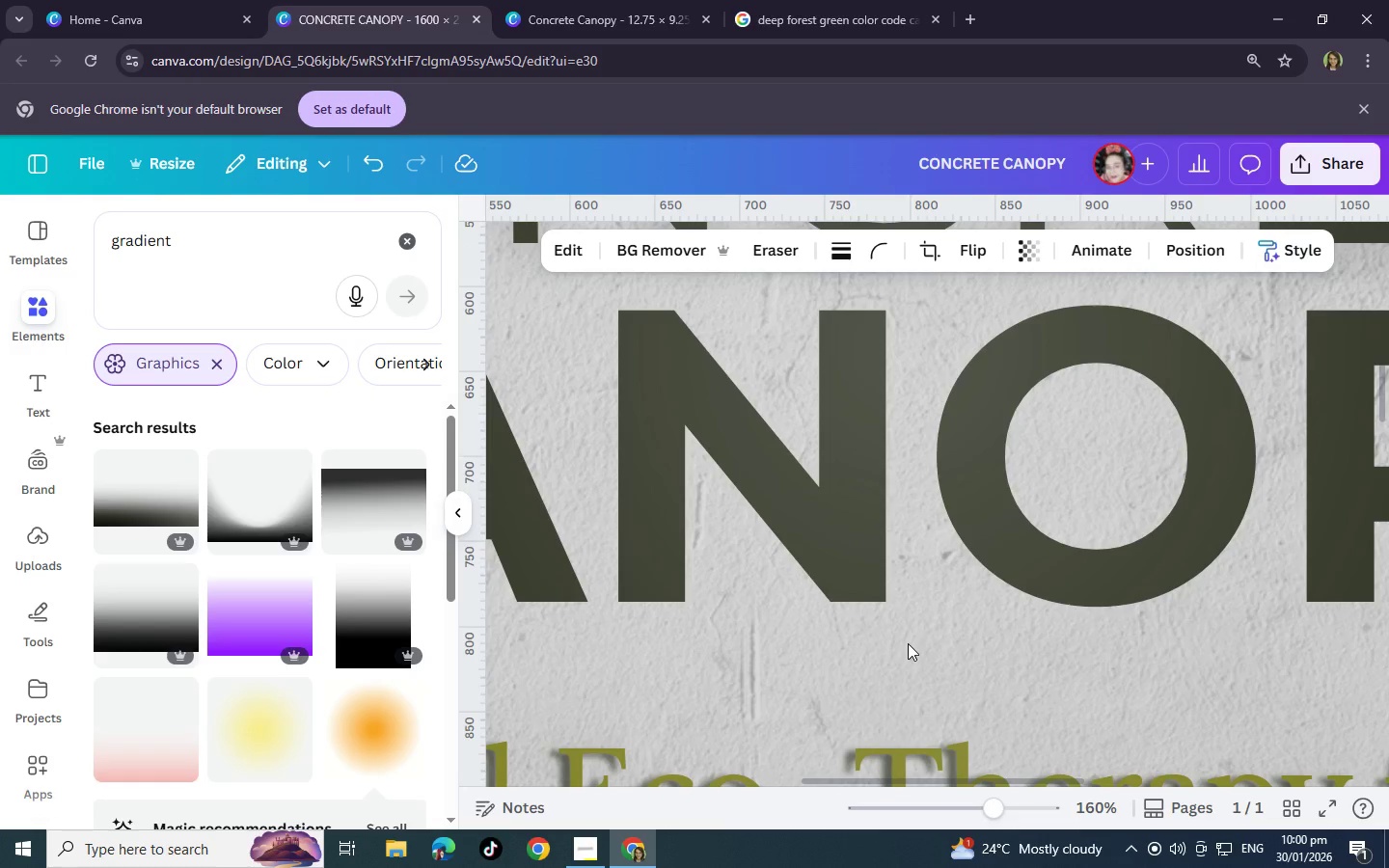 
scroll: coordinate [906, 643], scroll_direction: down, amount: 2.0
 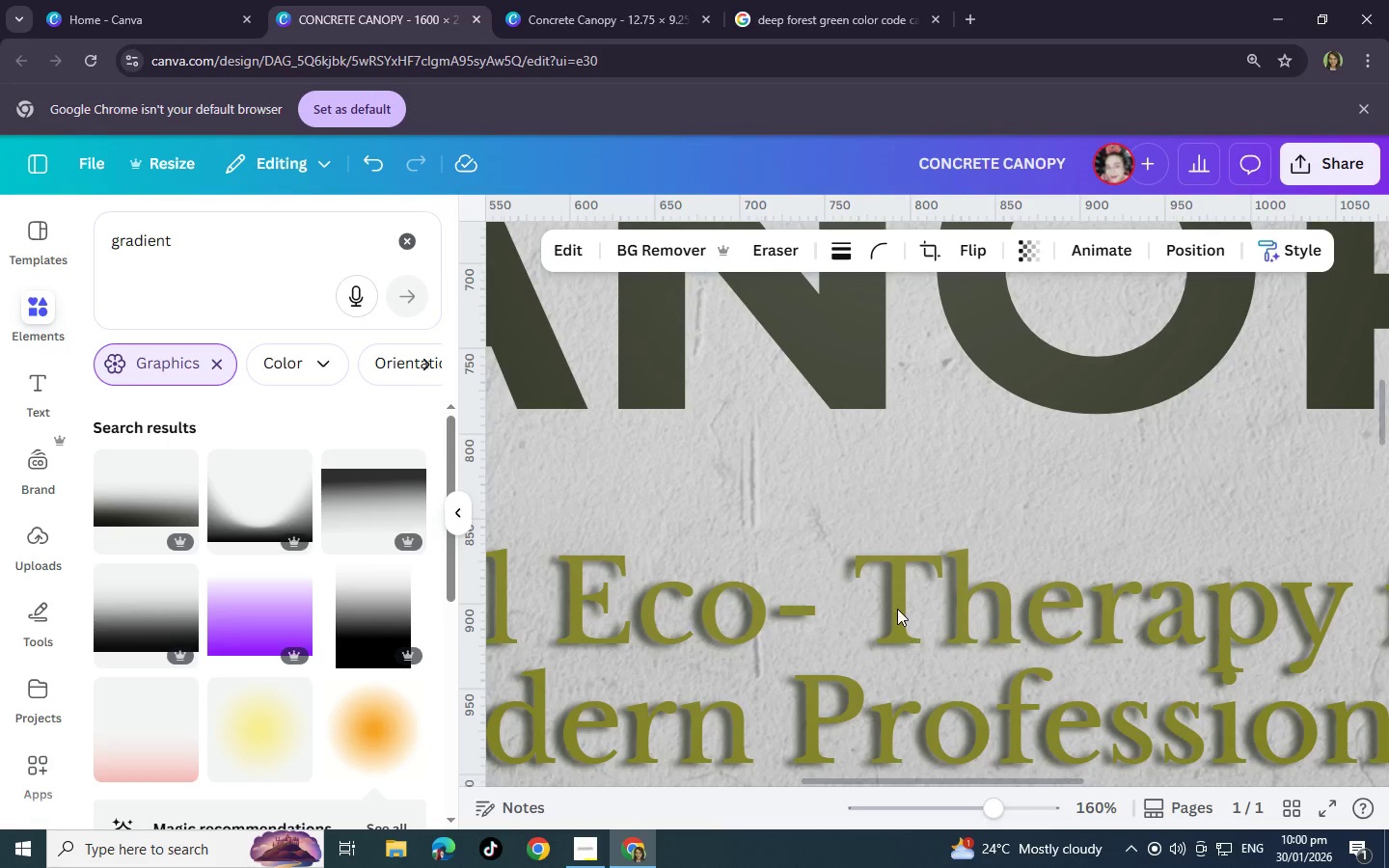 
scroll: coordinate [897, 609], scroll_direction: up, amount: 3.0
 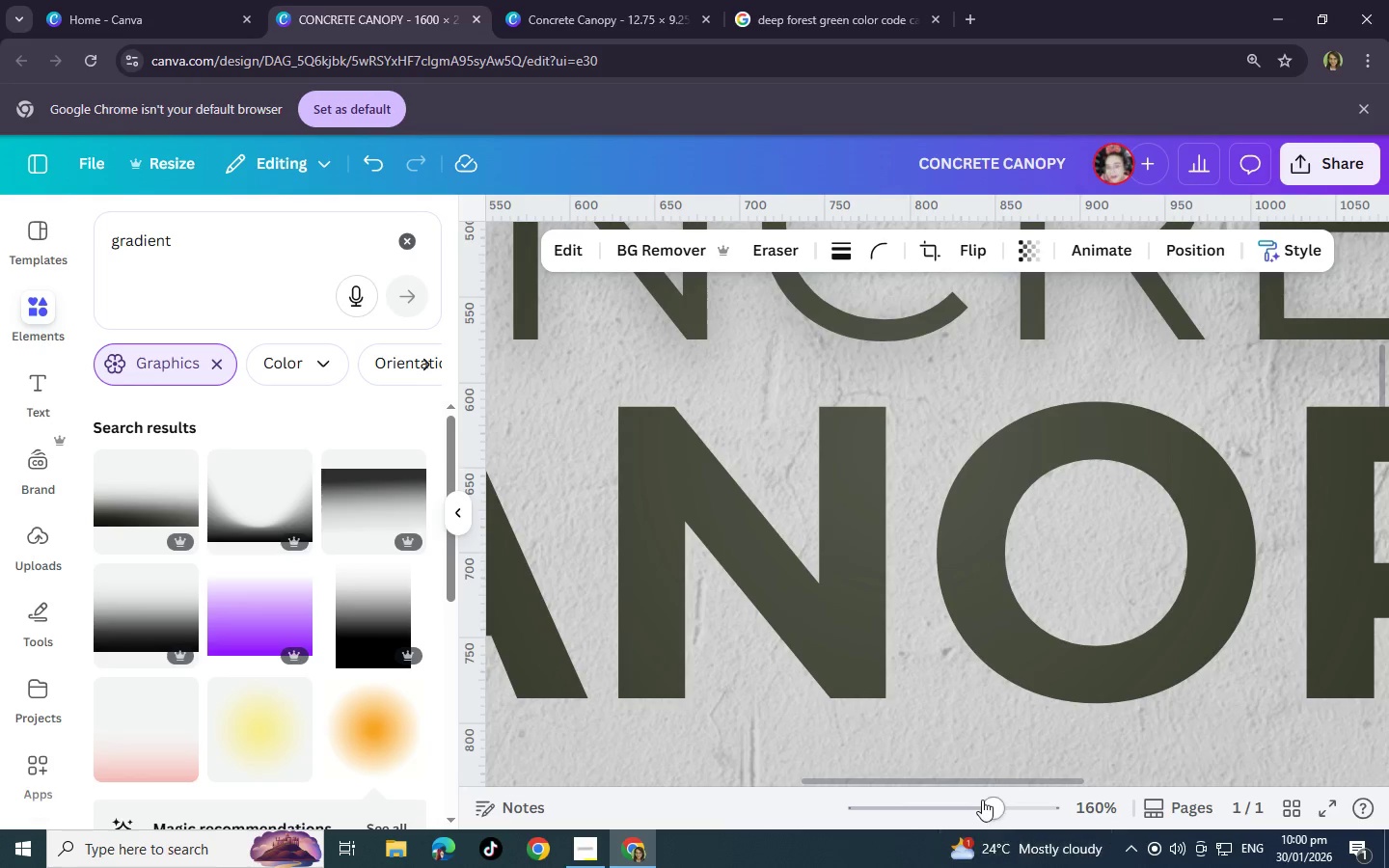 
left_click_drag(start_coordinate=[977, 807], to_coordinate=[947, 804])
 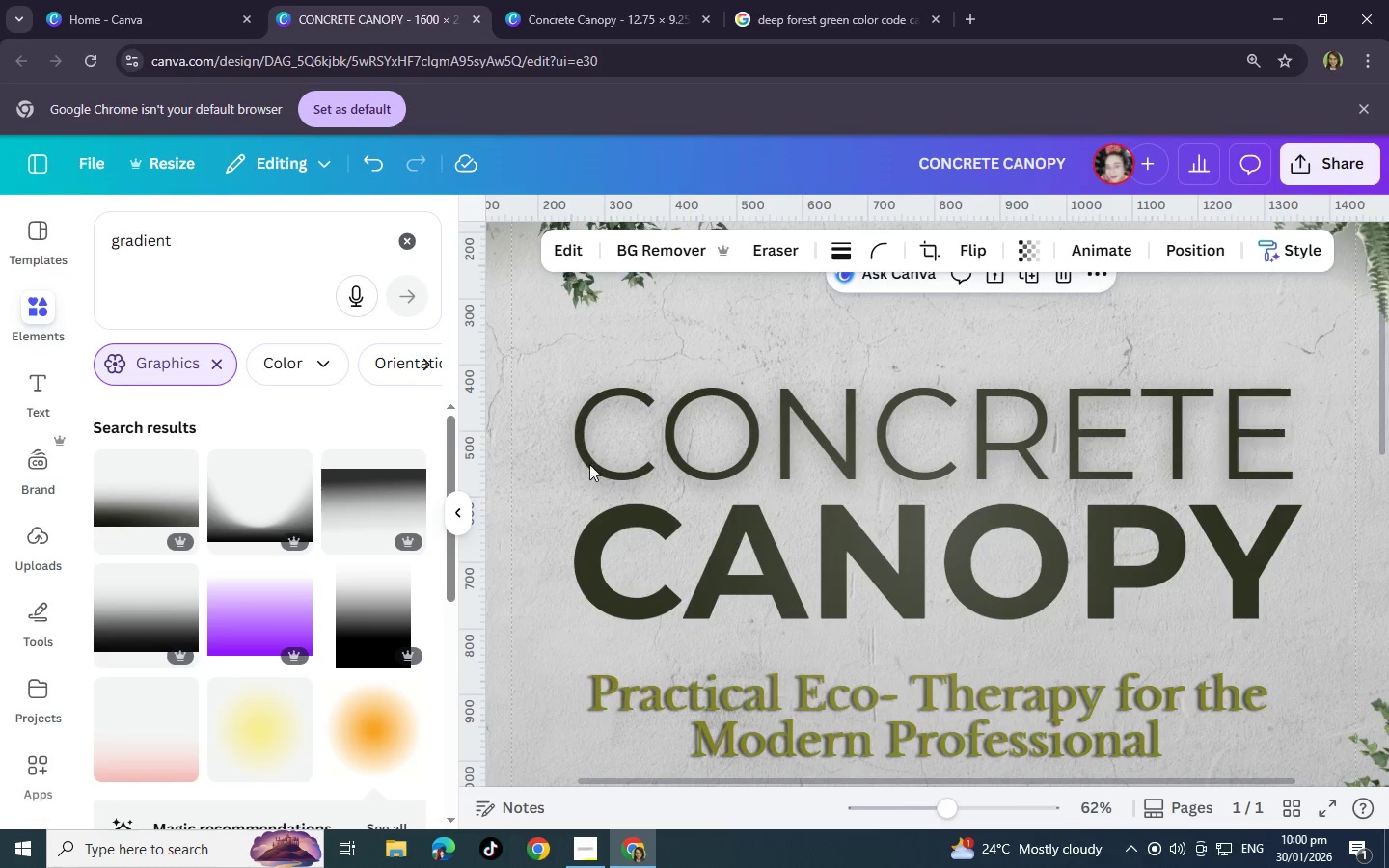 
scroll: coordinate [728, 637], scroll_direction: down, amount: 2.0
 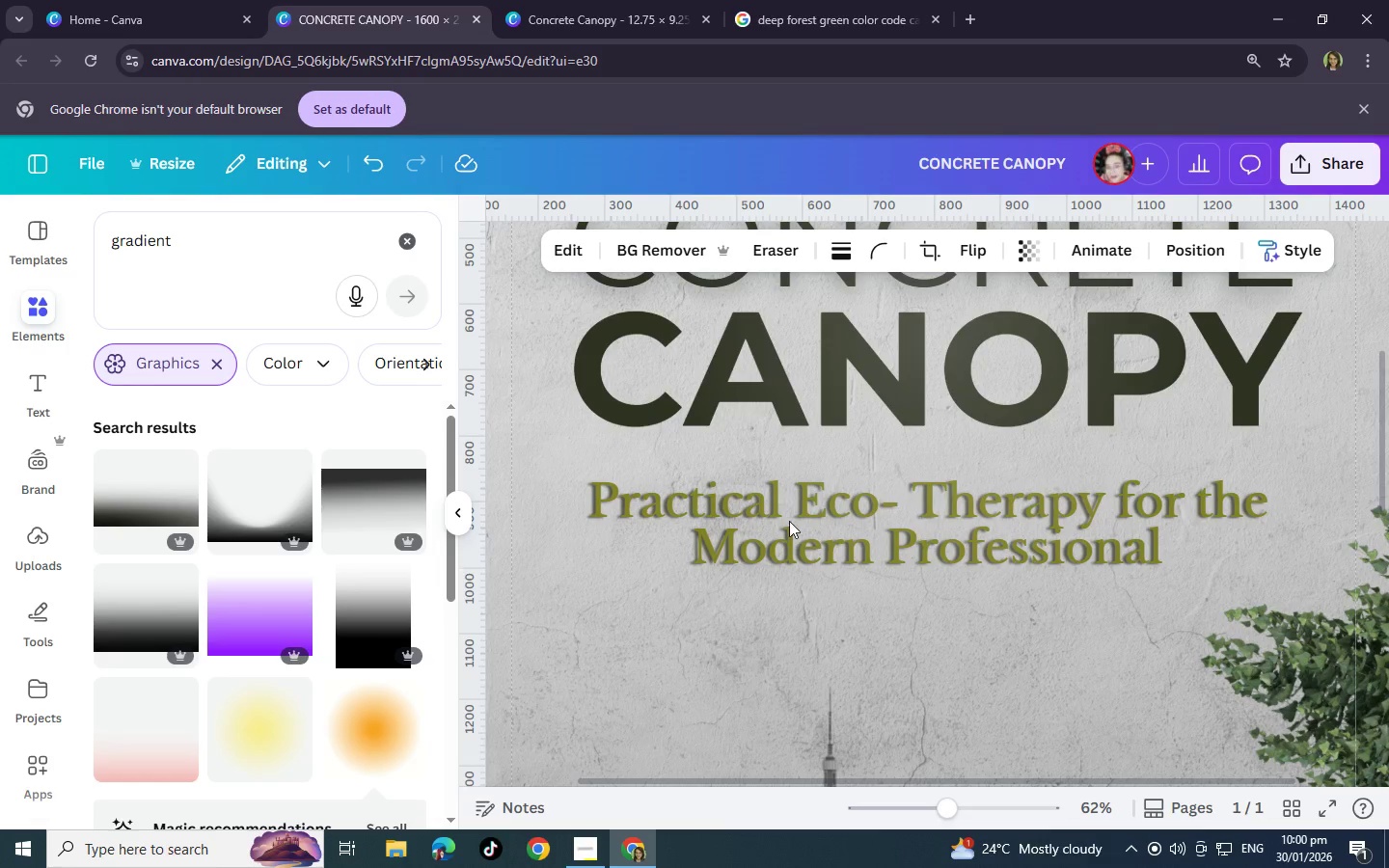 
left_click([595, 492])
 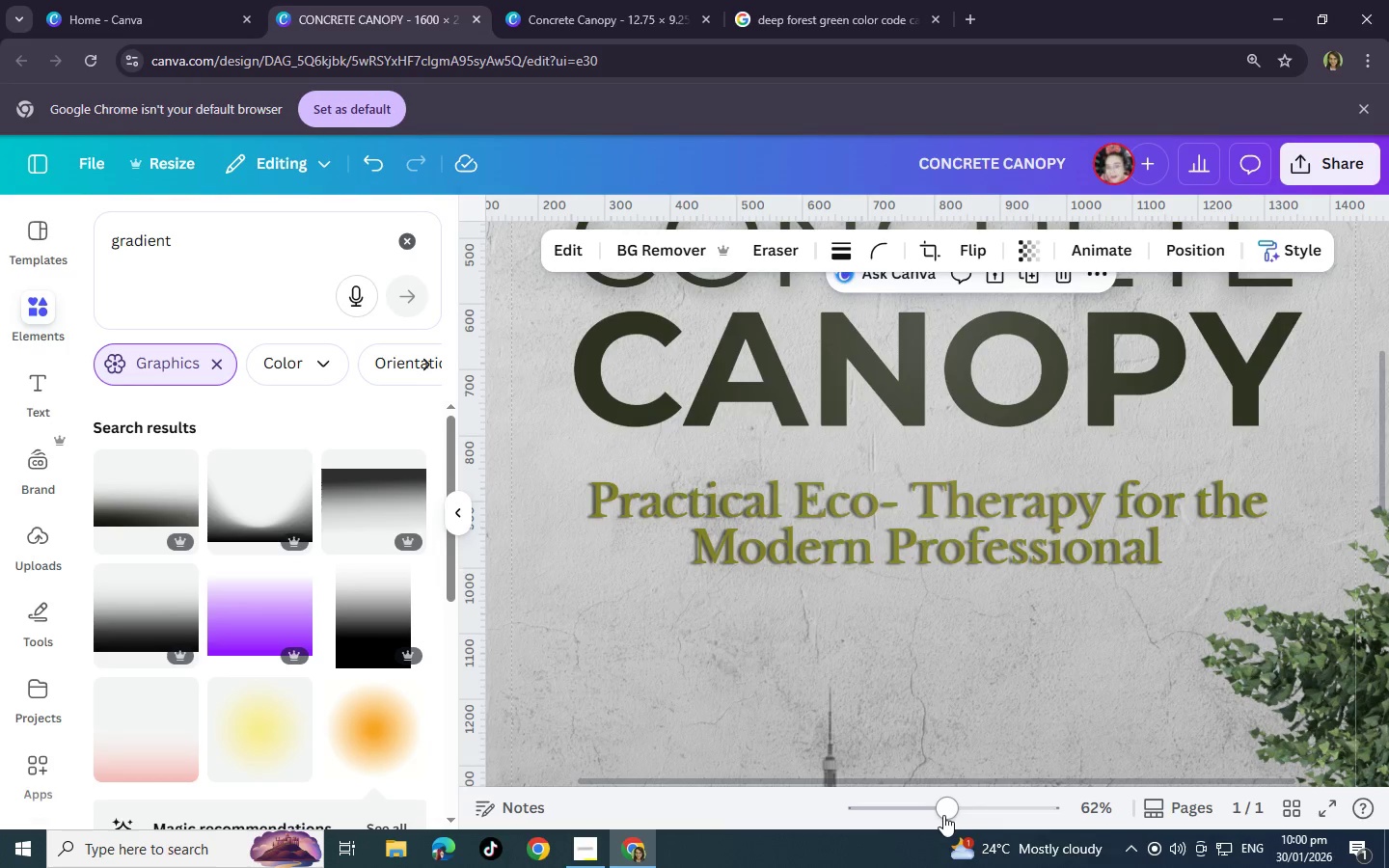 
left_click_drag(start_coordinate=[943, 815], to_coordinate=[897, 815])
 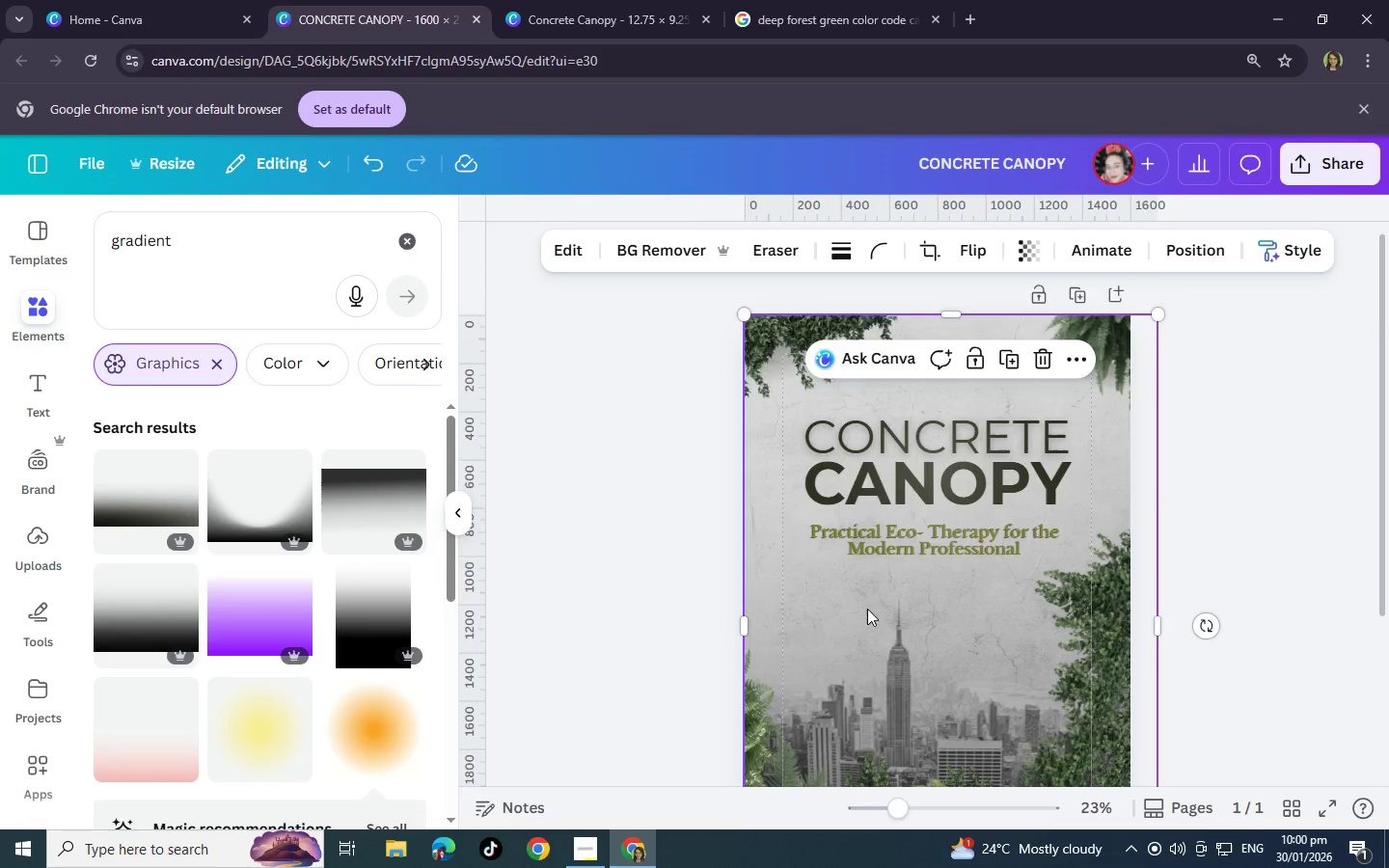 
scroll: coordinate [867, 609], scroll_direction: down, amount: 3.0
 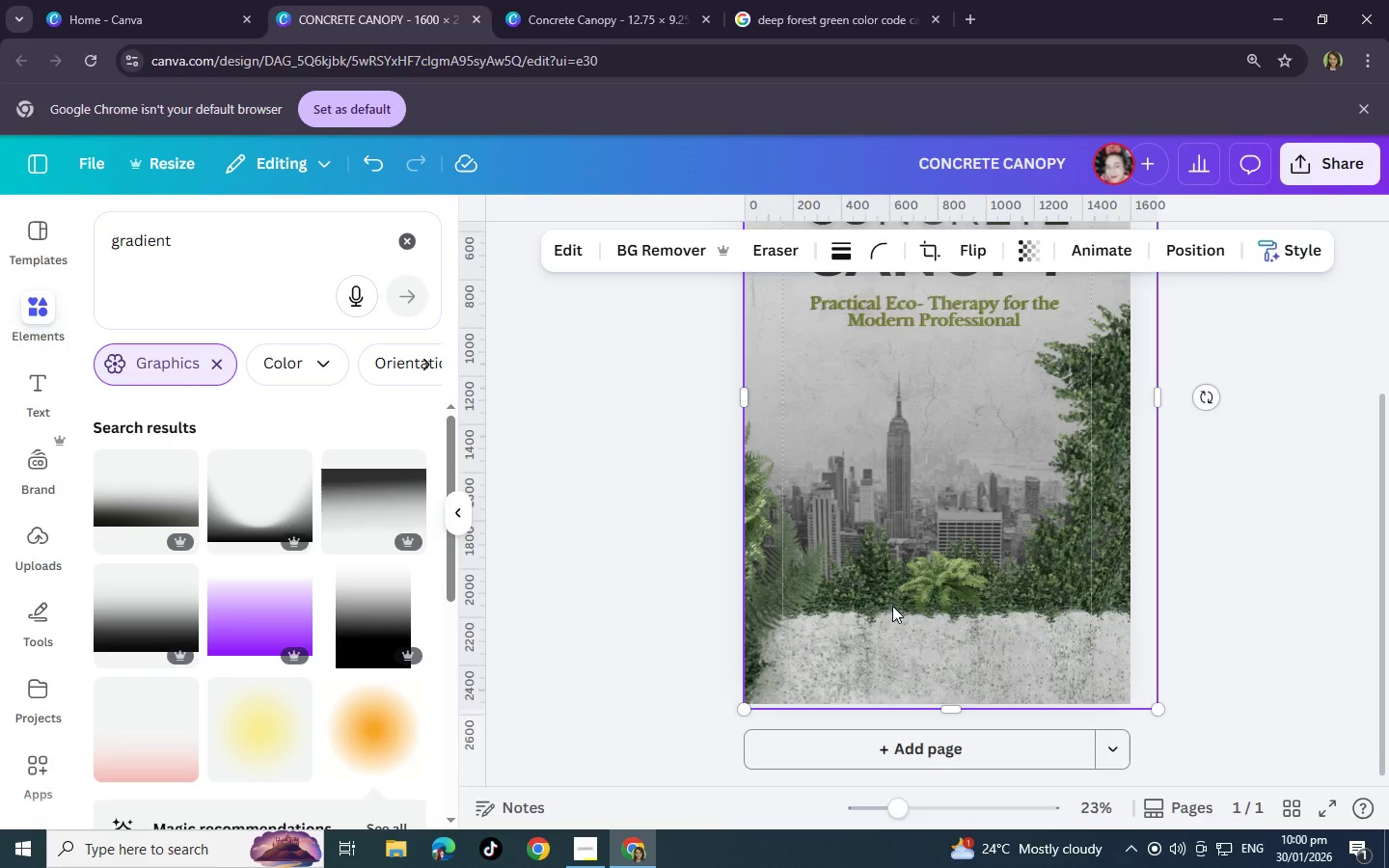 
scroll: coordinate [910, 608], scroll_direction: up, amount: 2.0
 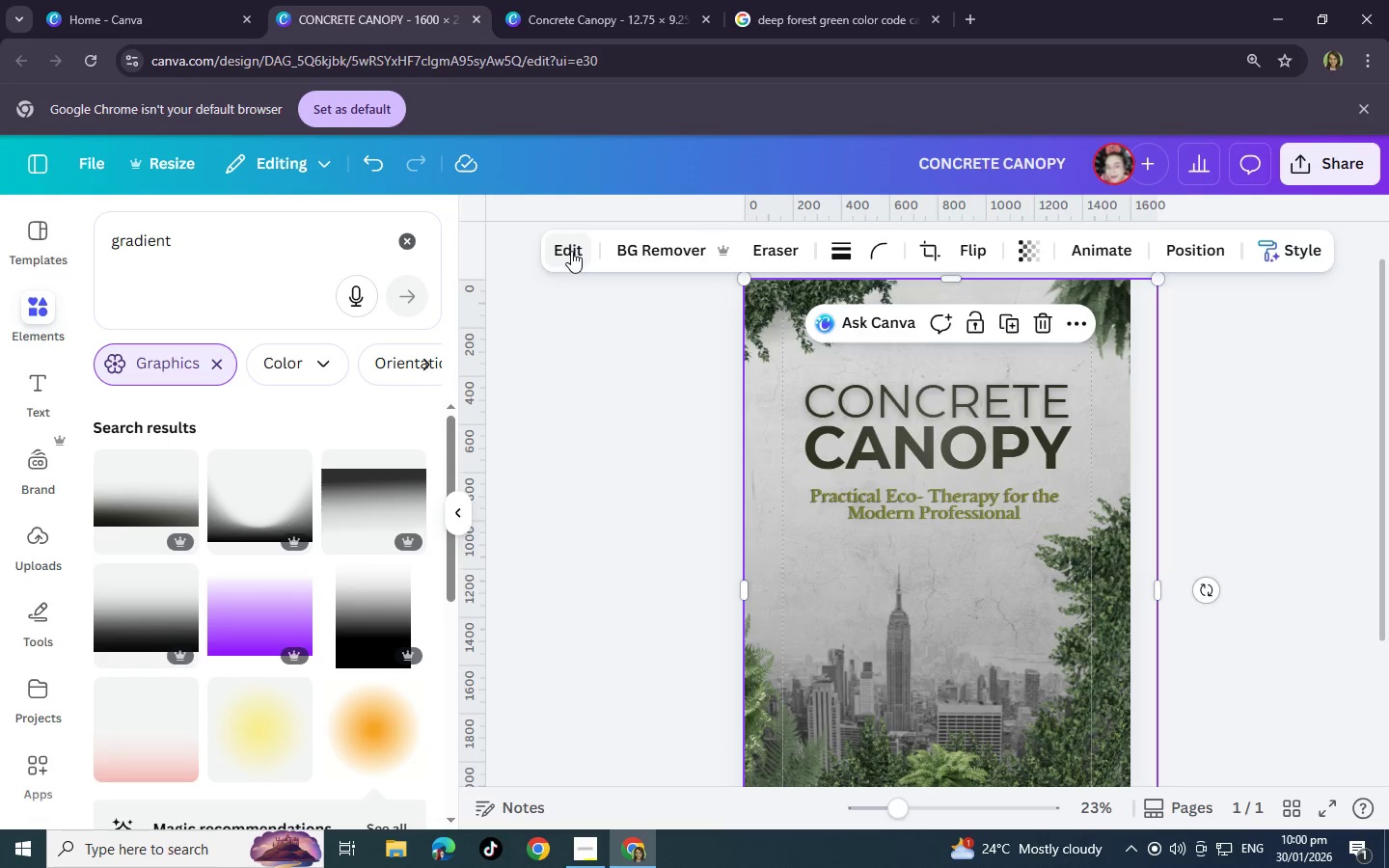 
left_click_drag(start_coordinate=[217, 242], to_coordinate=[79, 236])
 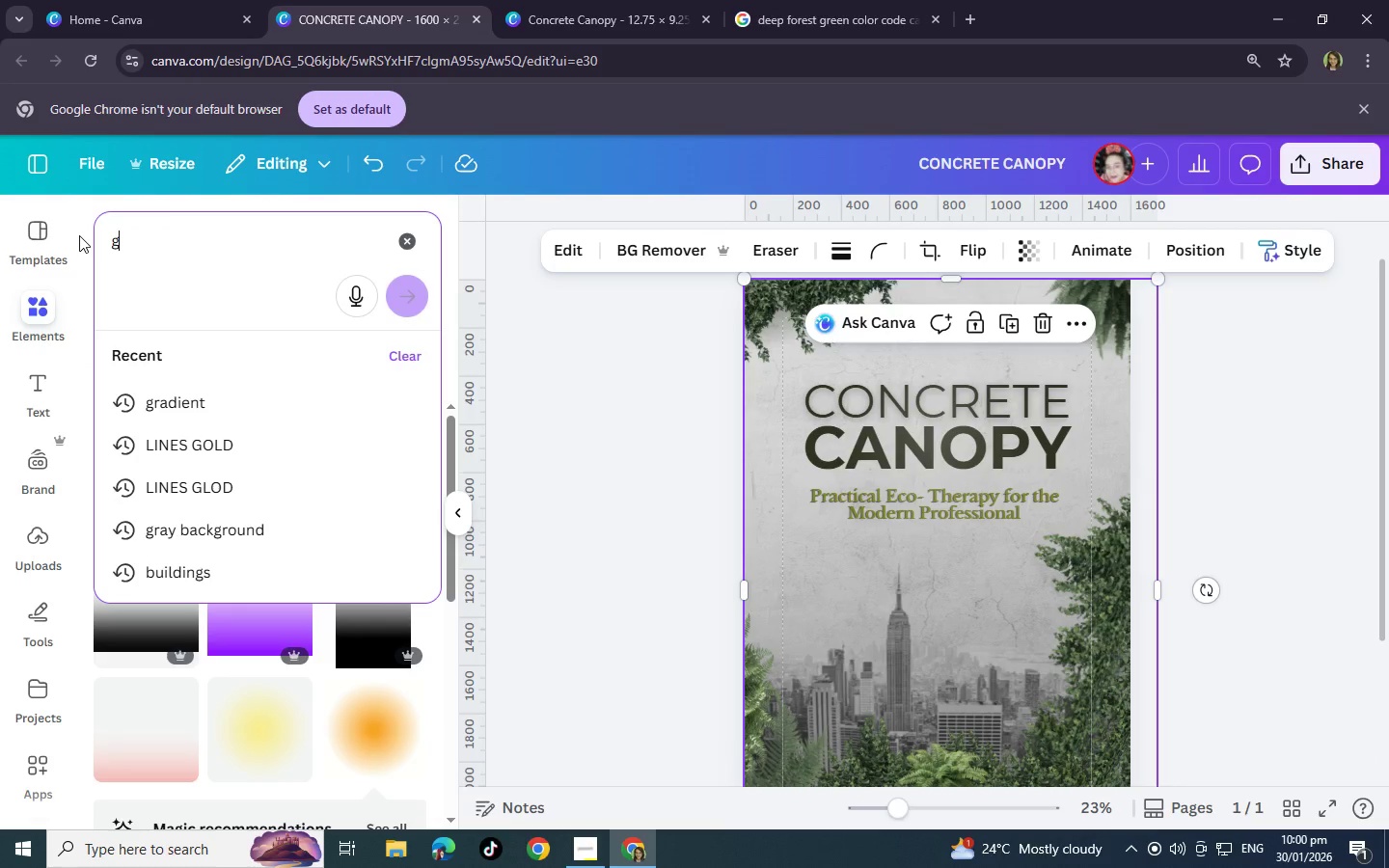 
type(gold lin)
key(Backspace)
key(Backspace)
key(Backspace)
type(rope)
 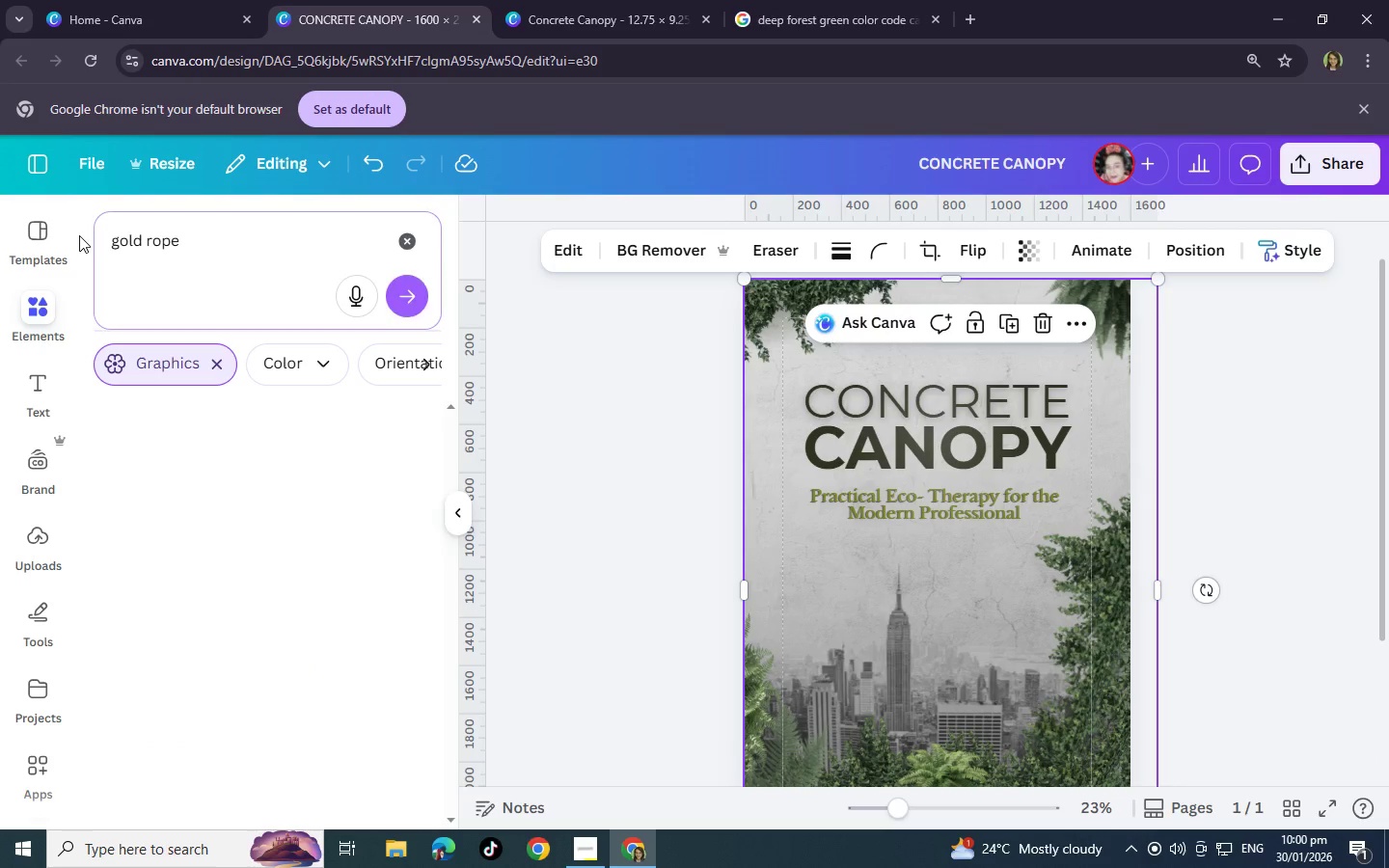 
key(Enter)
 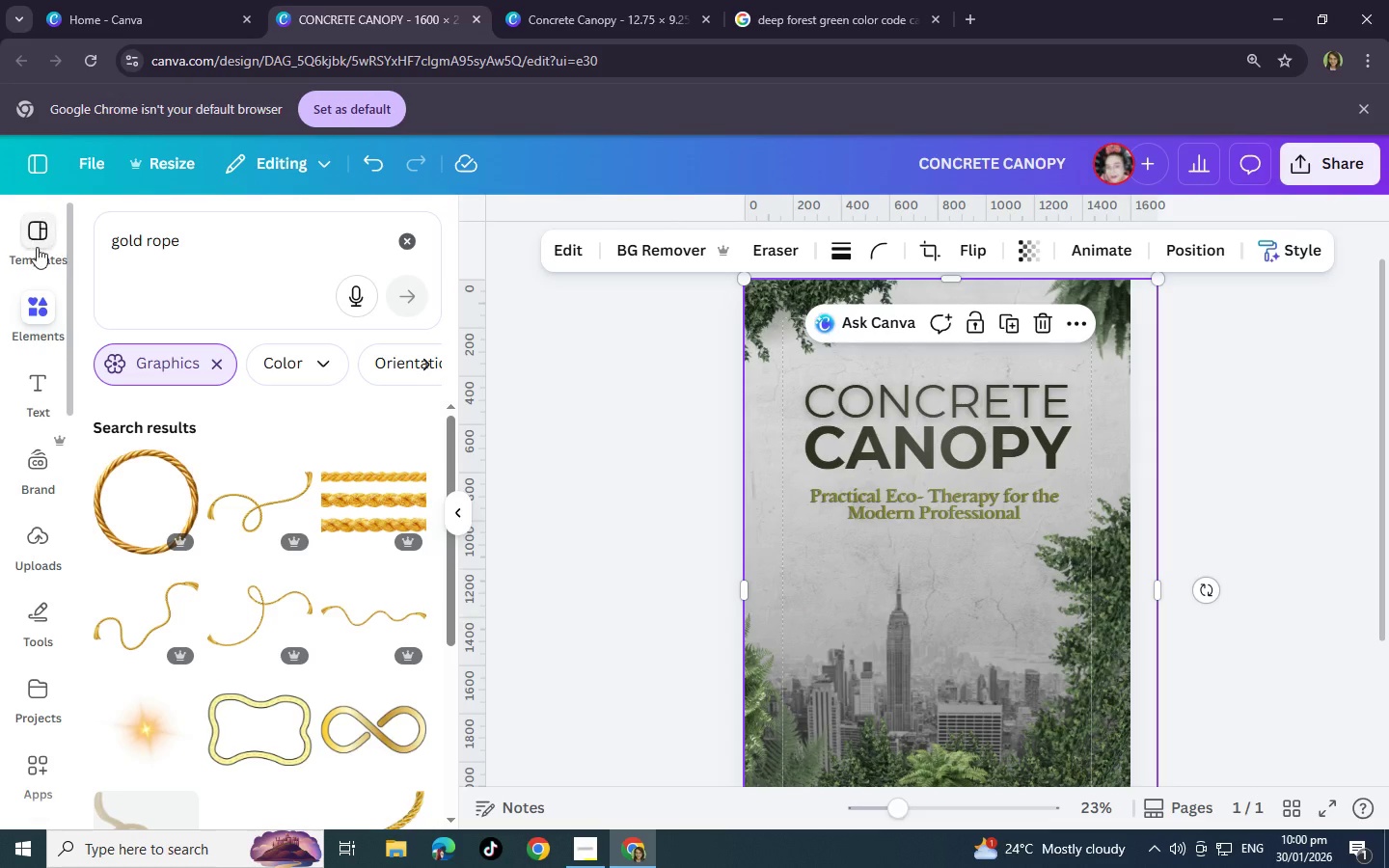 
wait(6.27)
 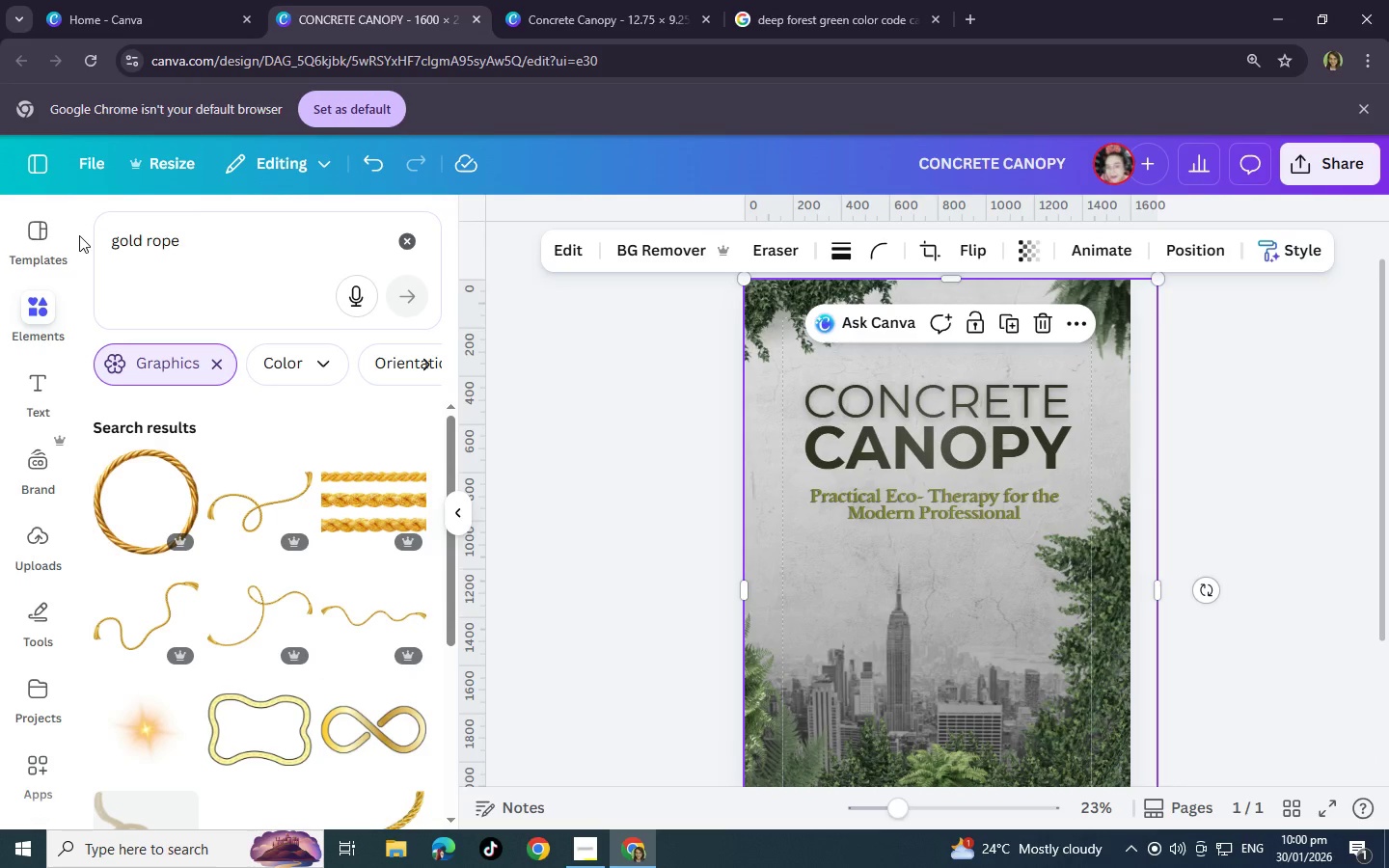 
scroll: coordinate [277, 600], scroll_direction: down, amount: 13.0
 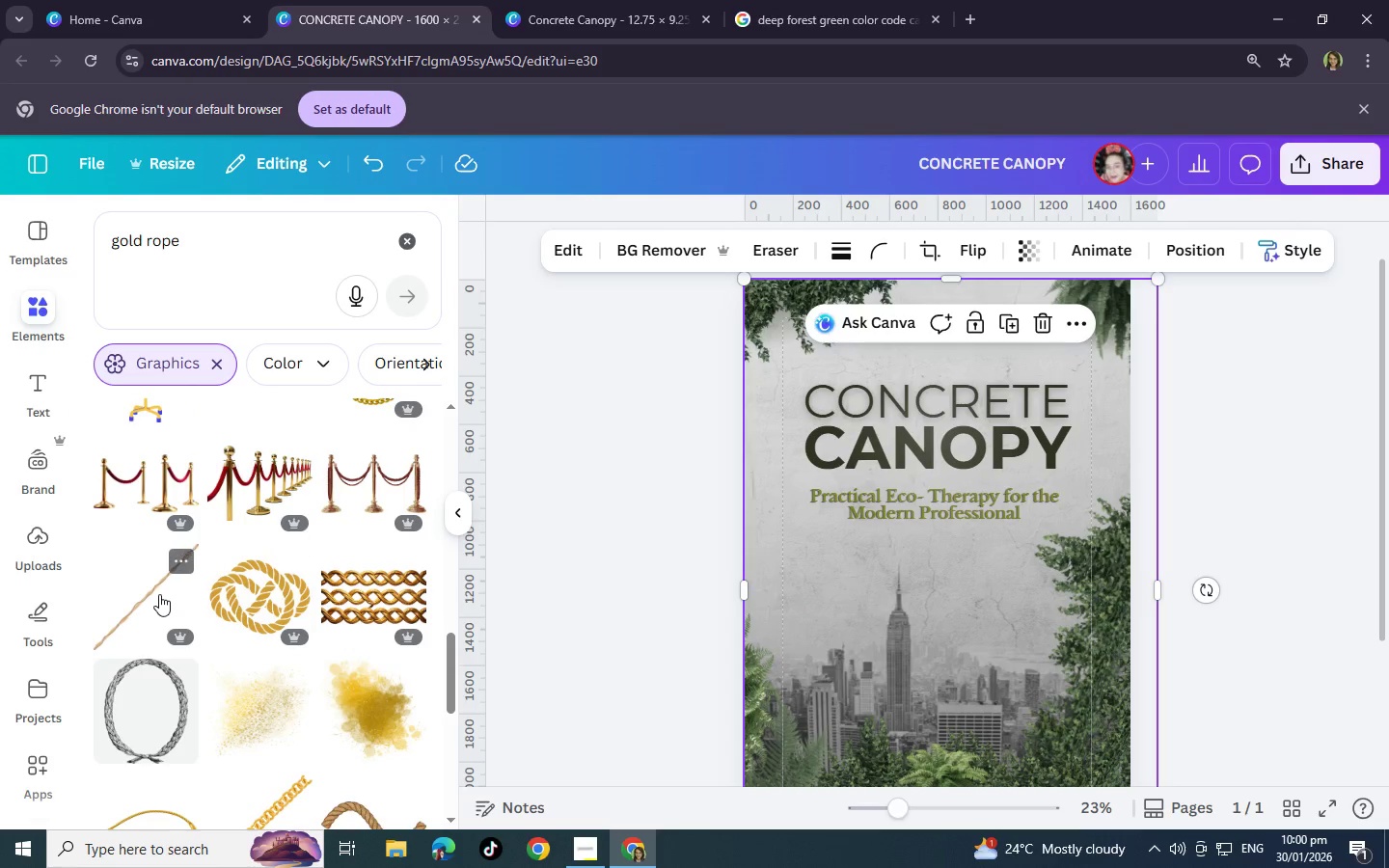 
left_click([159, 594])
 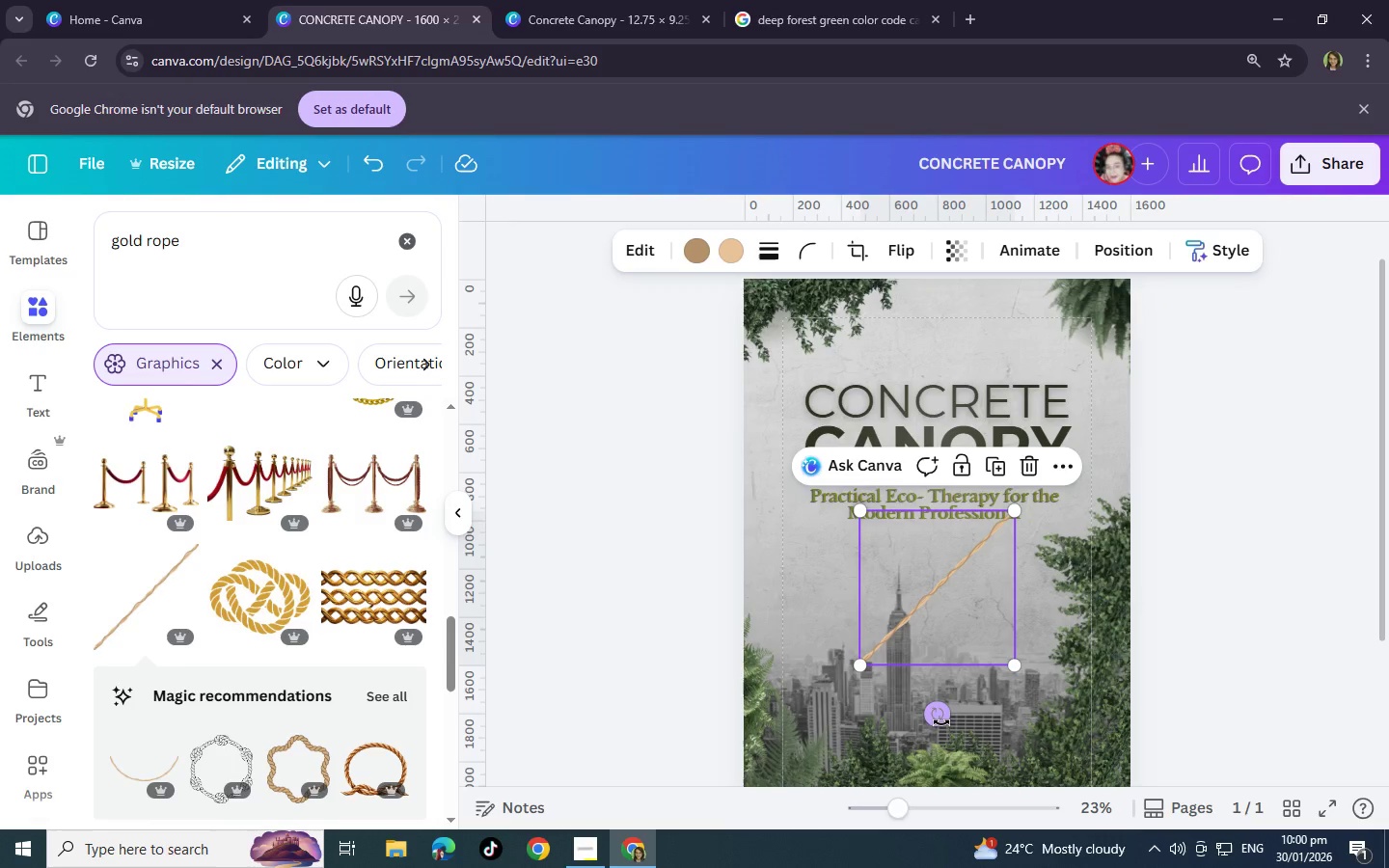 
left_click_drag(start_coordinate=[942, 723], to_coordinate=[1042, 683])
 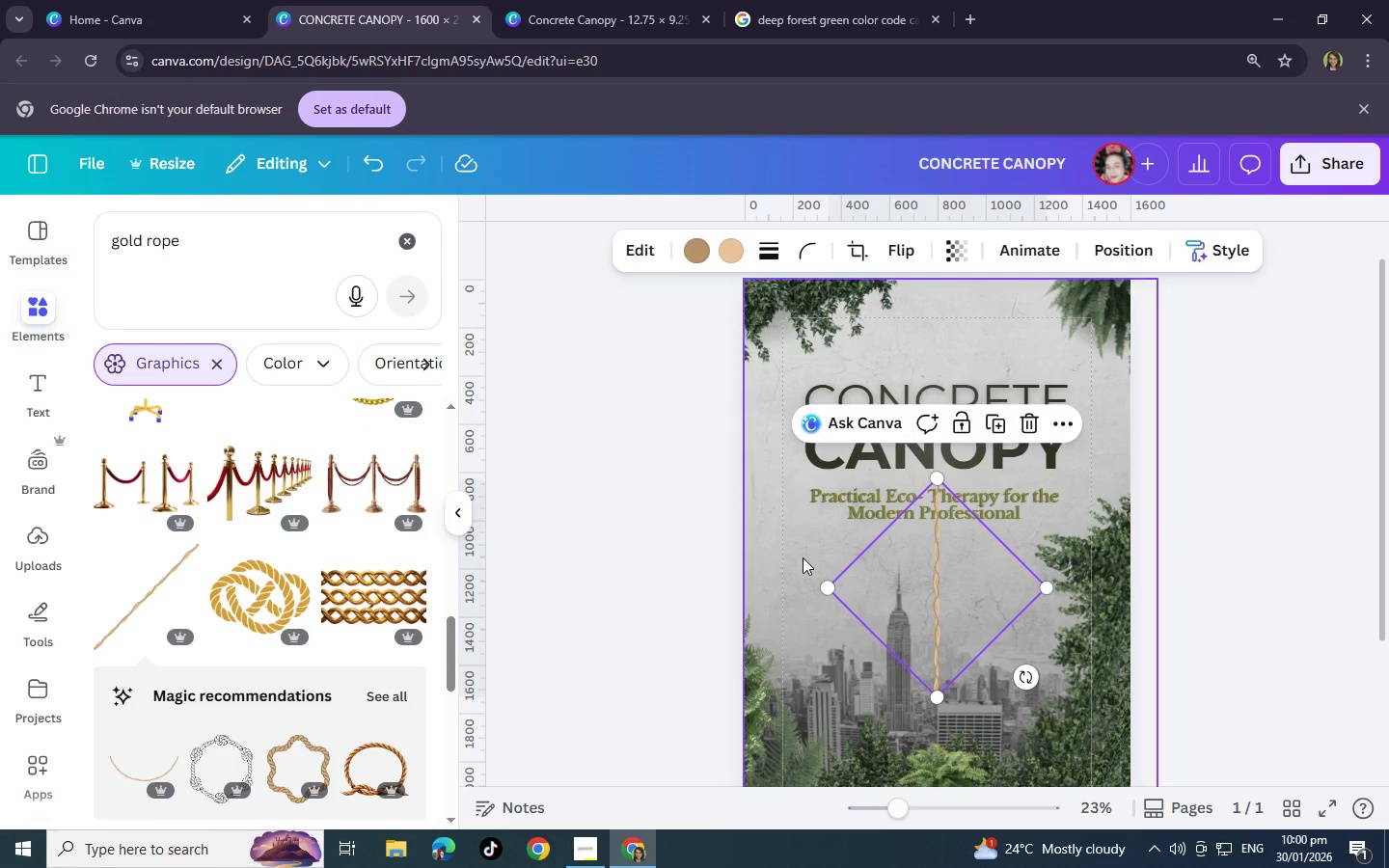 
key(Control+Z)
 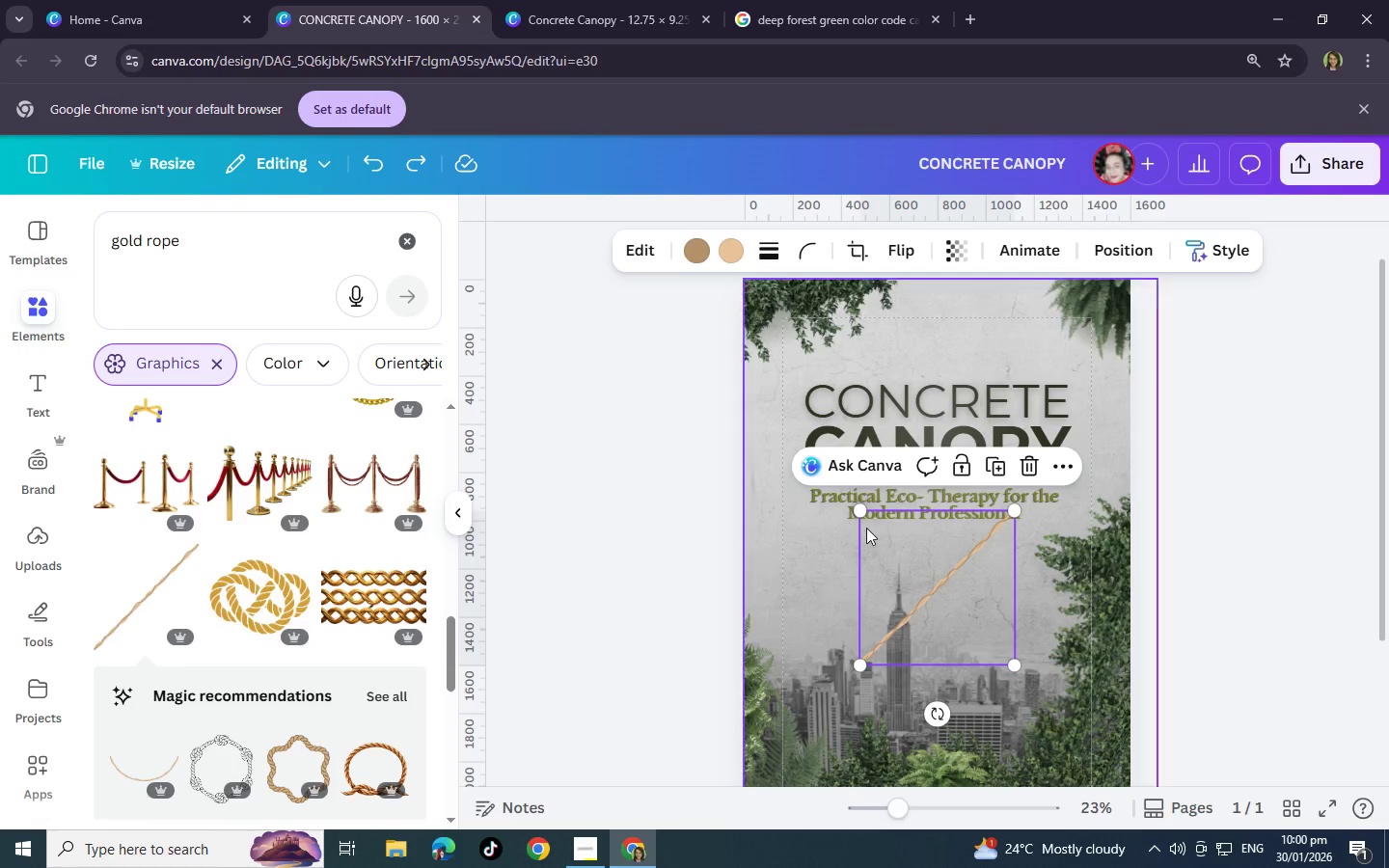 
key(Control+Z)
 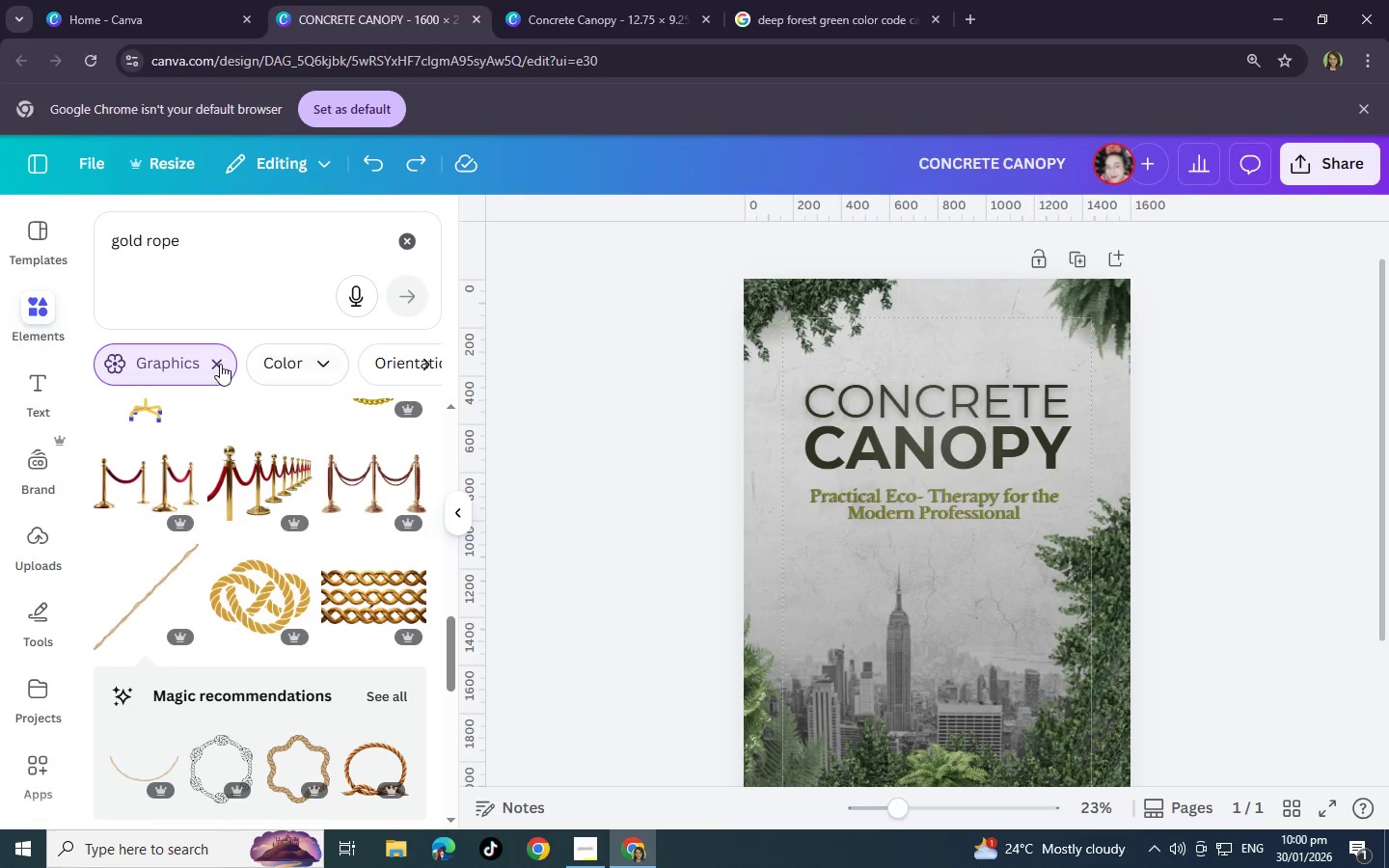 
left_click([220, 364])
 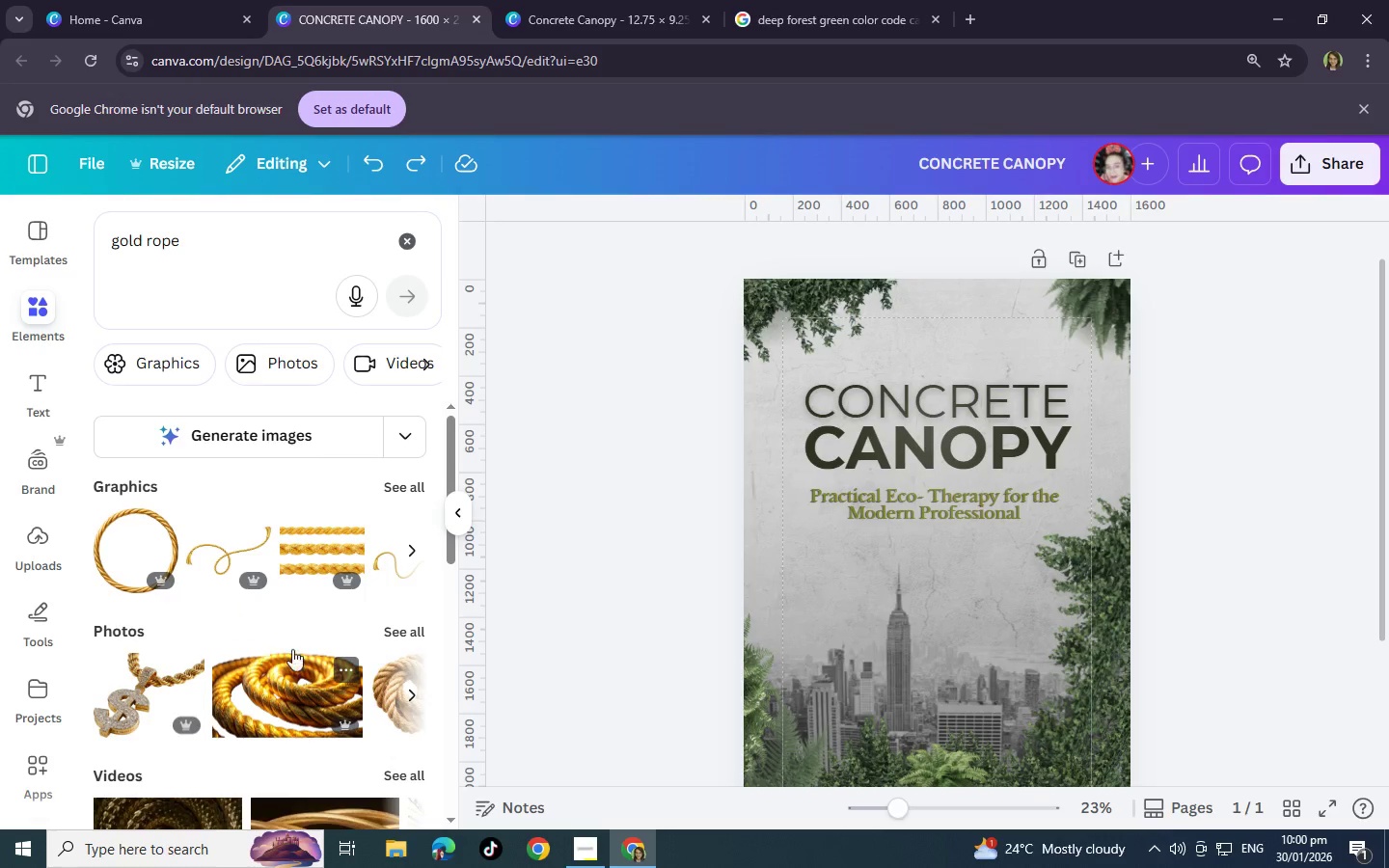 
left_click([414, 636])
 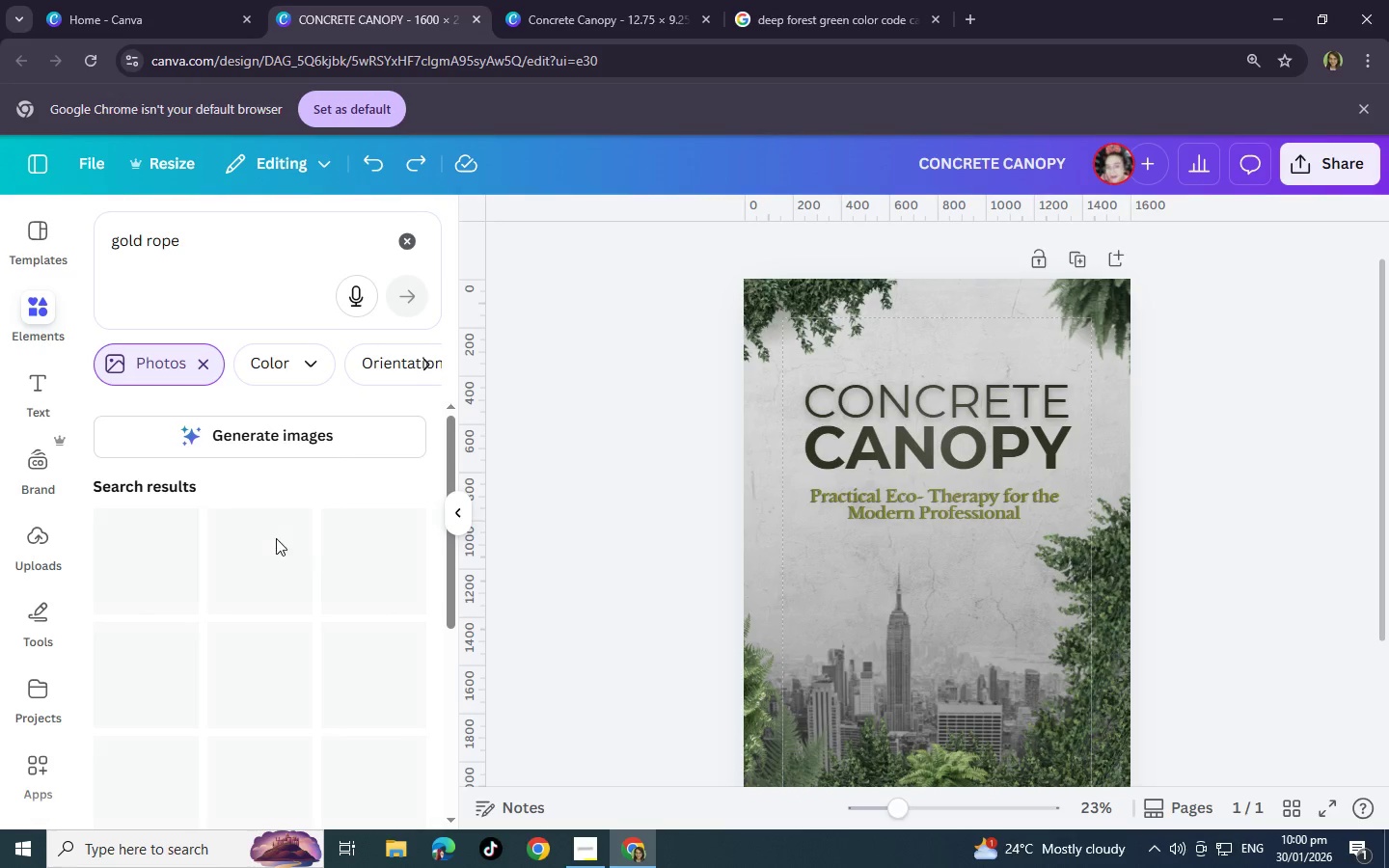 
scroll: coordinate [282, 511], scroll_direction: down, amount: 9.0
 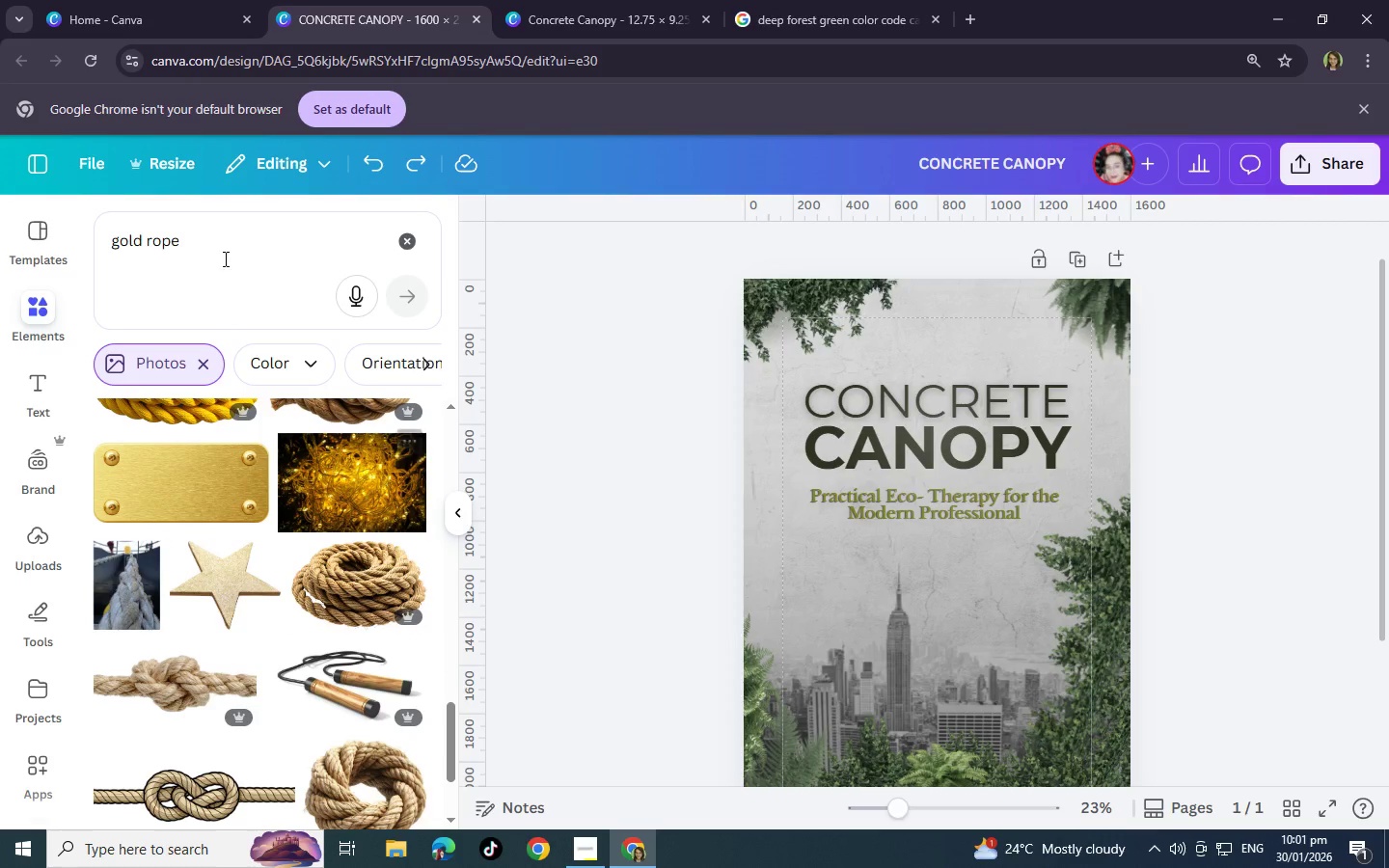 
left_click([214, 239])
 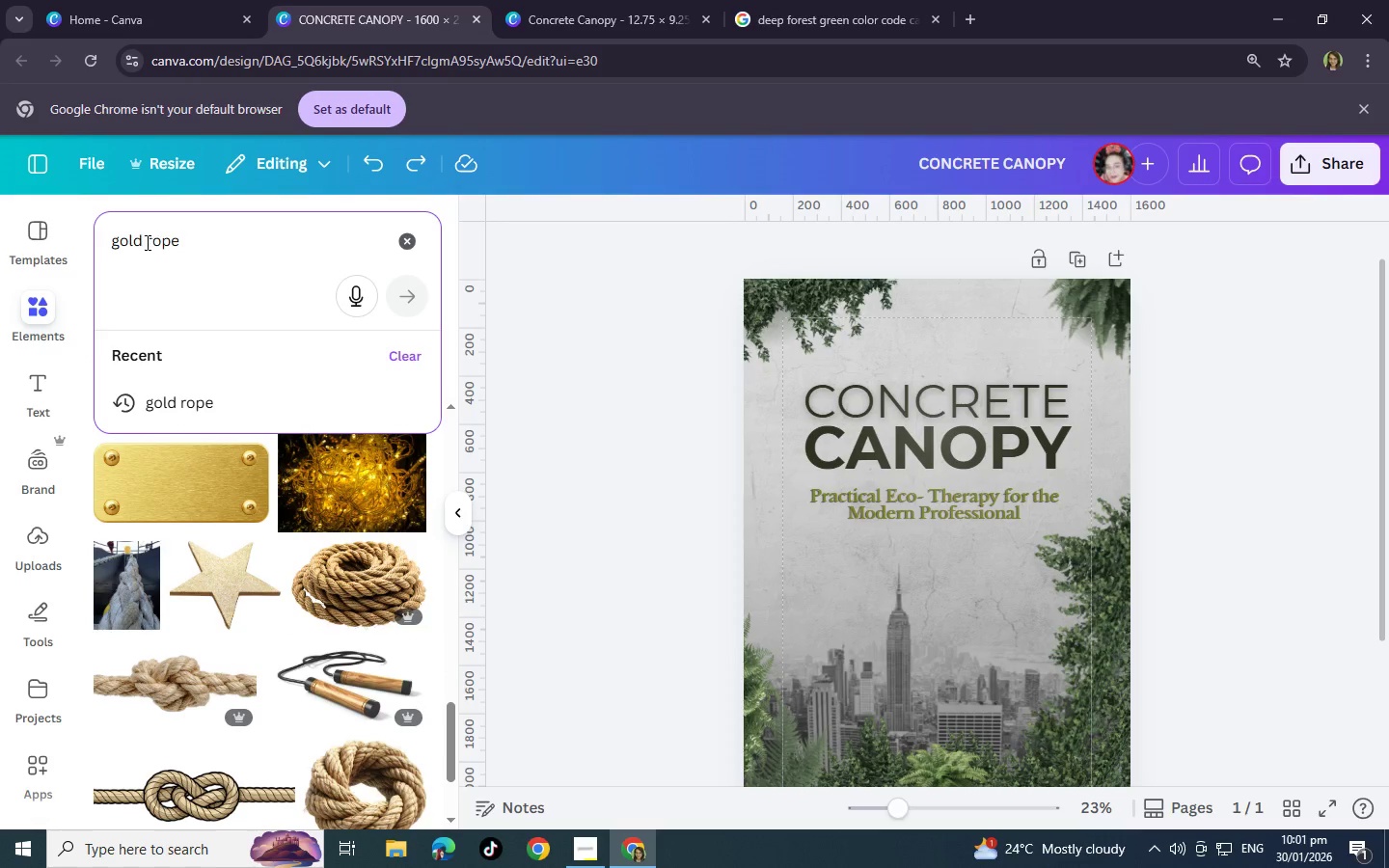 
left_click([146, 242])
 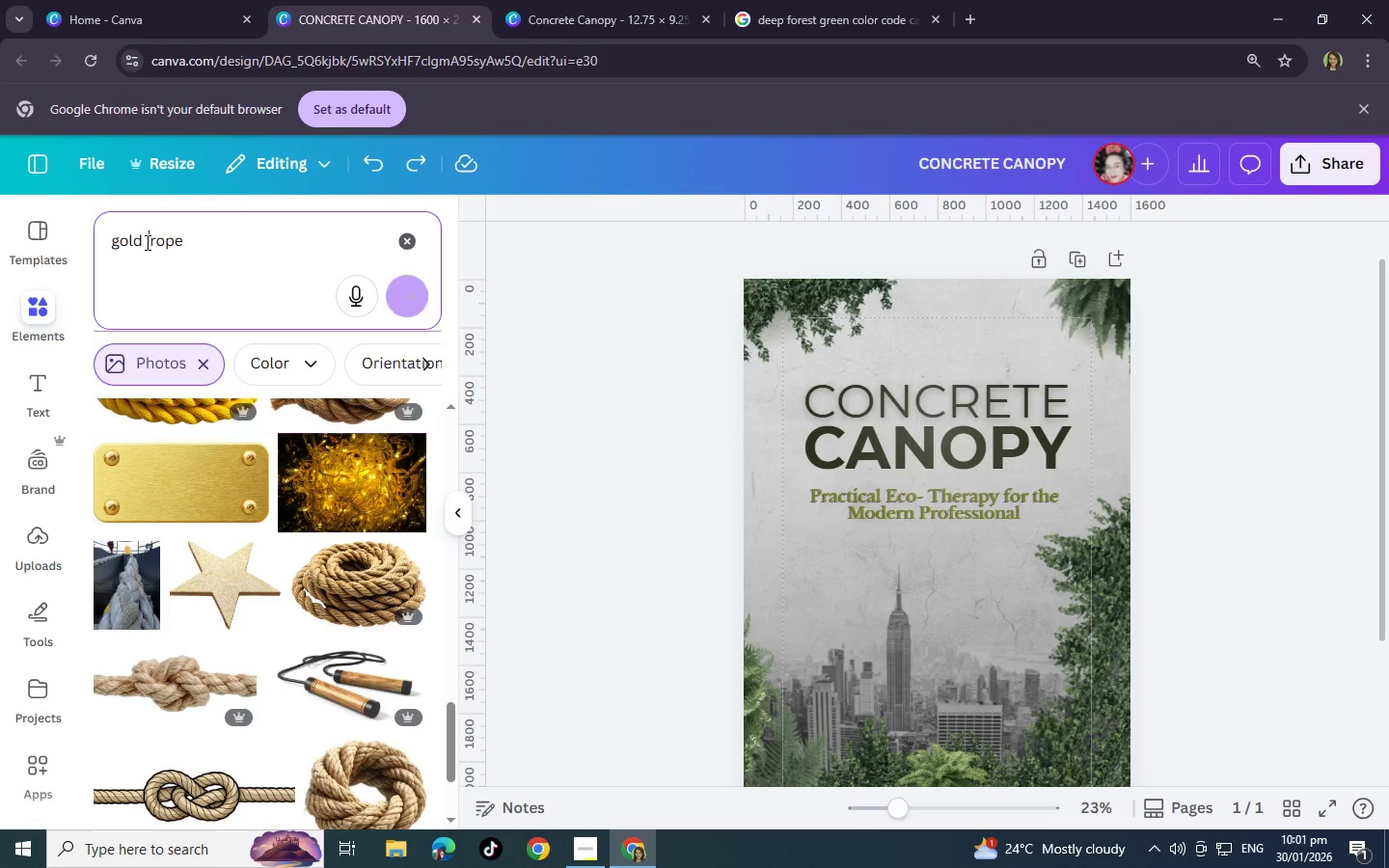 
type( verit)
key(Backspace)
key(Backspace)
type(tical )
 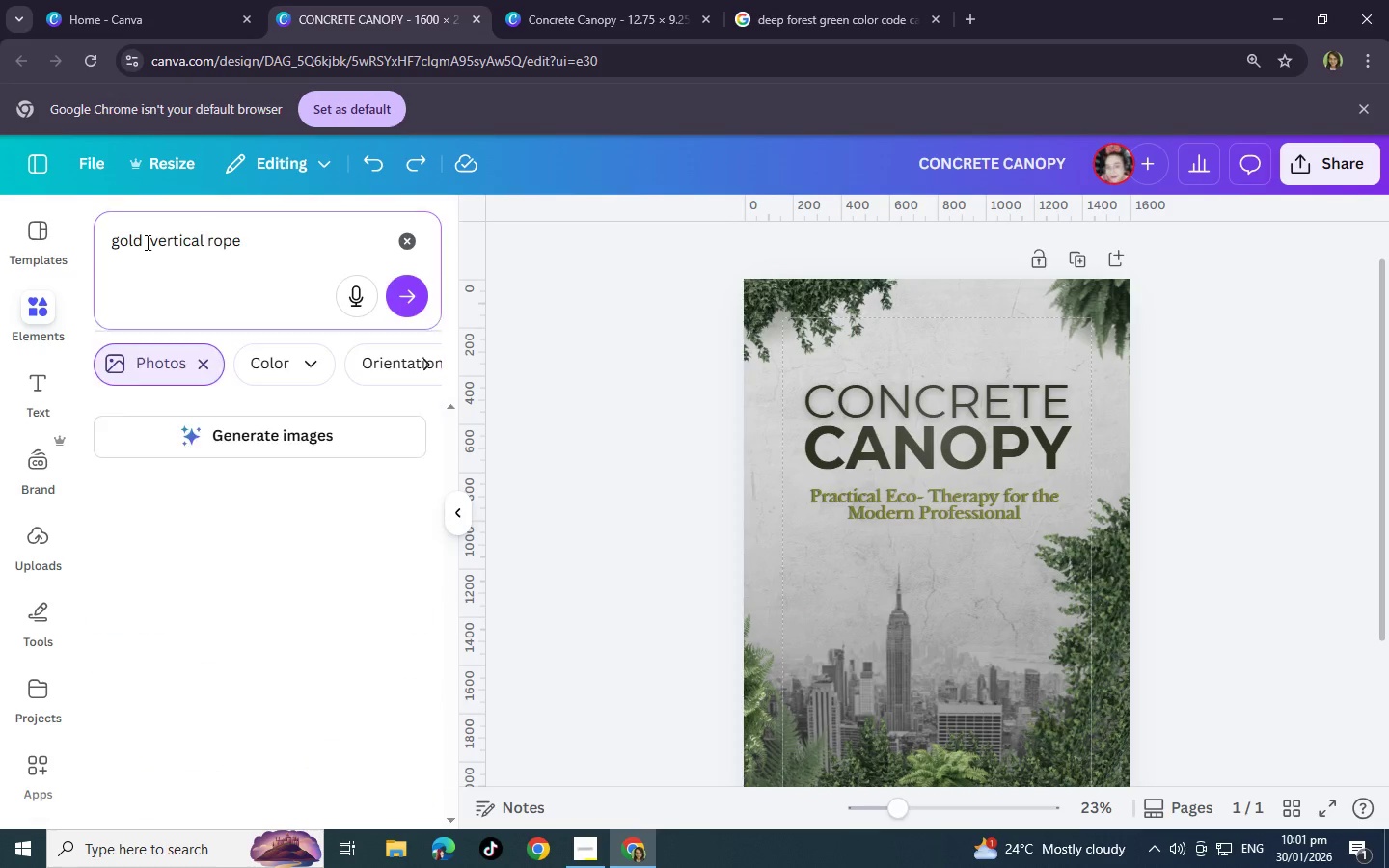 
key(Enter)
 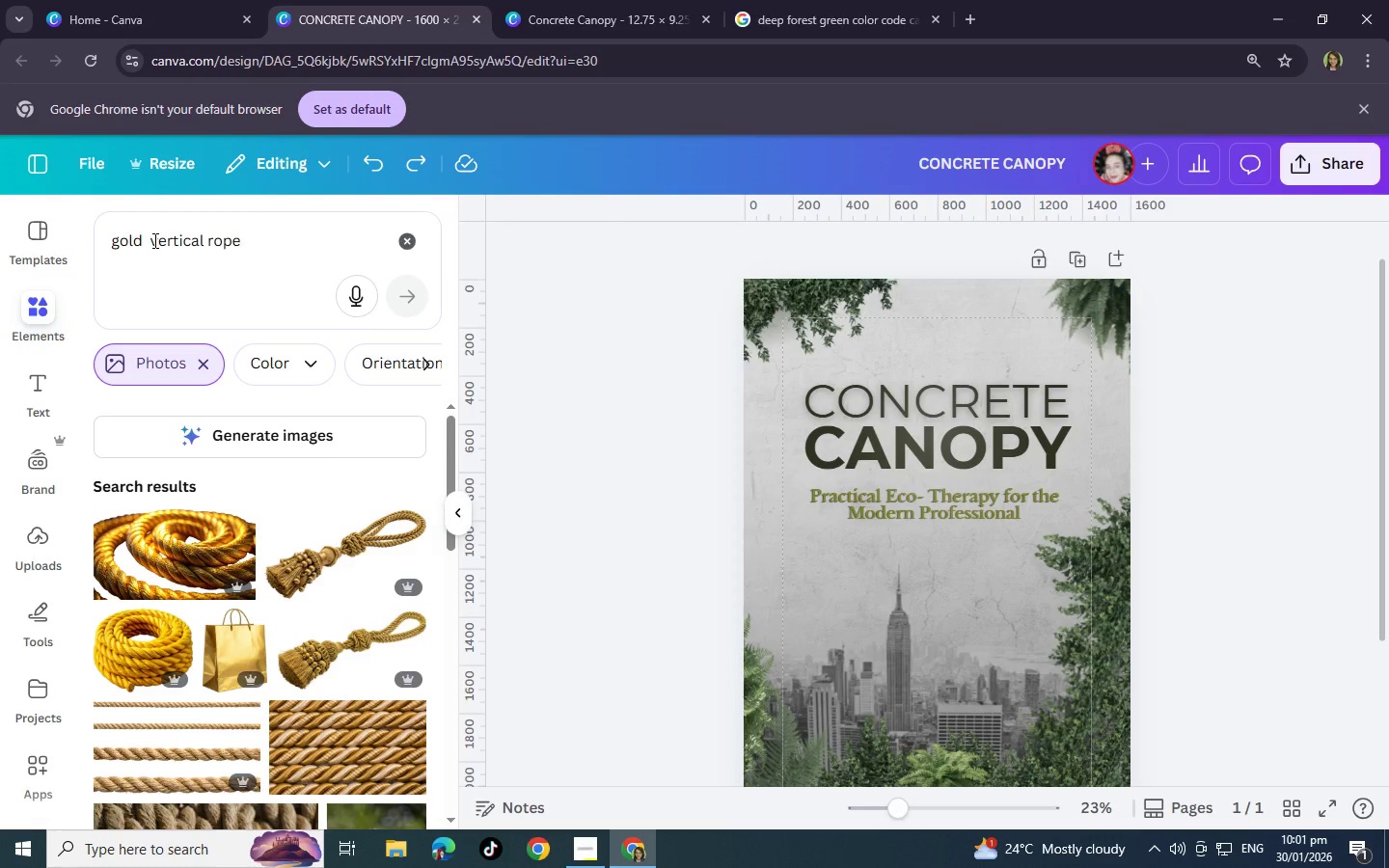 
left_click_drag(start_coordinate=[142, 239], to_coordinate=[102, 243])
 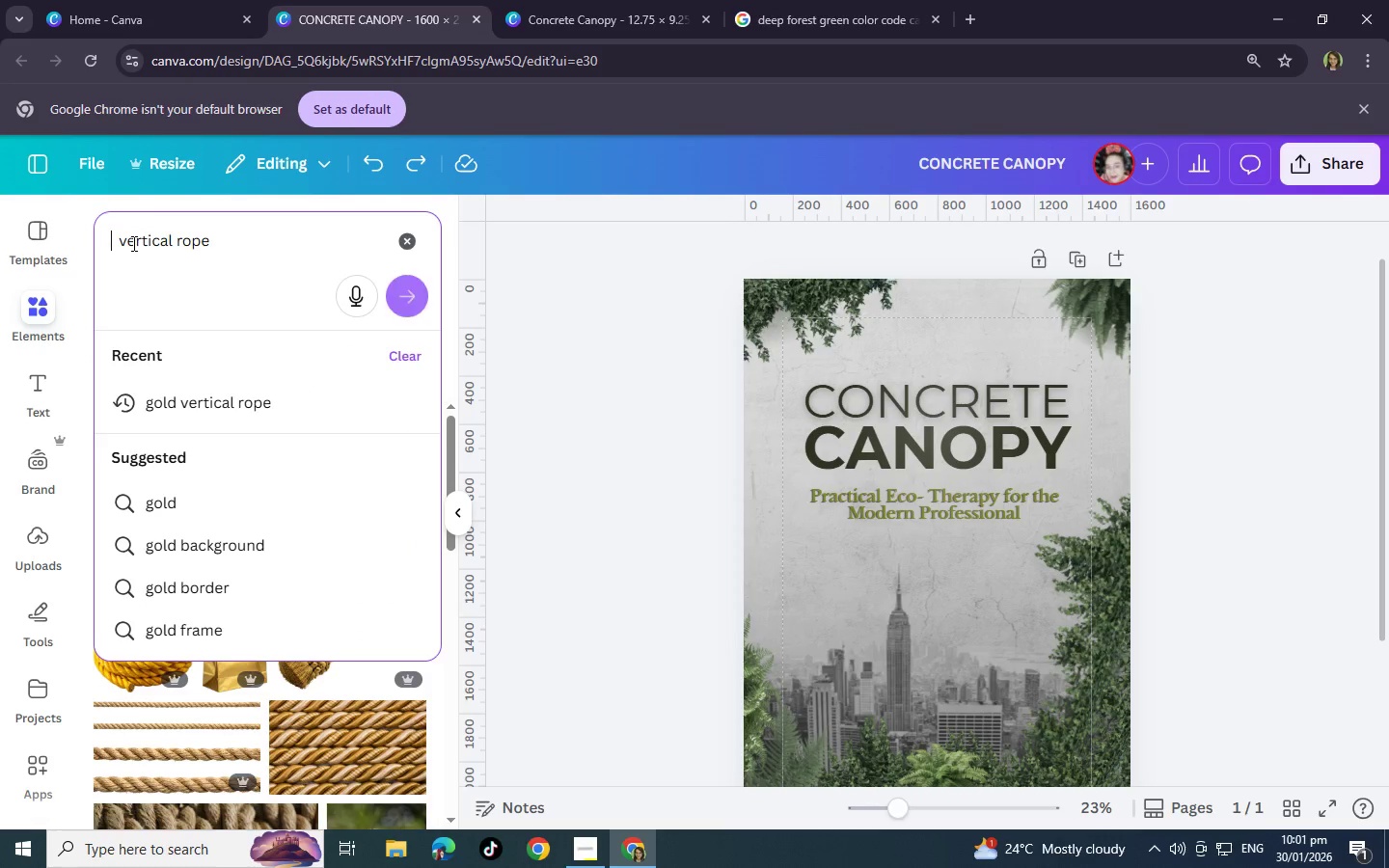 
key(Backspace)
 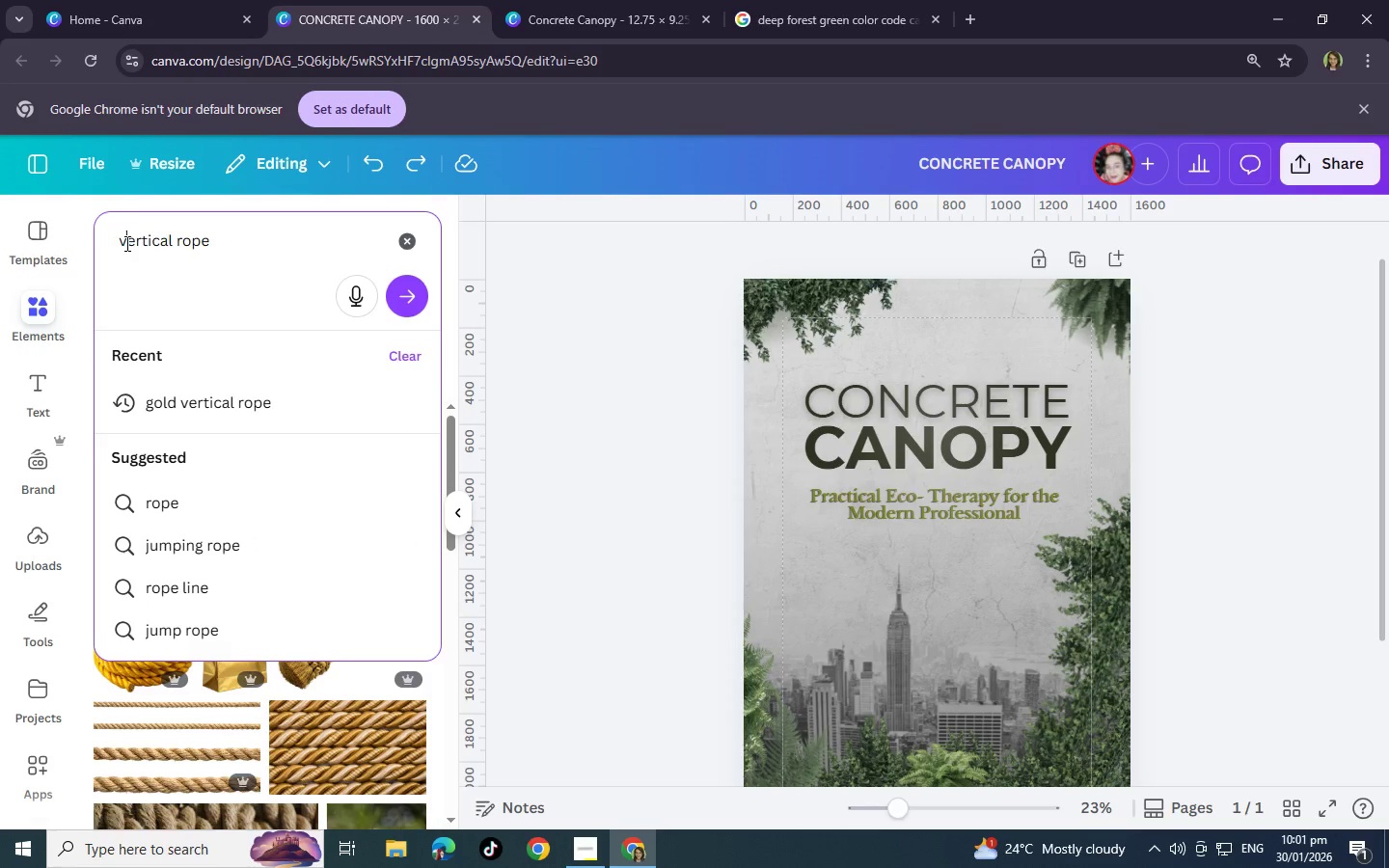 
left_click([125, 243])
 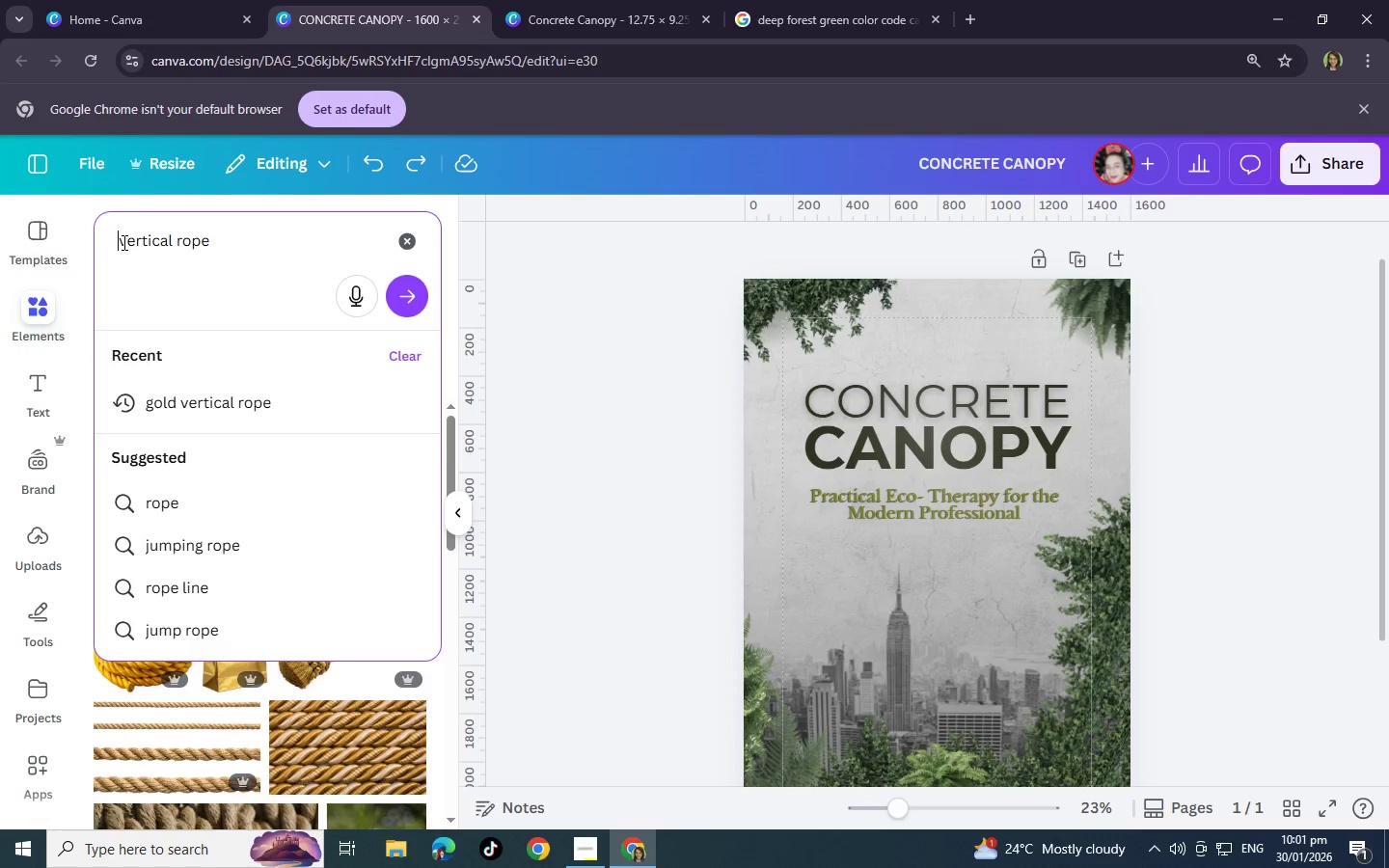 
left_click([123, 242])
 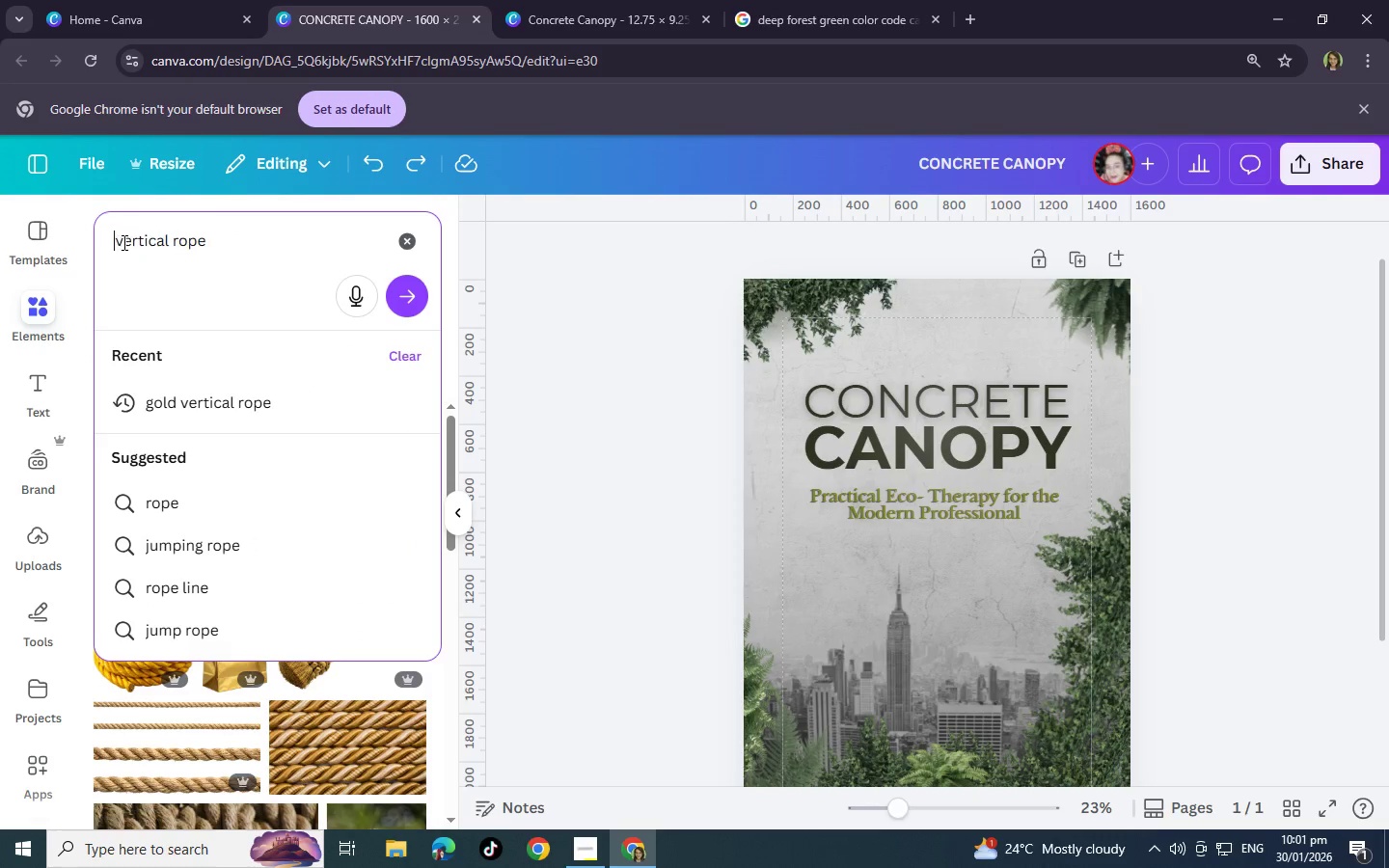 
hold_key(key=Backspace, duration=1.06)
 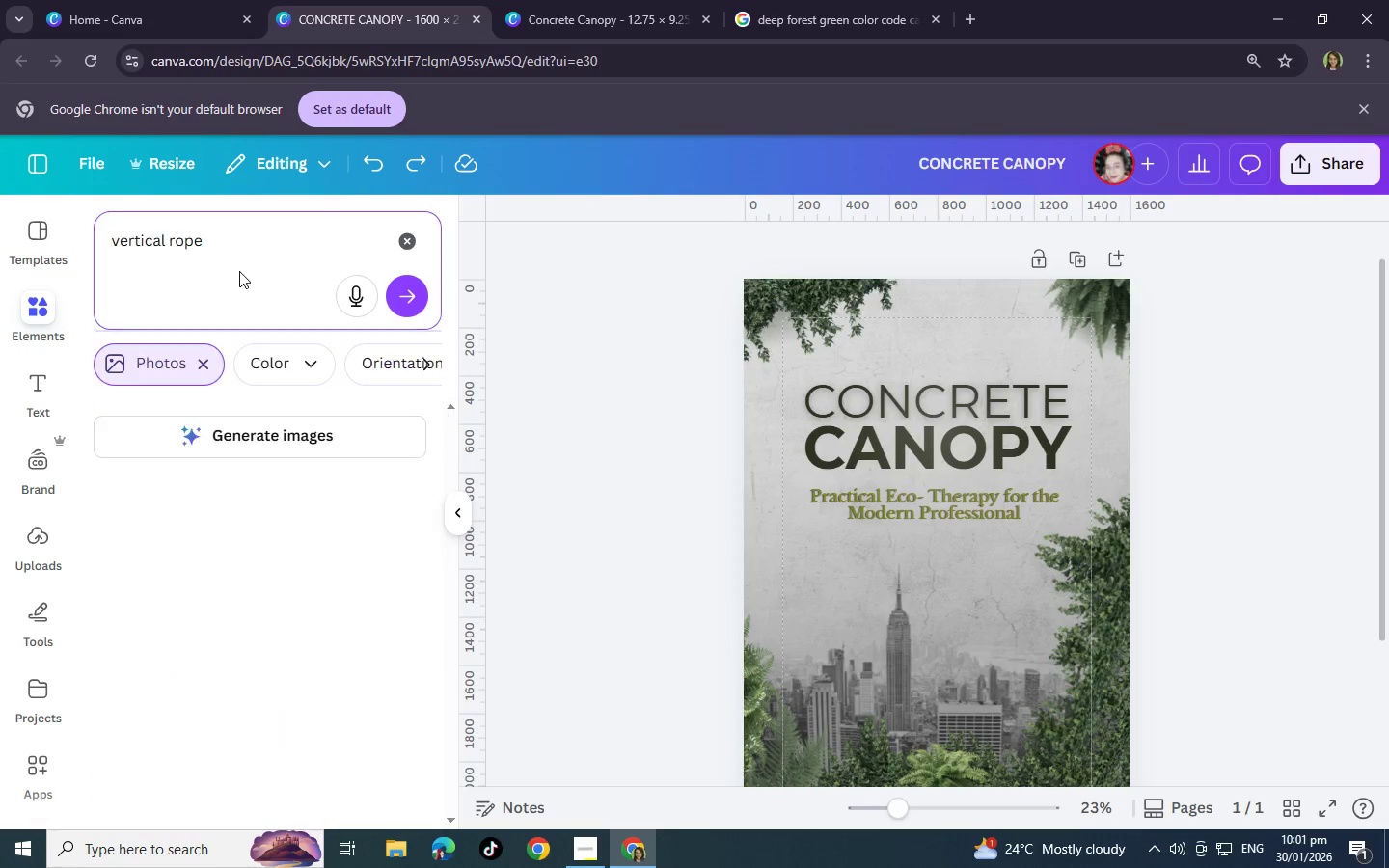 
key(Enter)
 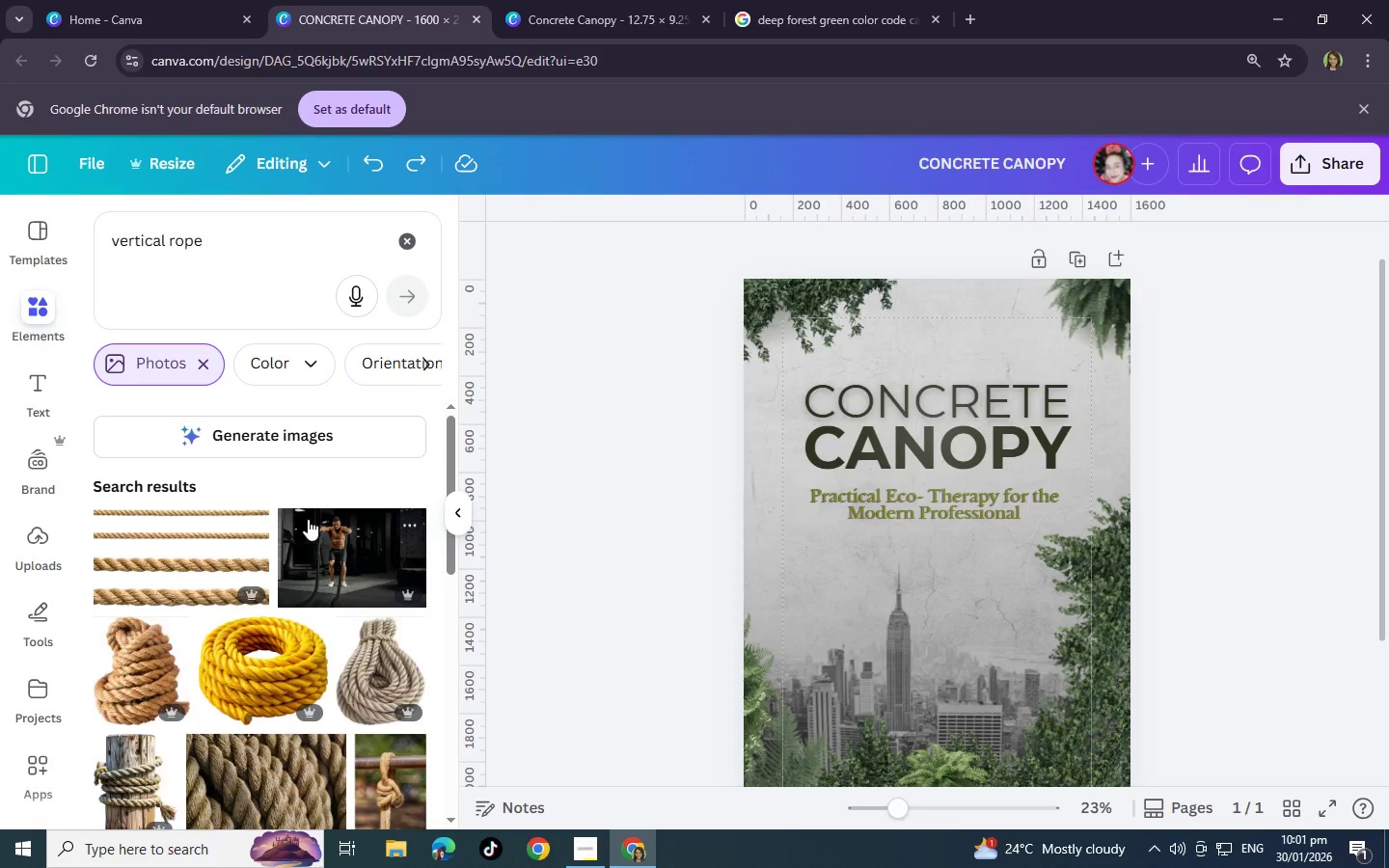 
scroll: coordinate [293, 486], scroll_direction: down, amount: 13.0
 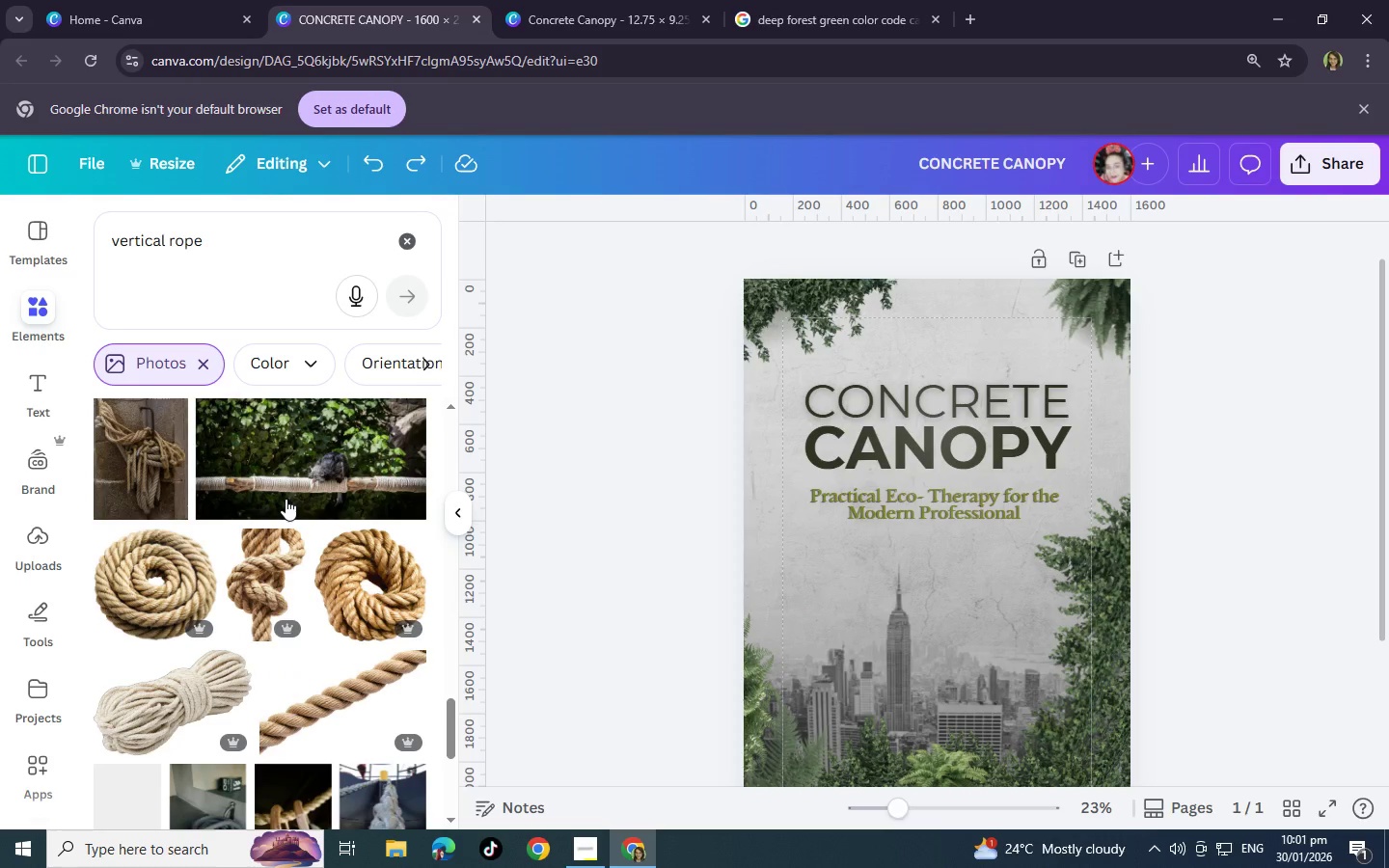 
scroll: coordinate [286, 499], scroll_direction: down, amount: 1.0
 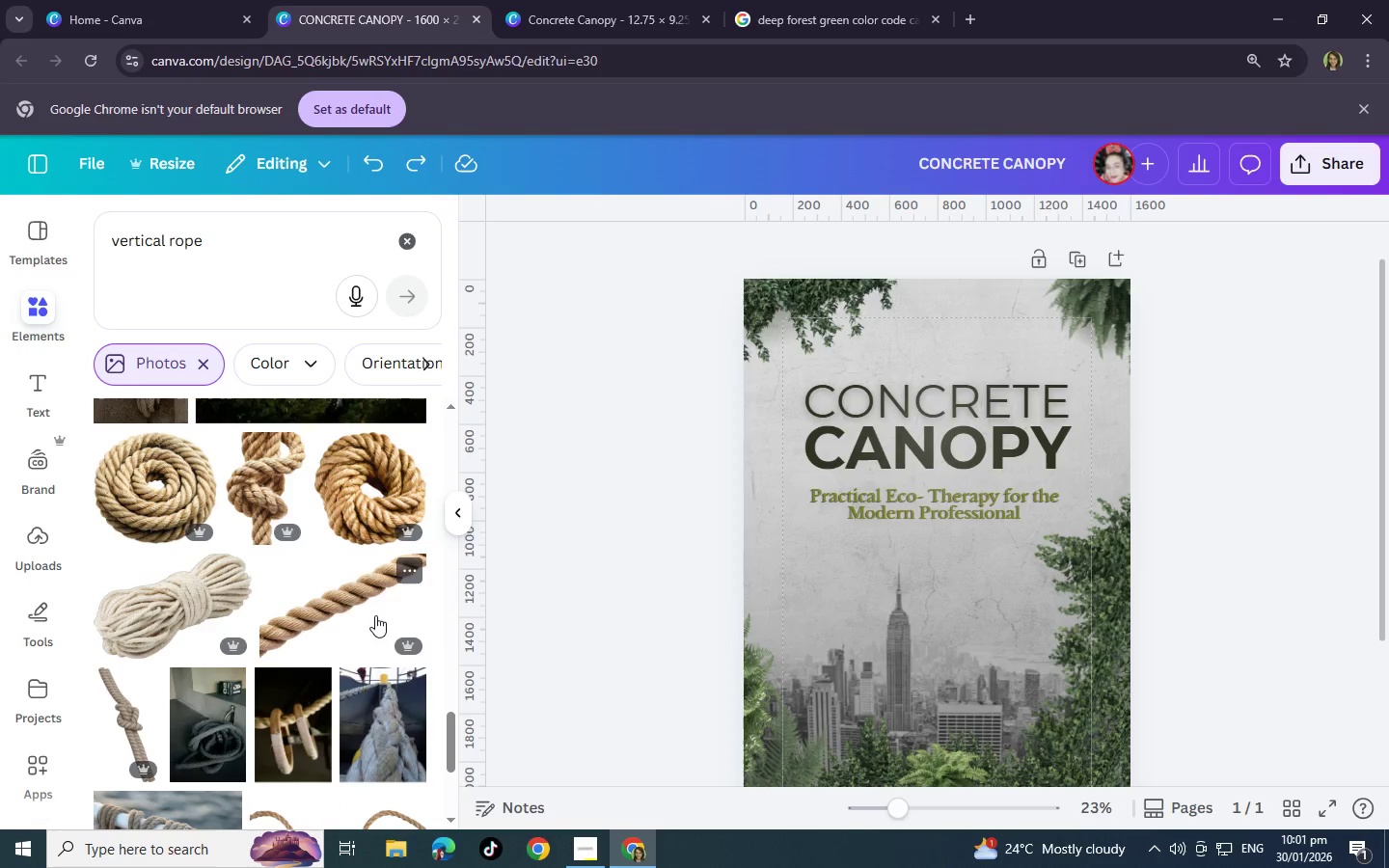 
left_click([375, 615])
 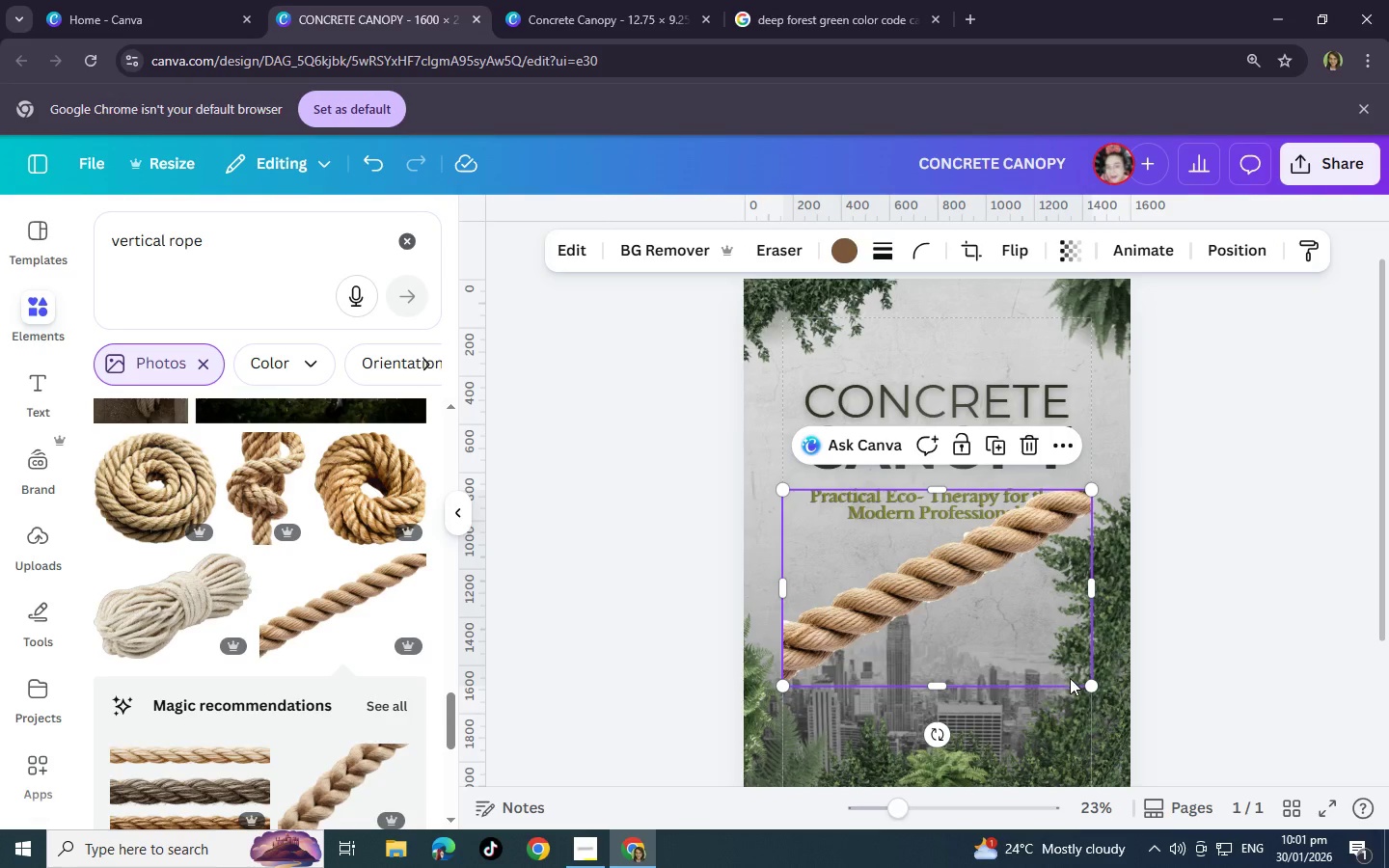 
left_click_drag(start_coordinate=[1087, 681], to_coordinate=[783, 574])
 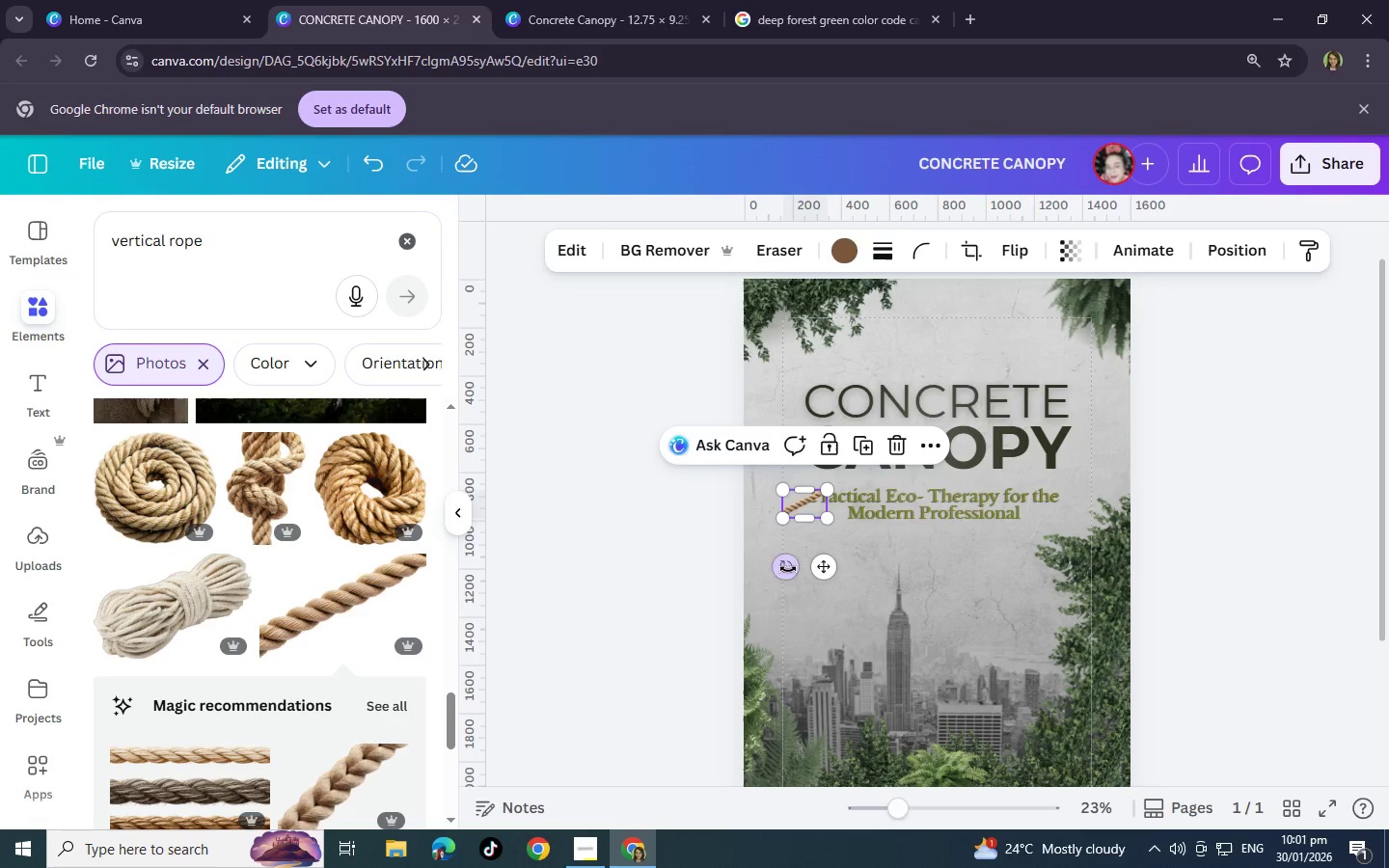 
left_click_drag(start_coordinate=[788, 569], to_coordinate=[866, 561])
 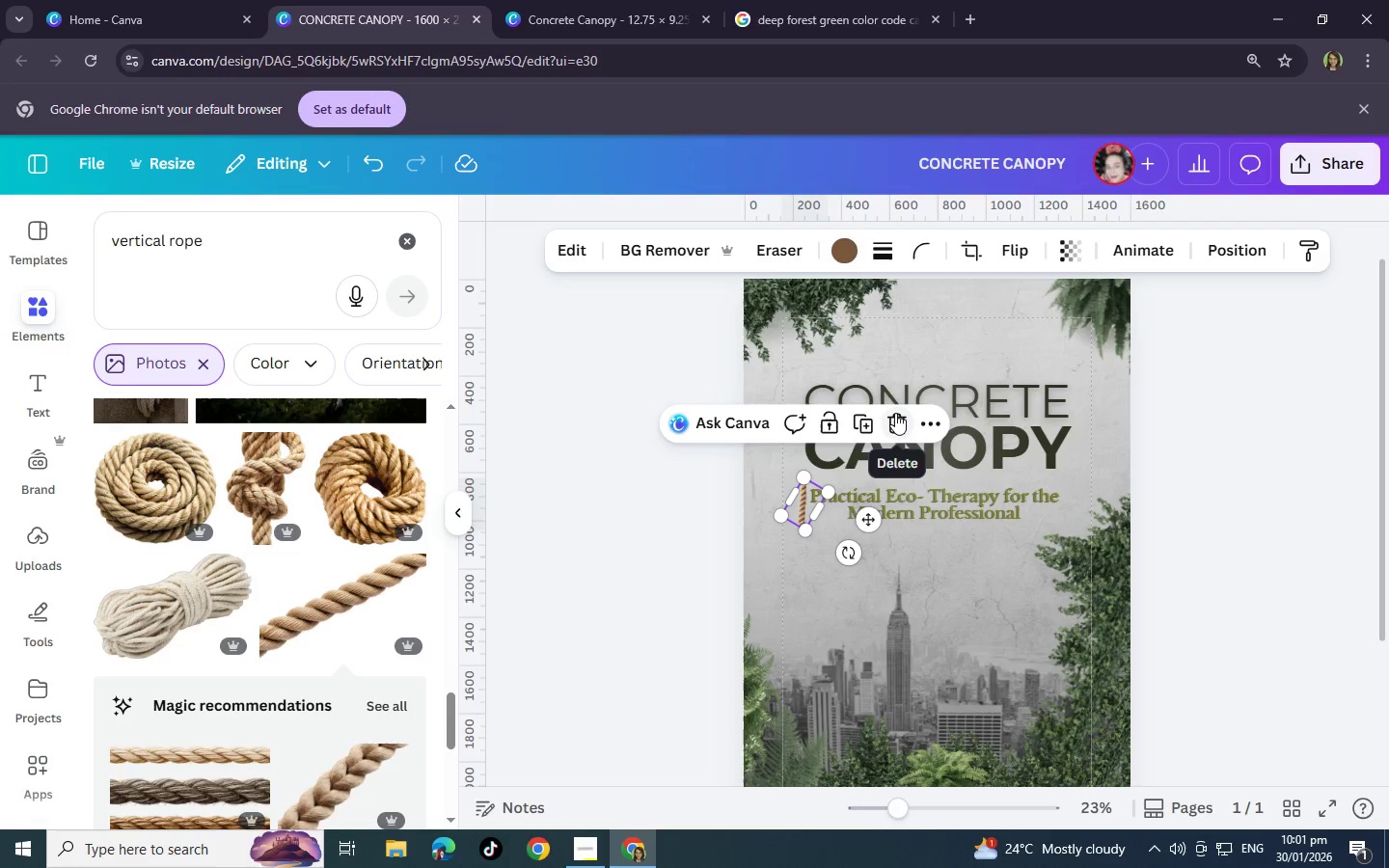 
left_click([895, 413])
 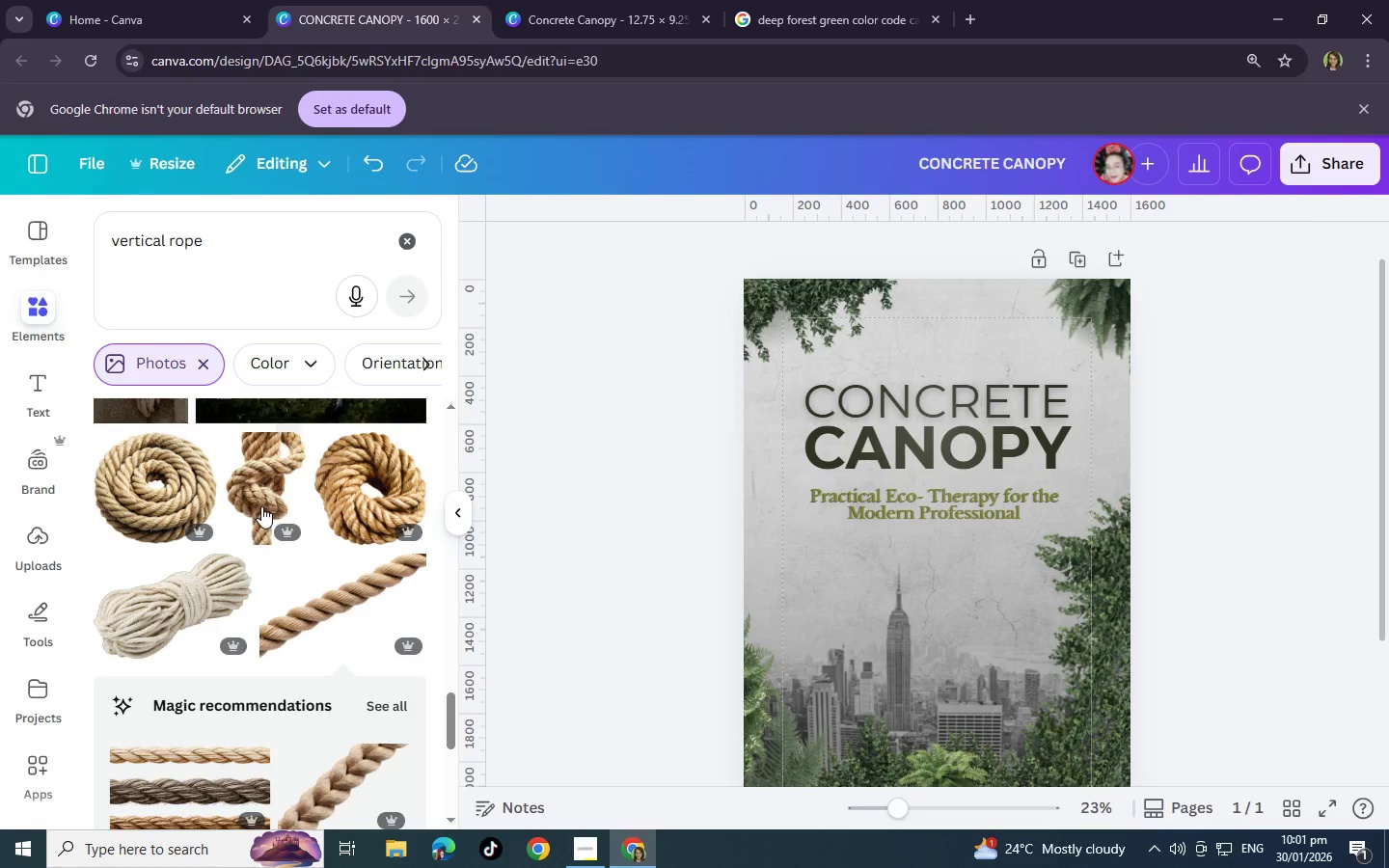 
scroll: coordinate [272, 528], scroll_direction: down, amount: 8.0
 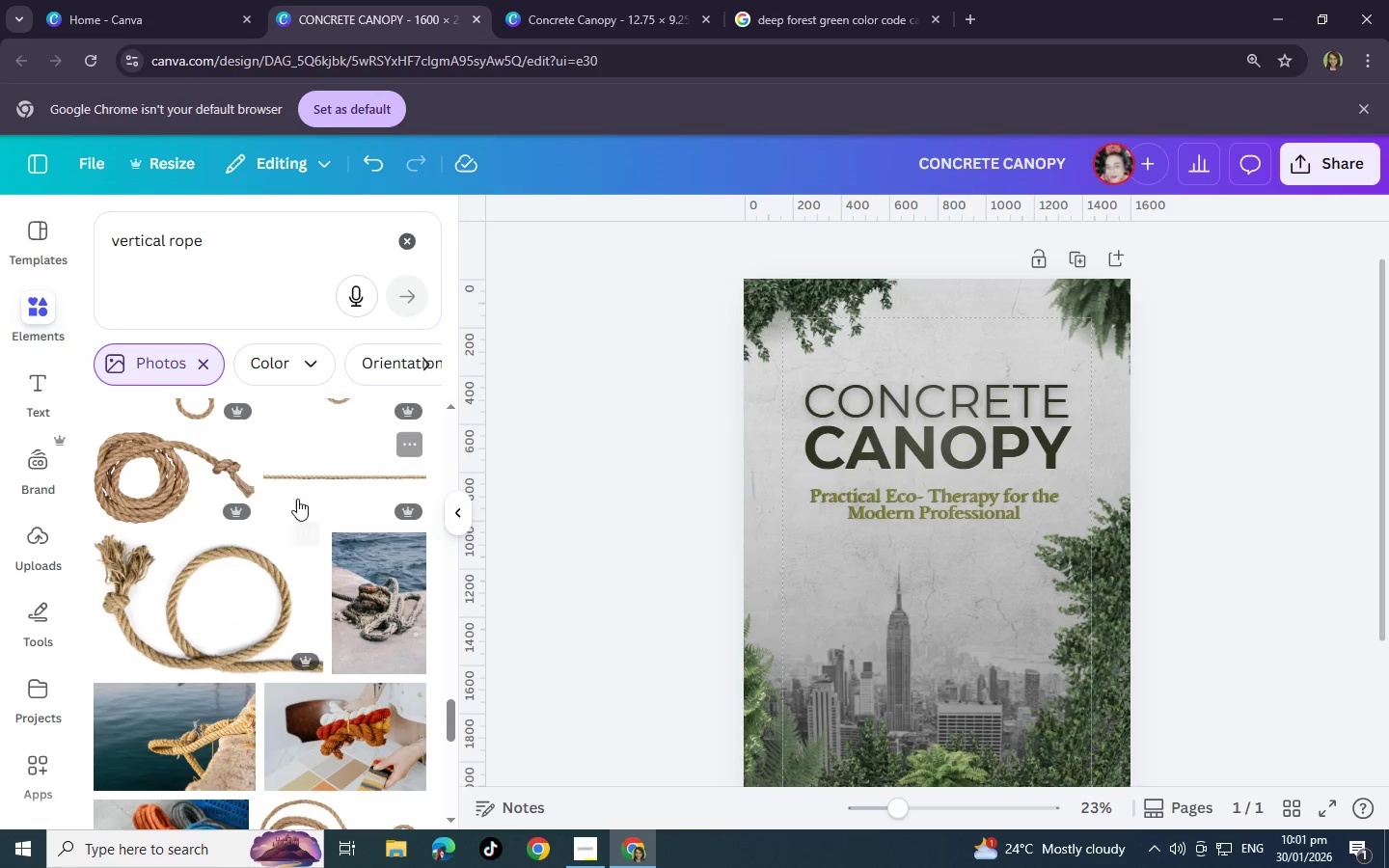 
left_click([303, 495])
 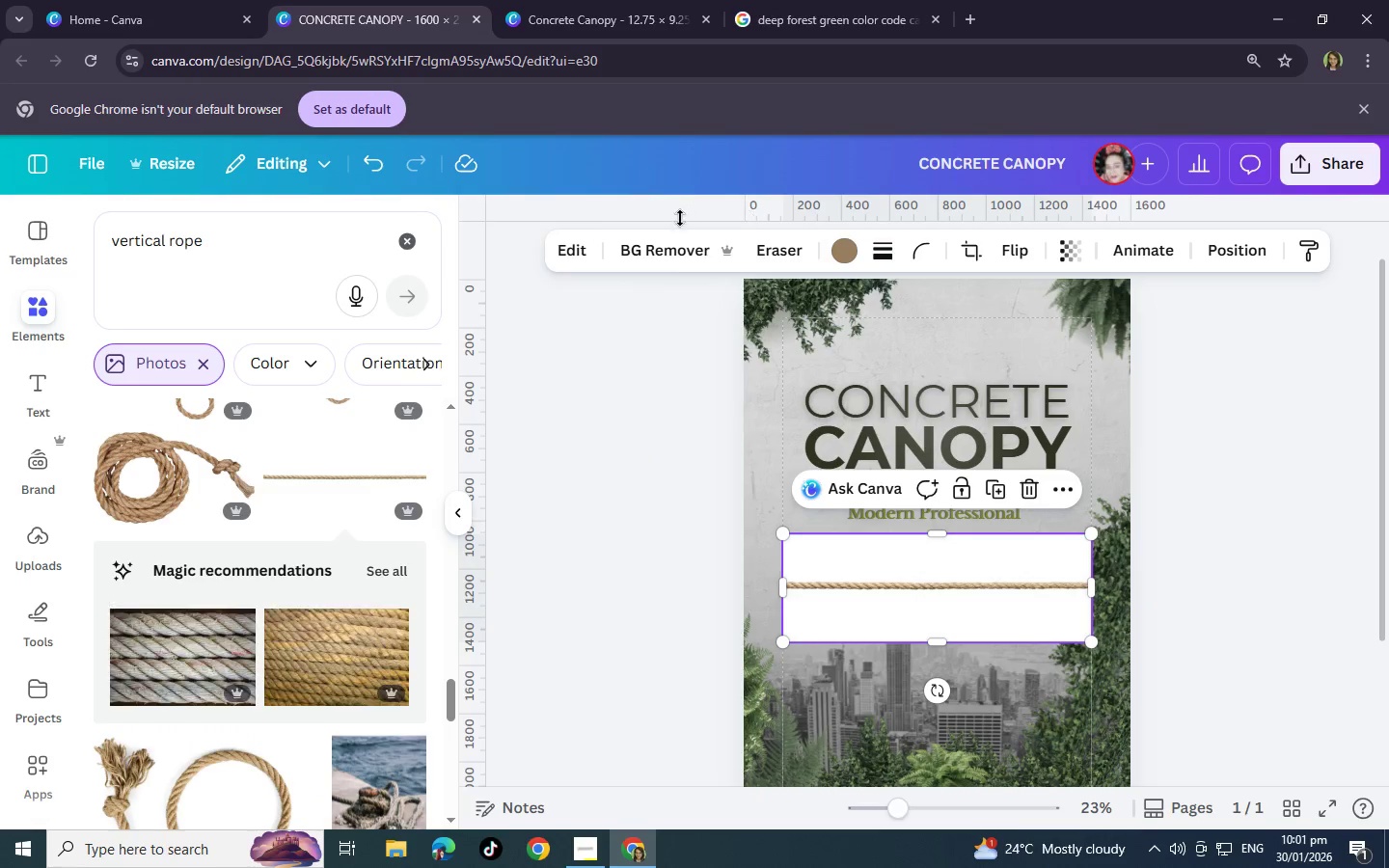 
left_click([672, 253])
 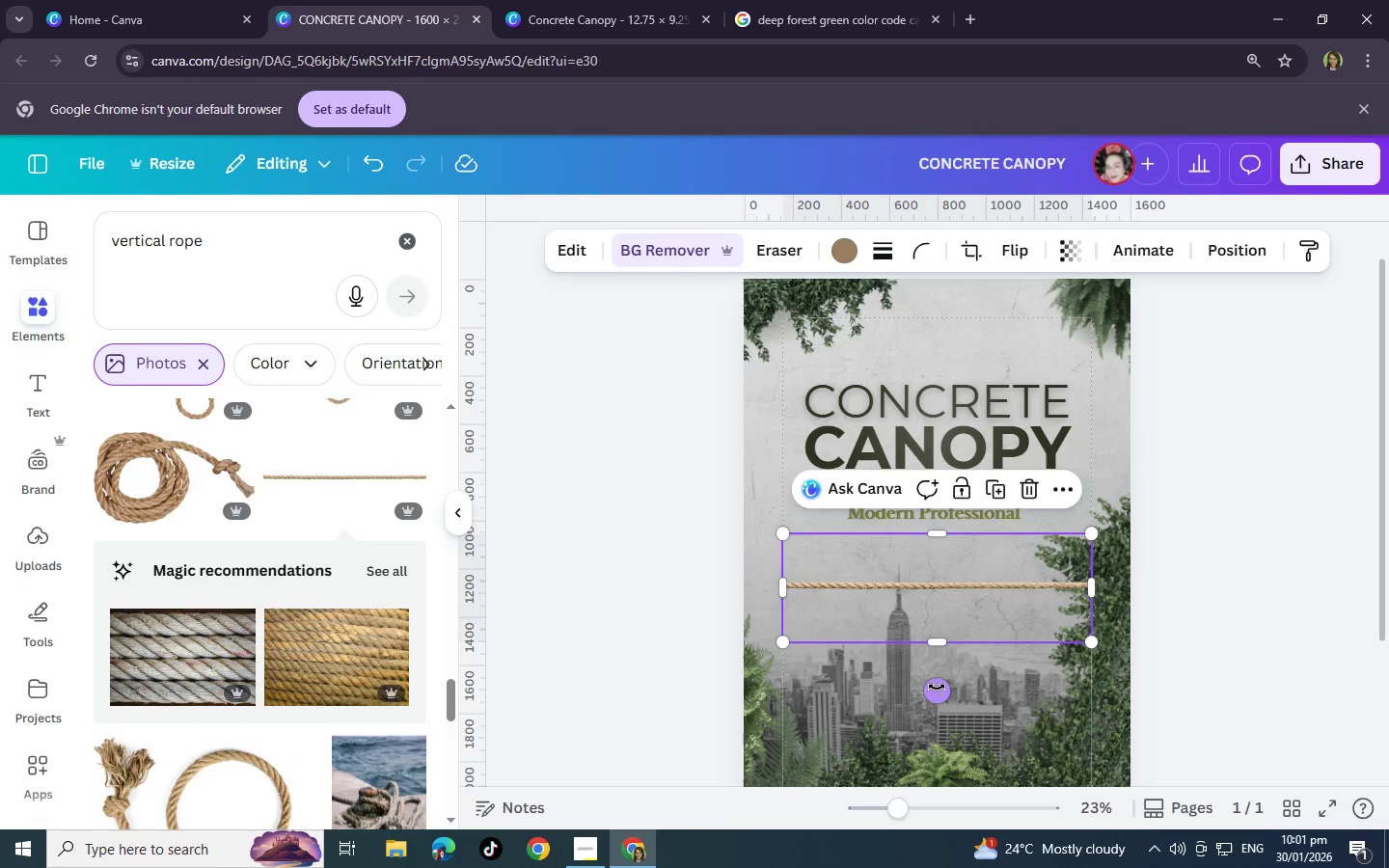 
left_click_drag(start_coordinate=[938, 695], to_coordinate=[799, 593])
 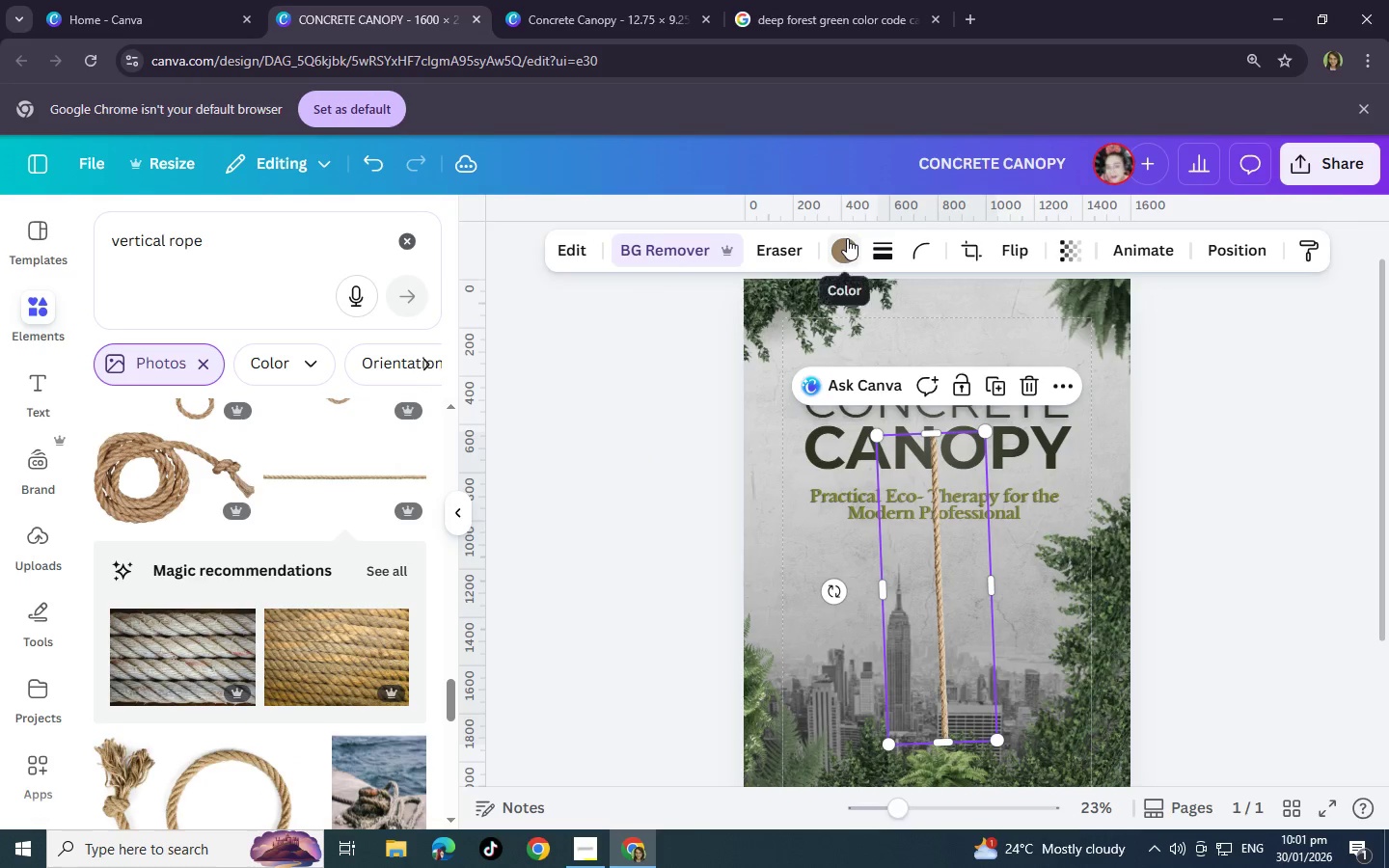 
left_click([847, 238])
 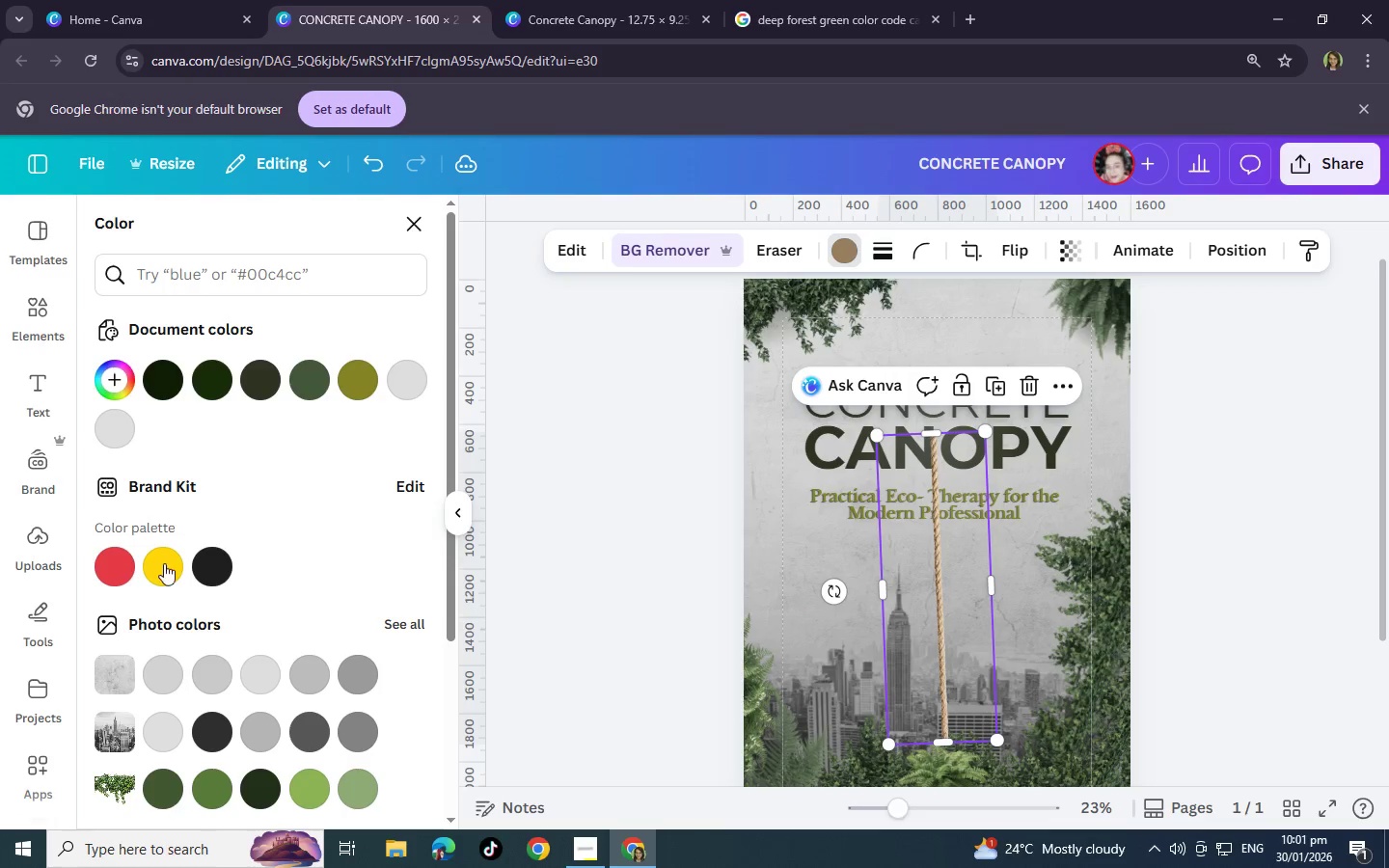 
left_click([163, 572])
 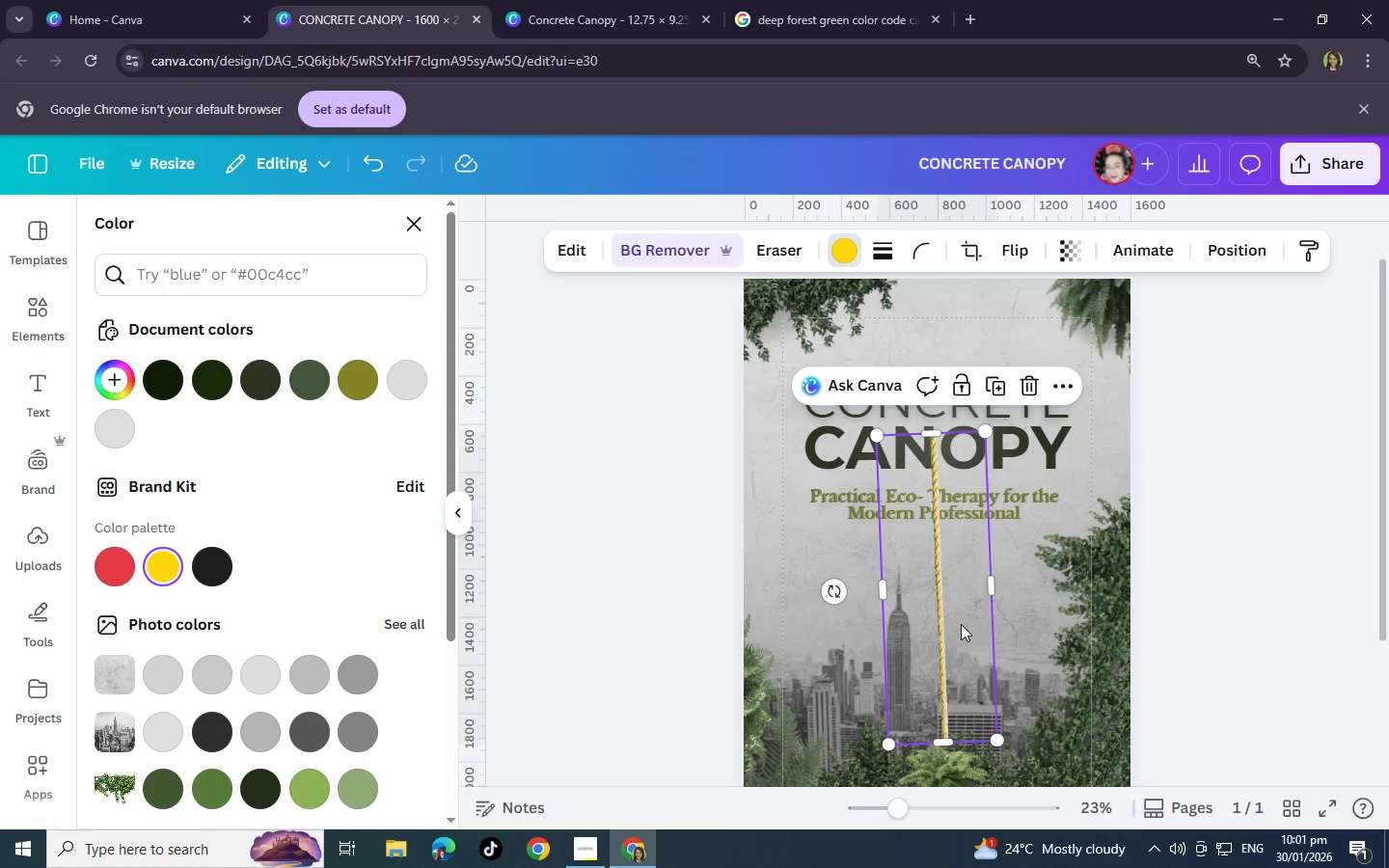 
left_click_drag(start_coordinate=[959, 624], to_coordinate=[778, 509])
 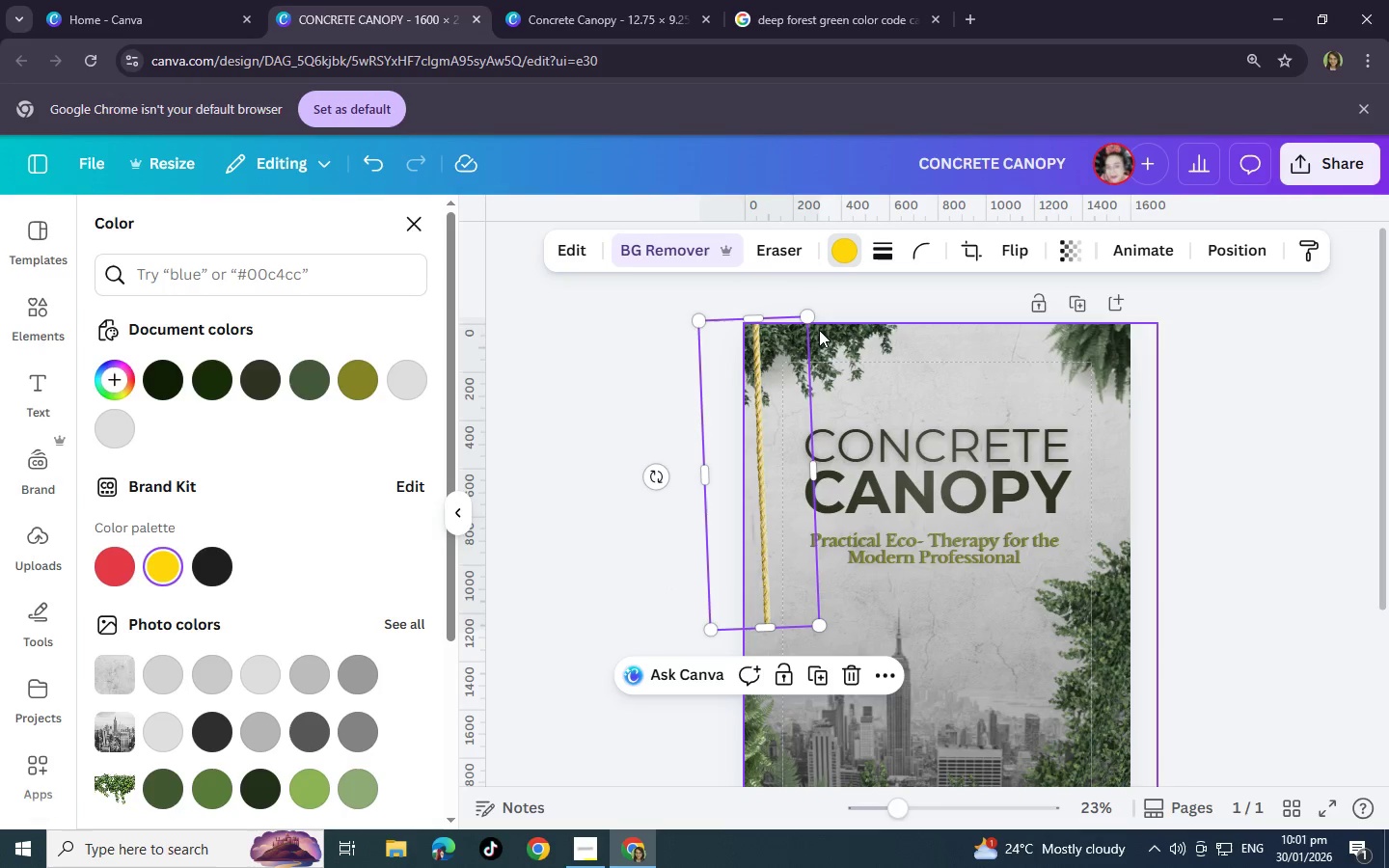 
scroll: coordinate [814, 498], scroll_direction: up, amount: 1.0
 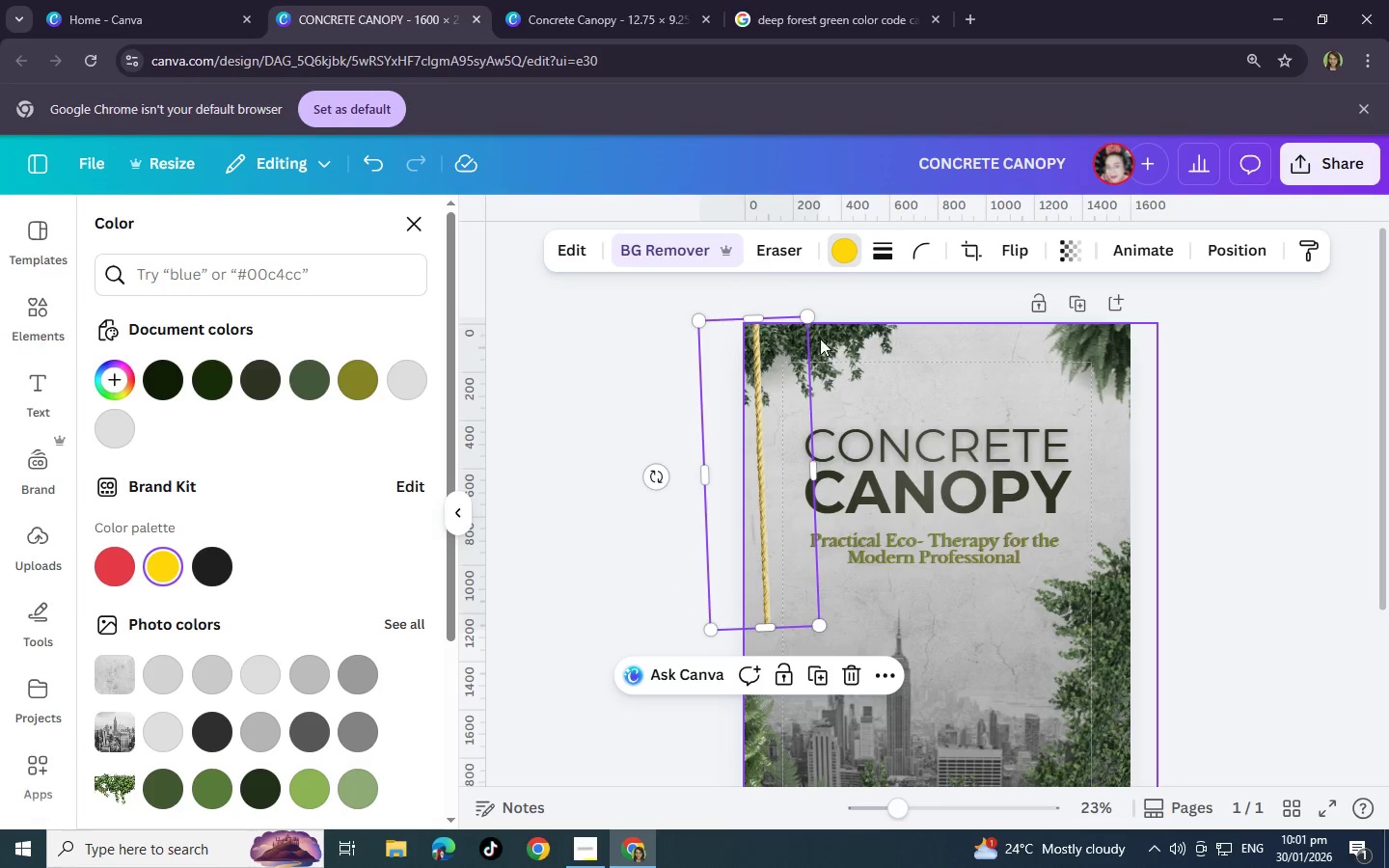 
left_click_drag(start_coordinate=[809, 317], to_coordinate=[762, 359])
 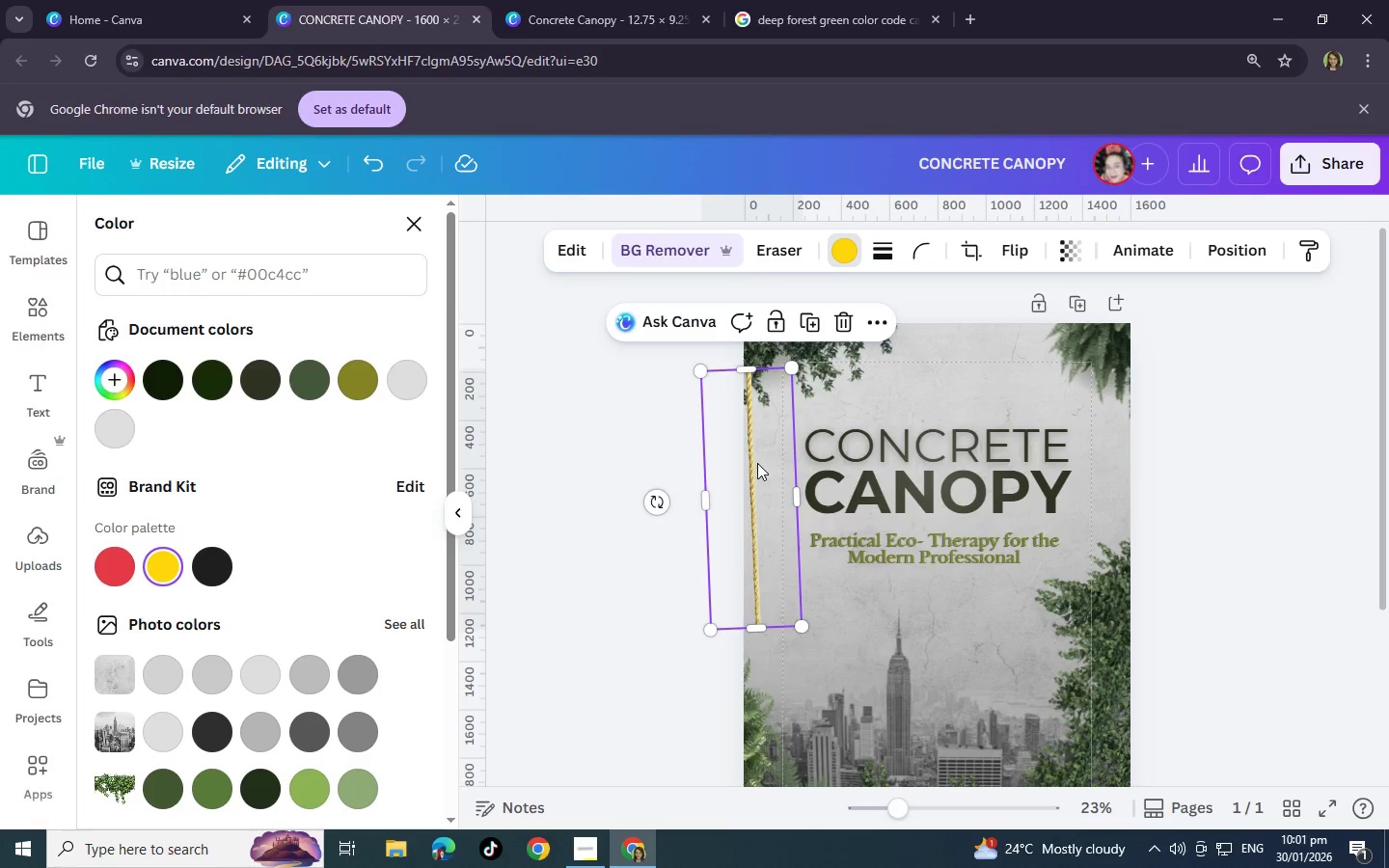 
left_click_drag(start_coordinate=[756, 463], to_coordinate=[761, 415])
 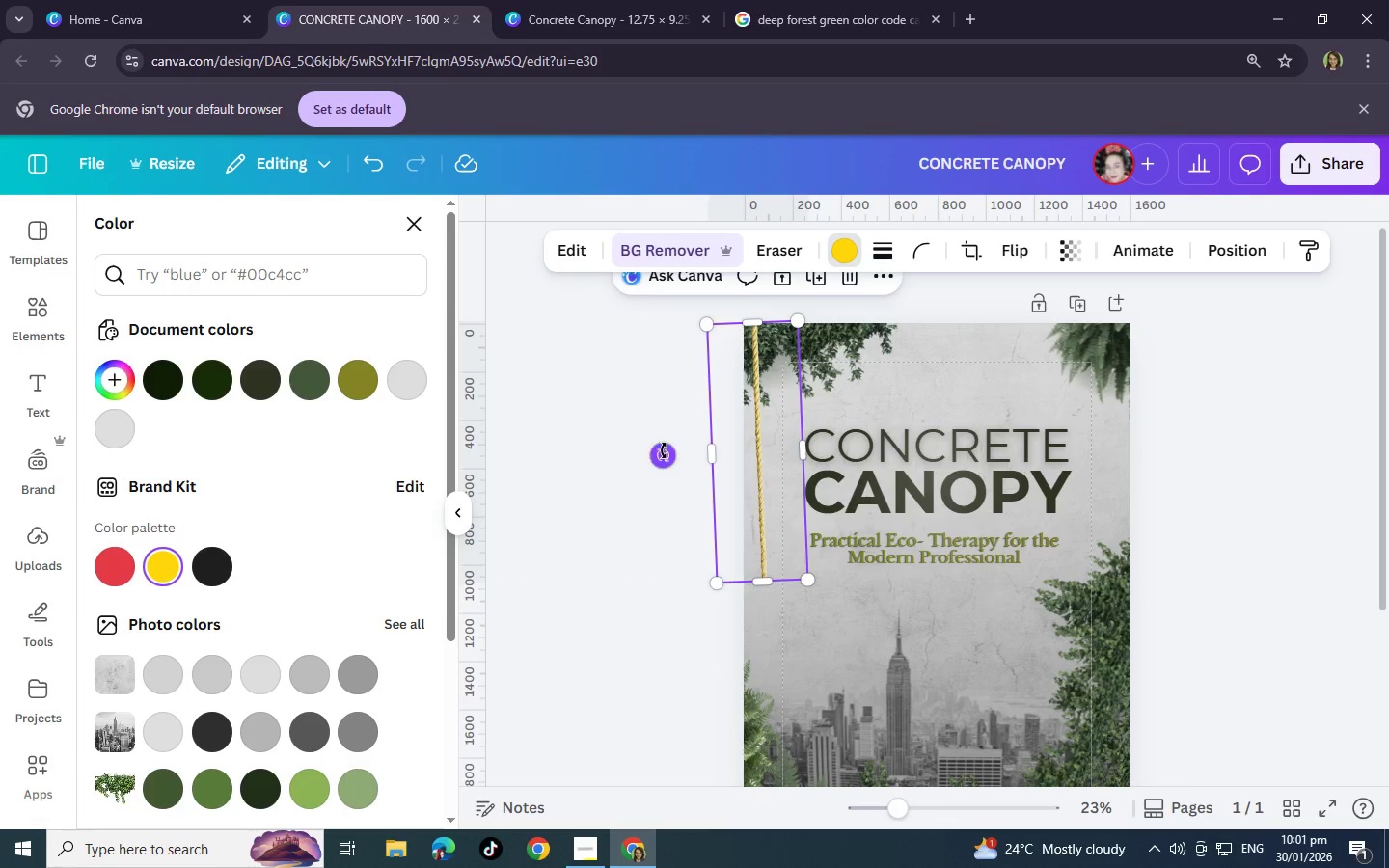 
left_click_drag(start_coordinate=[664, 450], to_coordinate=[655, 448])
 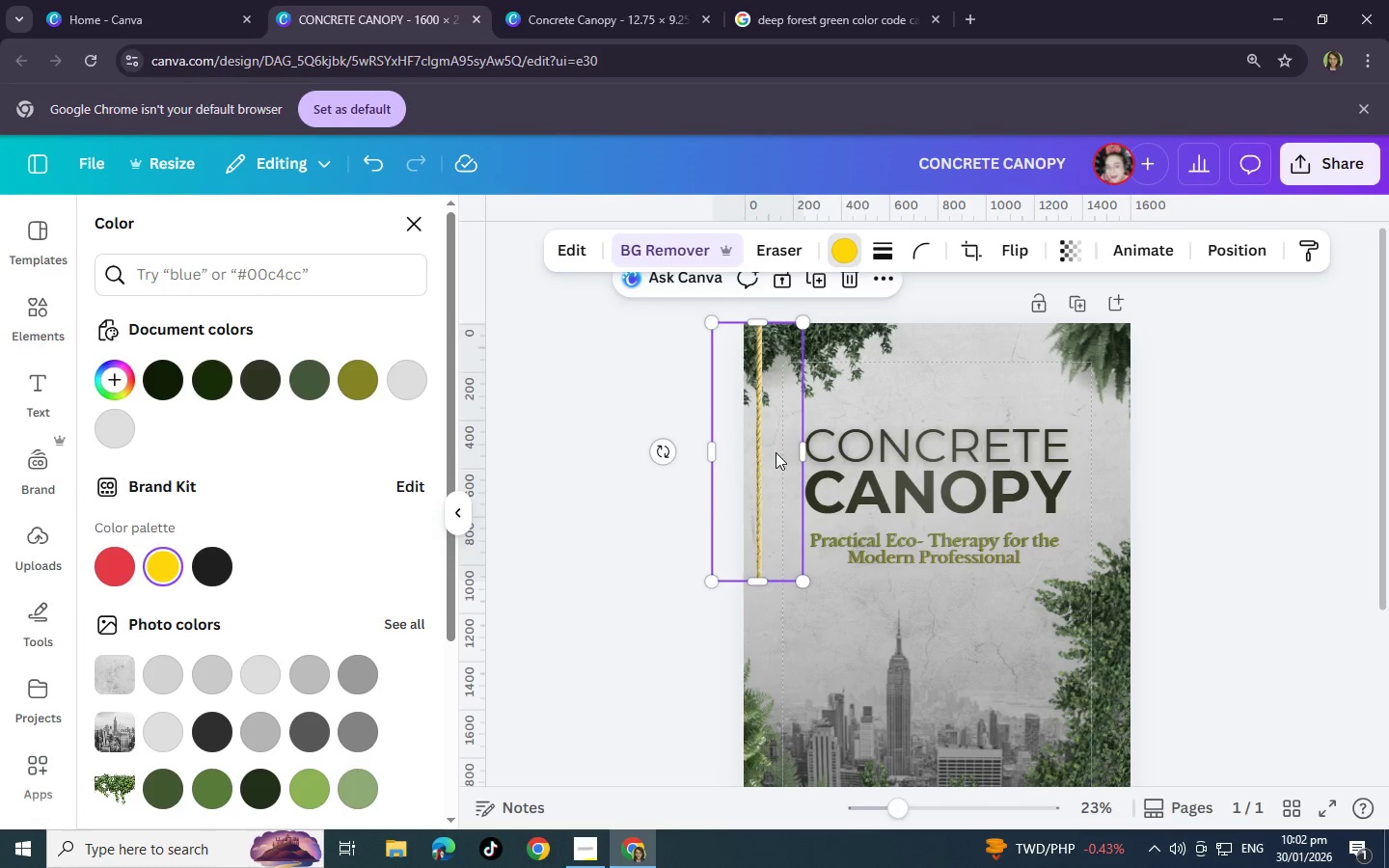 
left_click_drag(start_coordinate=[778, 452], to_coordinate=[771, 452])
 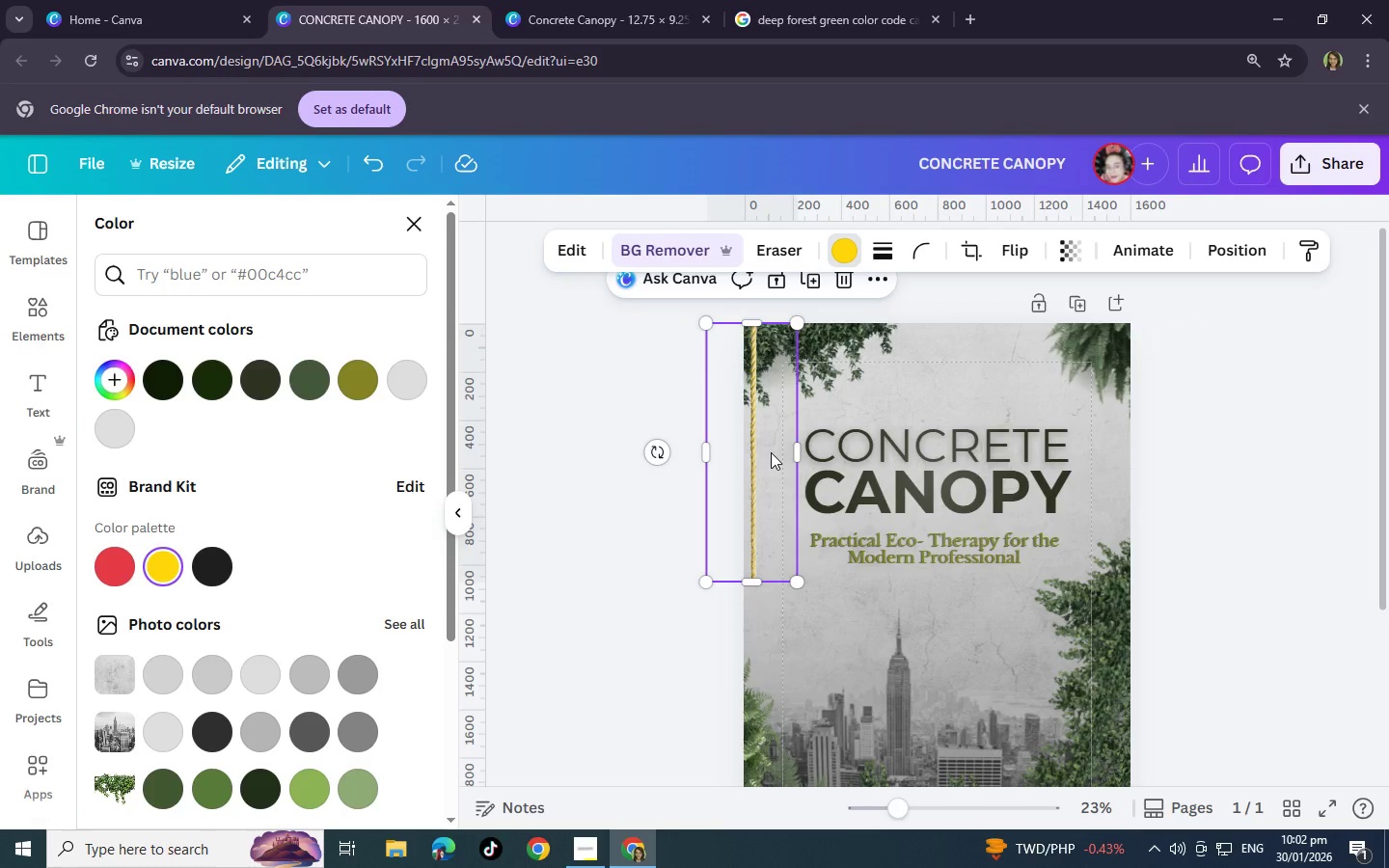 
key(Control+C)
 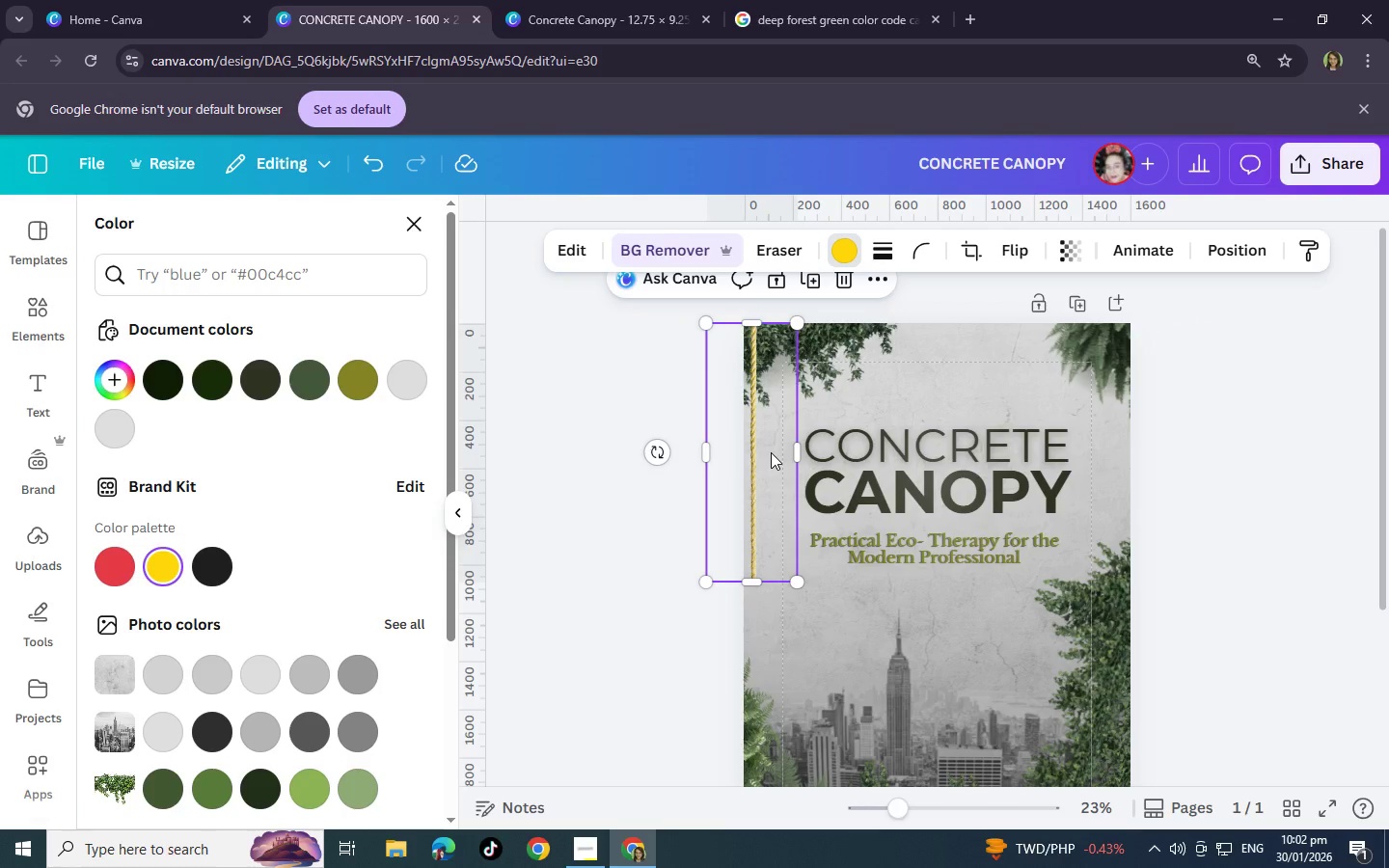 
key(Control+V)
 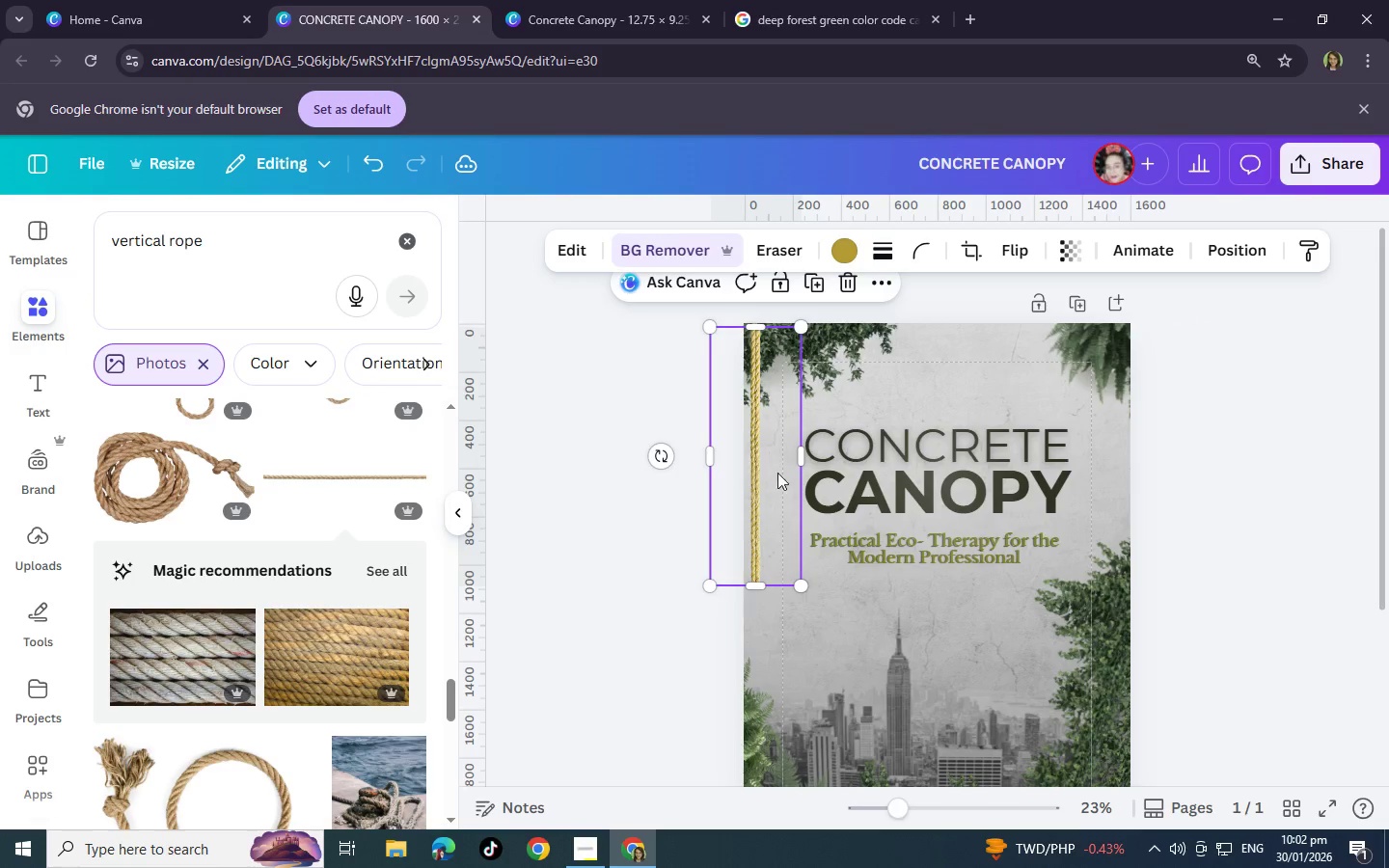 
scroll: coordinate [779, 570], scroll_direction: down, amount: 2.0
 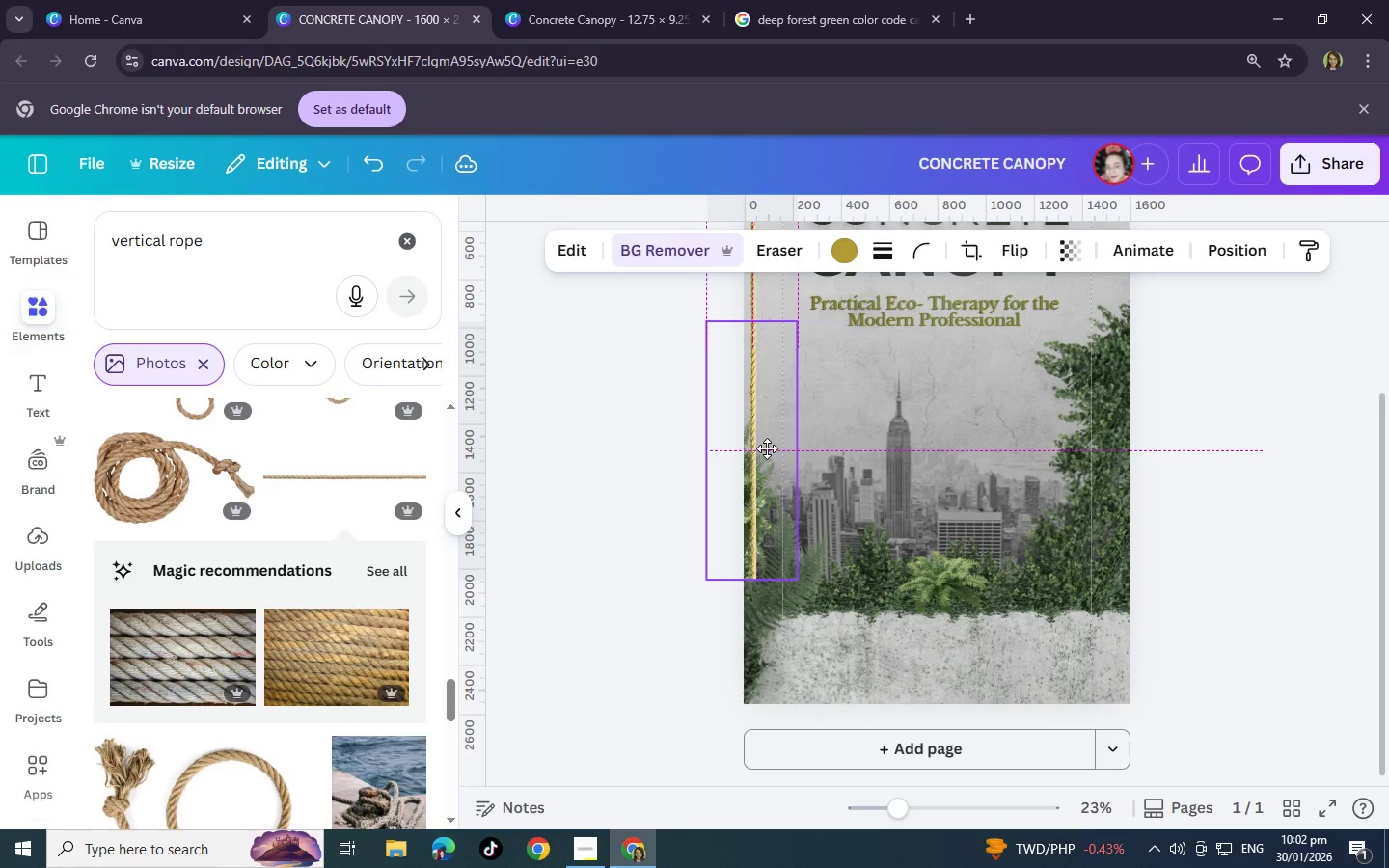 
key(Control+V)
 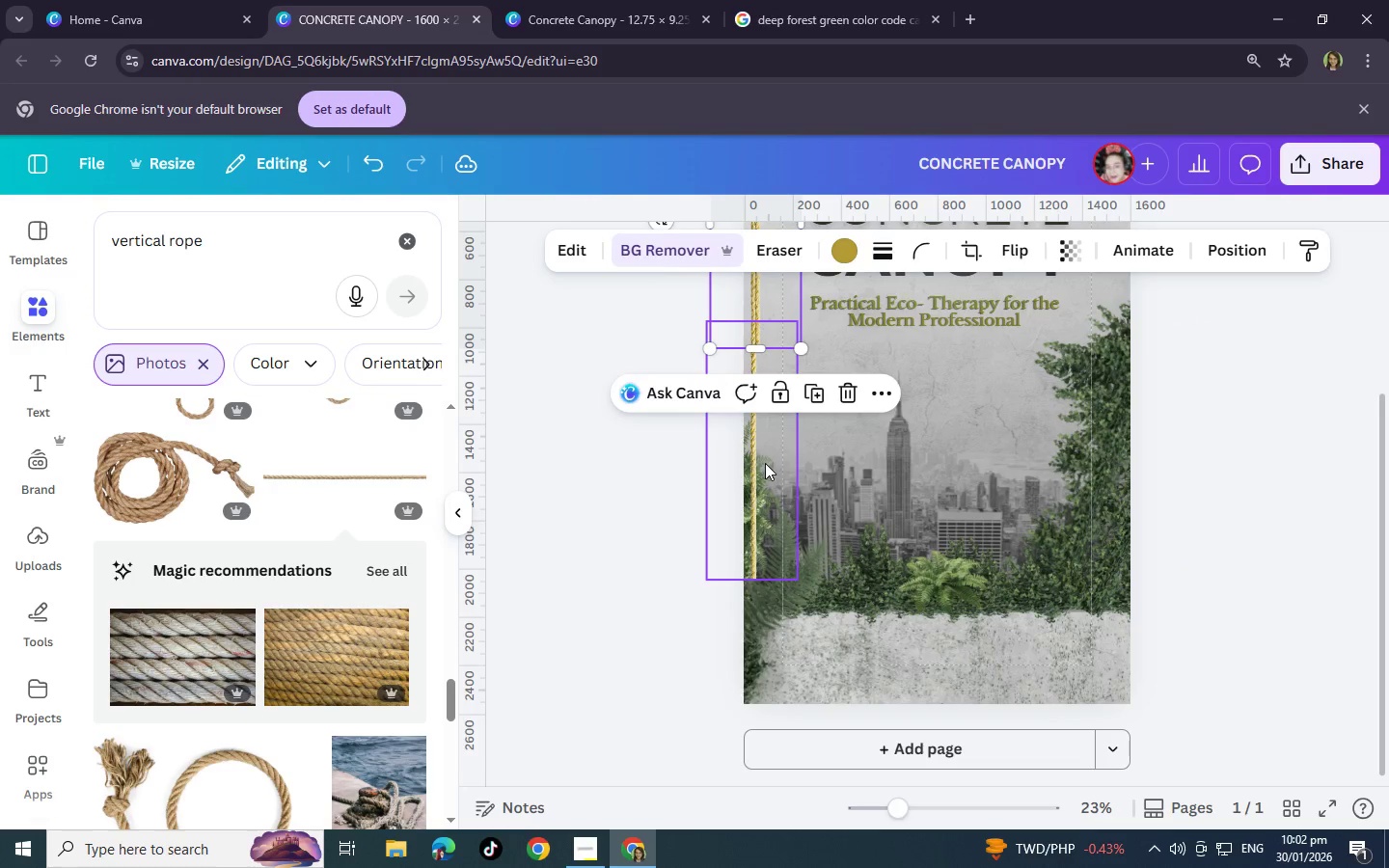 
left_click_drag(start_coordinate=[765, 458], to_coordinate=[767, 477])
 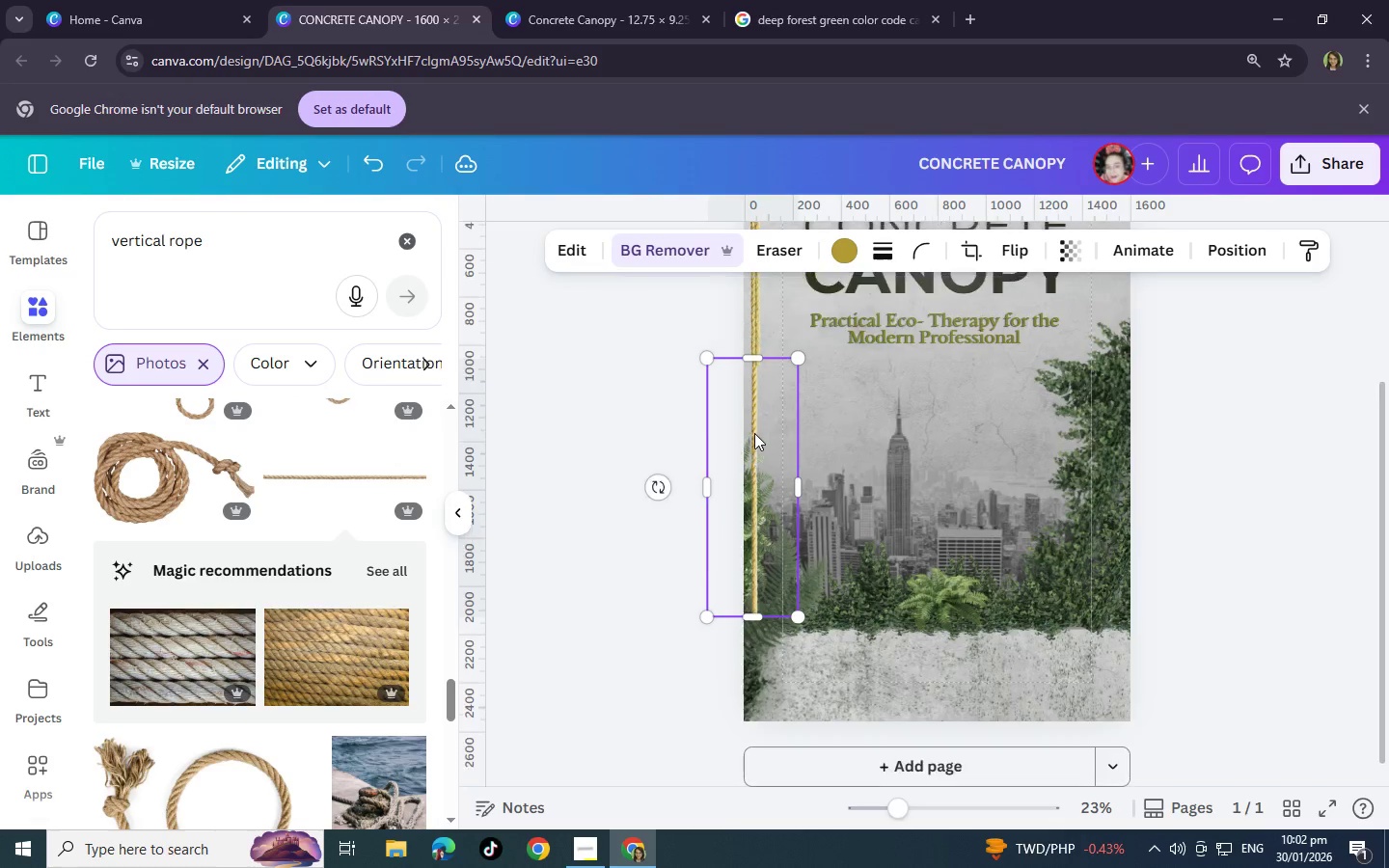 
scroll: coordinate [754, 433], scroll_direction: up, amount: 2.0
 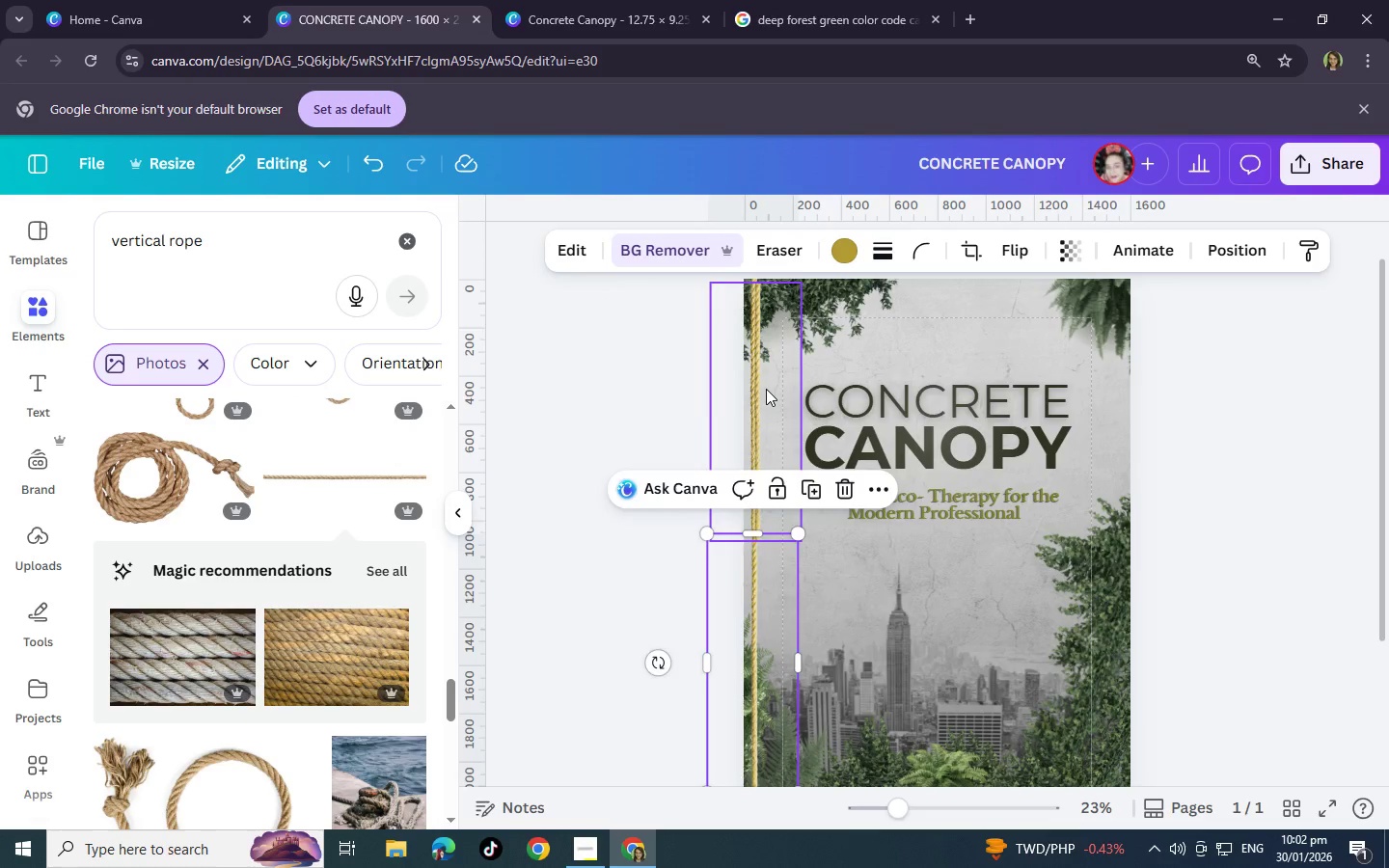 
left_click([766, 389])
 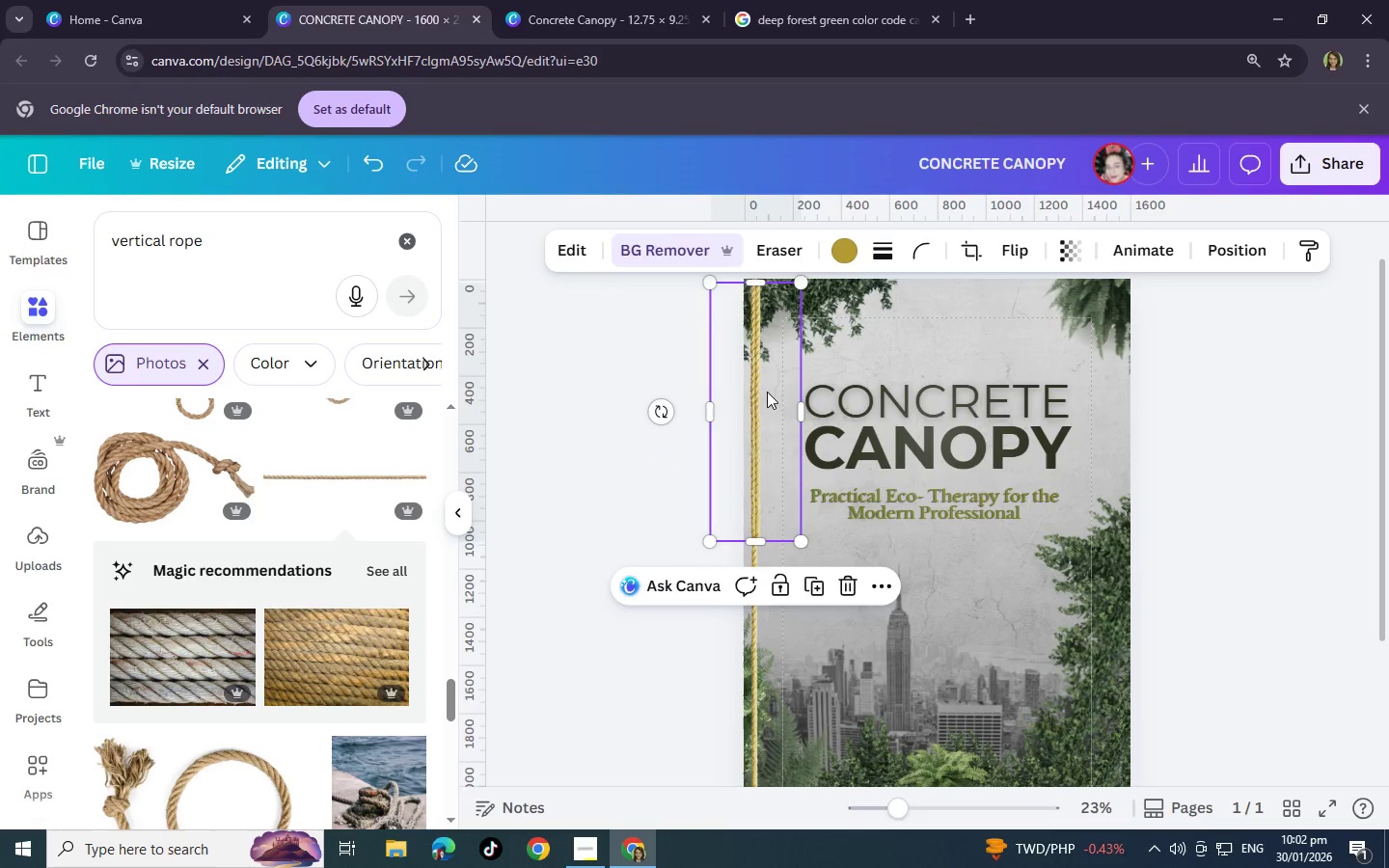 
left_click_drag(start_coordinate=[766, 389], to_coordinate=[763, 701])
 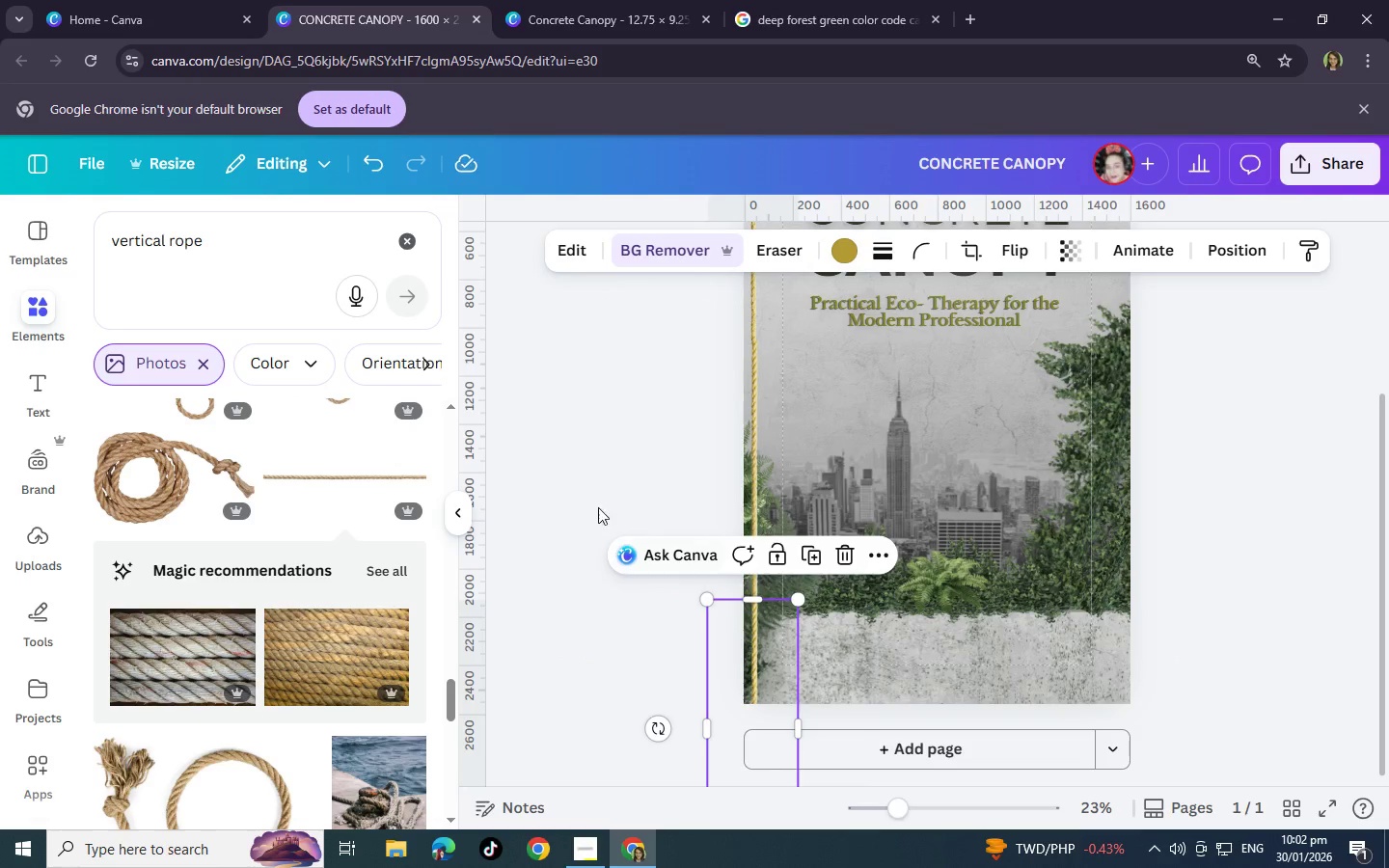 
scroll: coordinate [824, 636], scroll_direction: down, amount: 3.0
 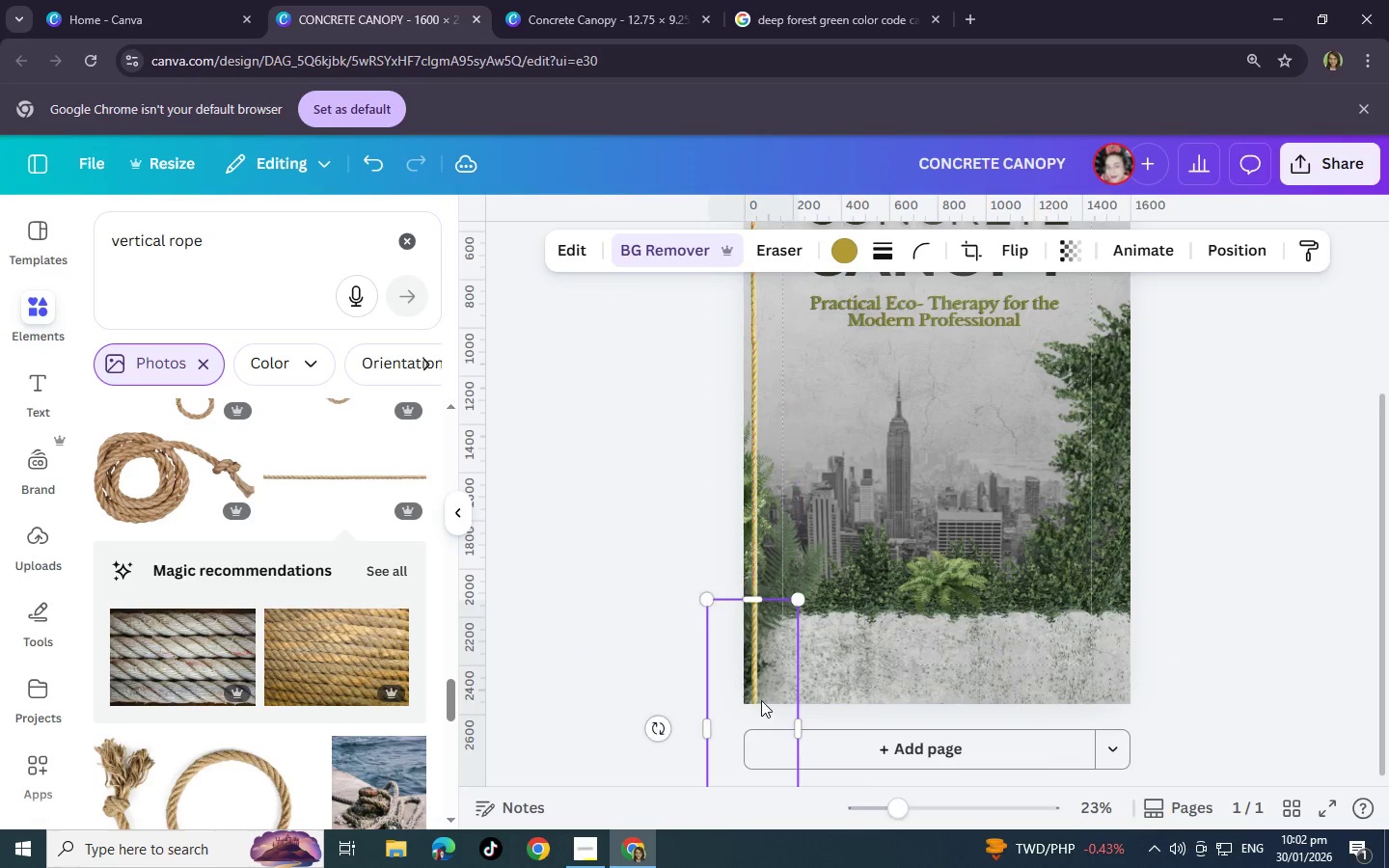 
left_click([586, 506])
 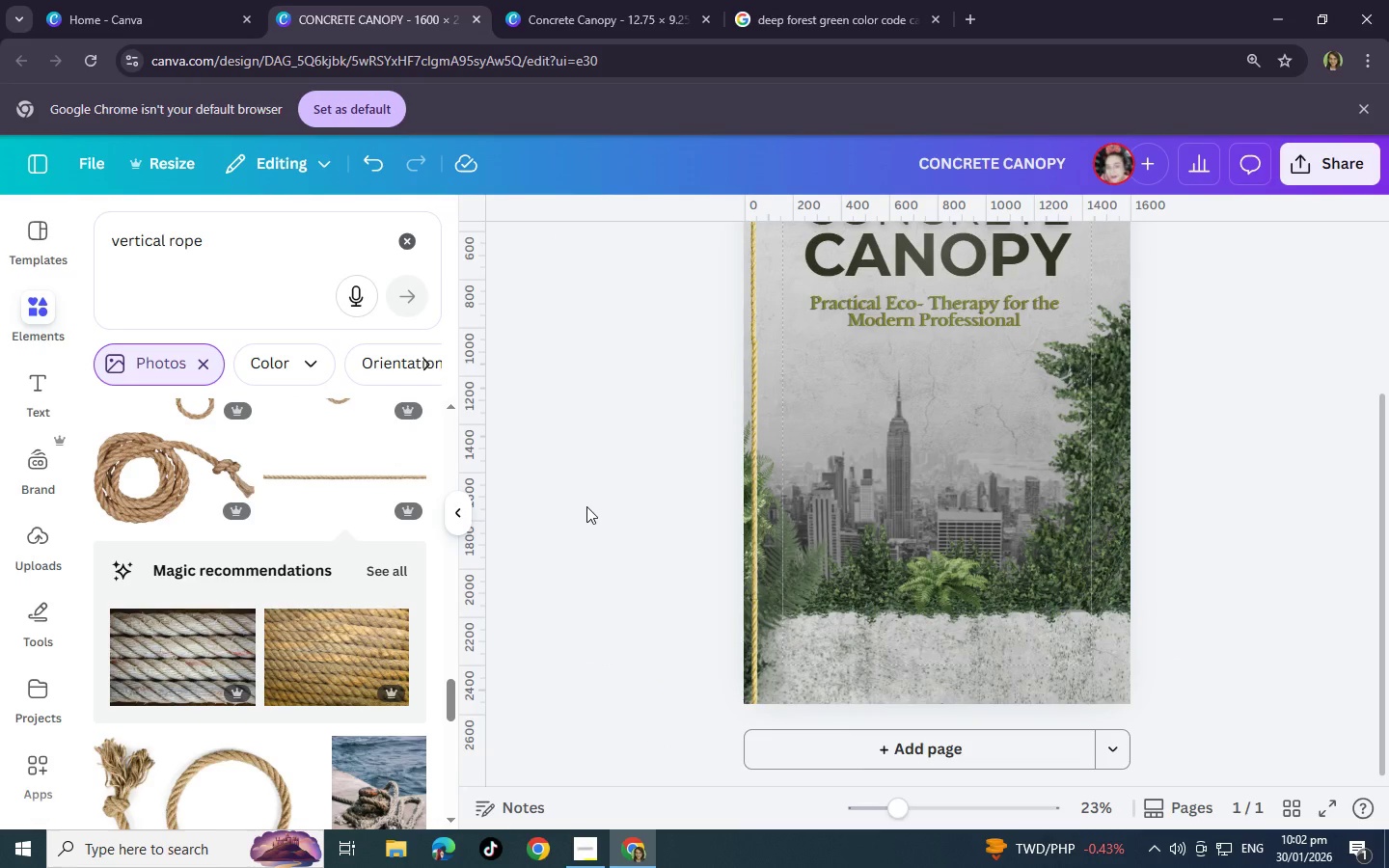 
scroll: coordinate [586, 506], scroll_direction: up, amount: 2.0
 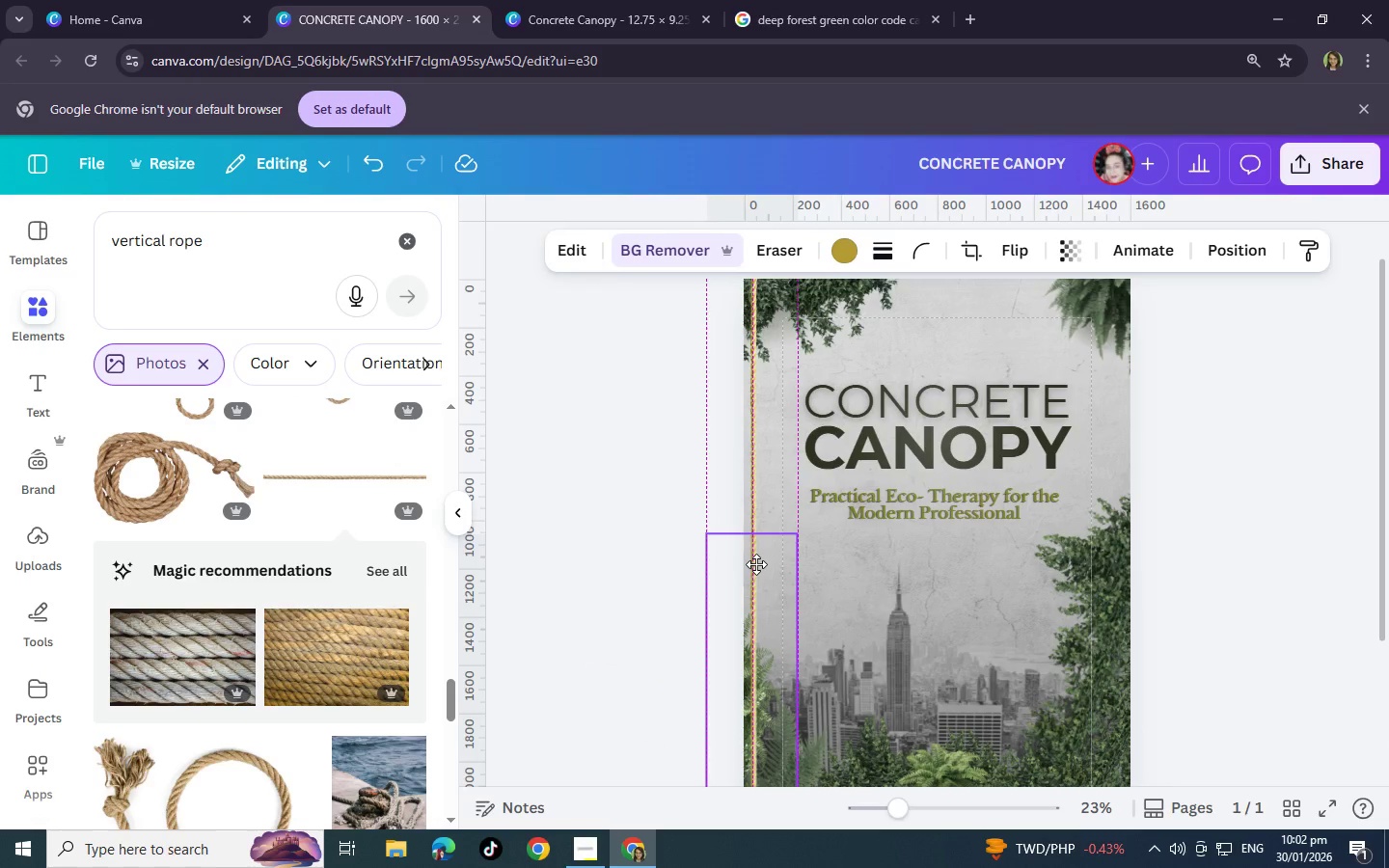 
left_click([628, 601])
 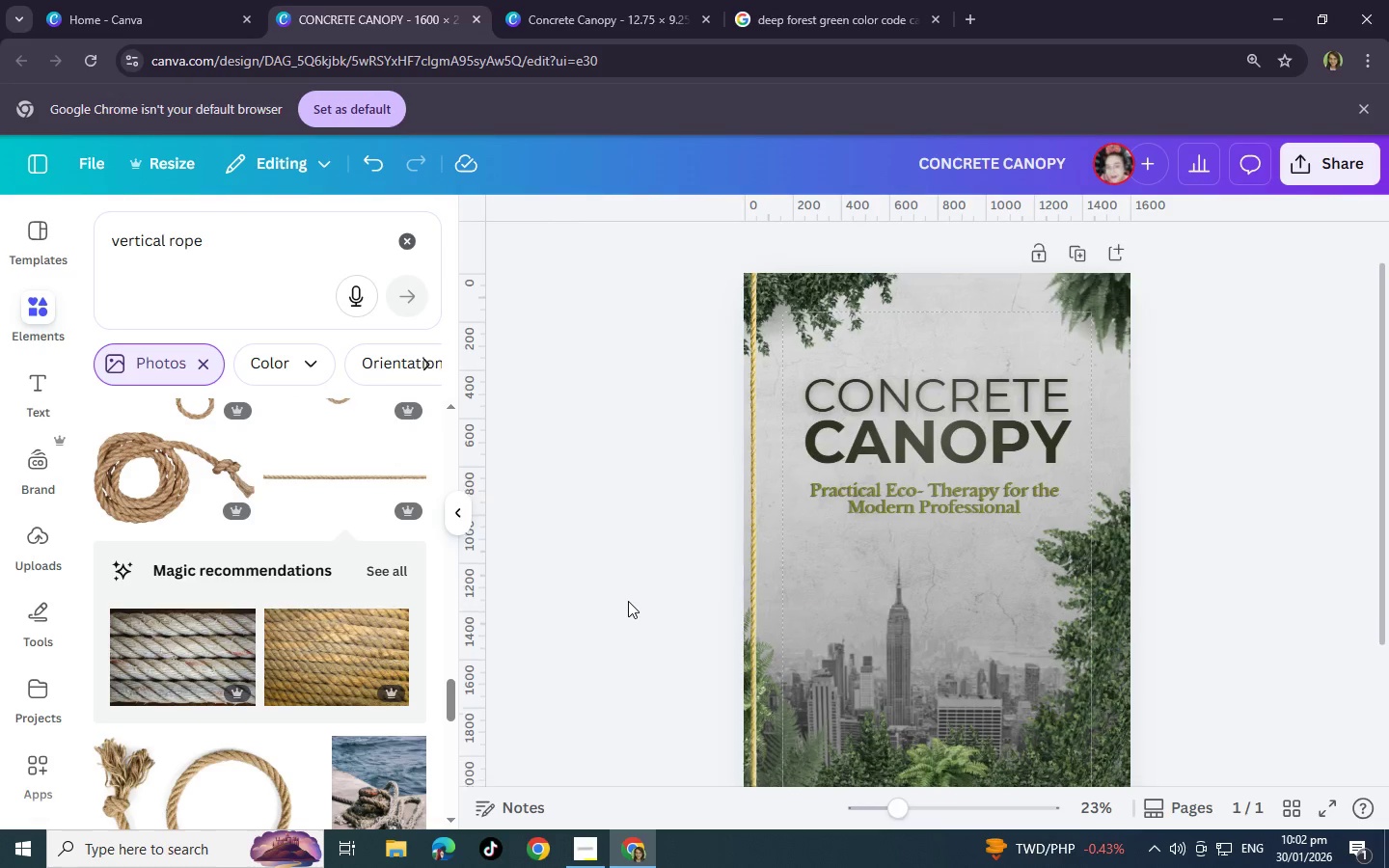 
scroll: coordinate [628, 601], scroll_direction: down, amount: 4.0
 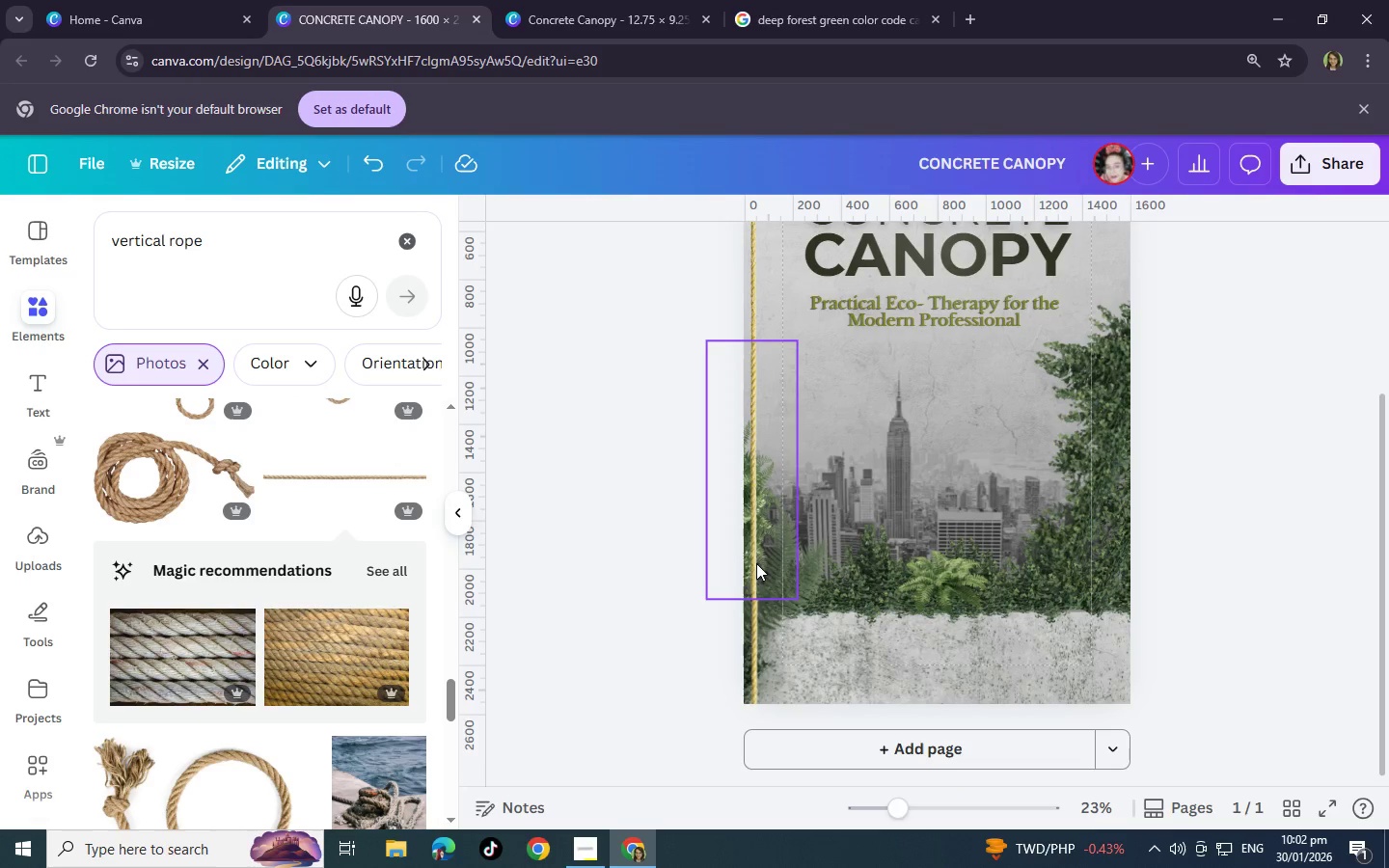 
scroll: coordinate [649, 615], scroll_direction: up, amount: 2.0
 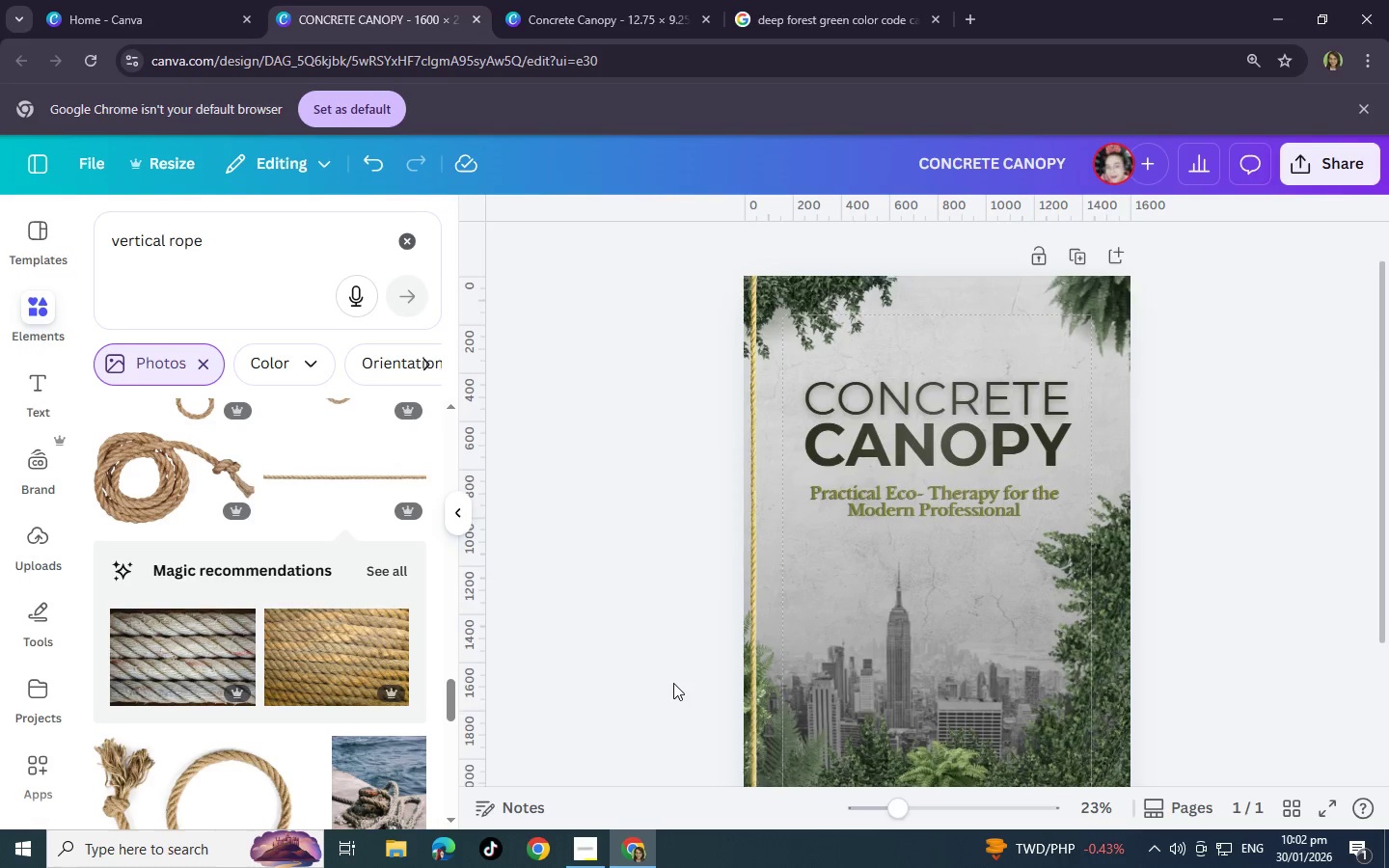 
scroll: coordinate [673, 684], scroll_direction: down, amount: 2.0
 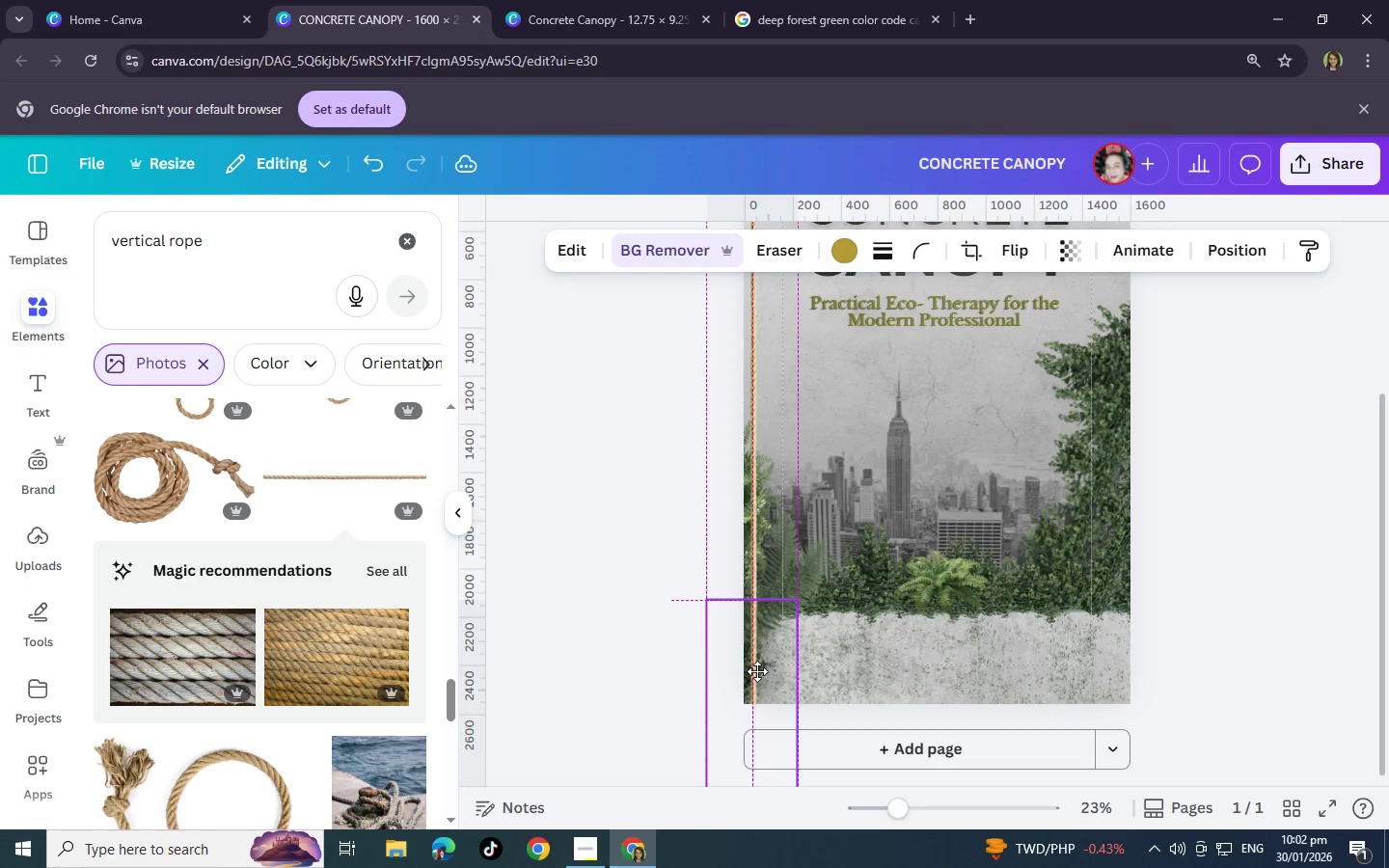 
left_click([542, 653])
 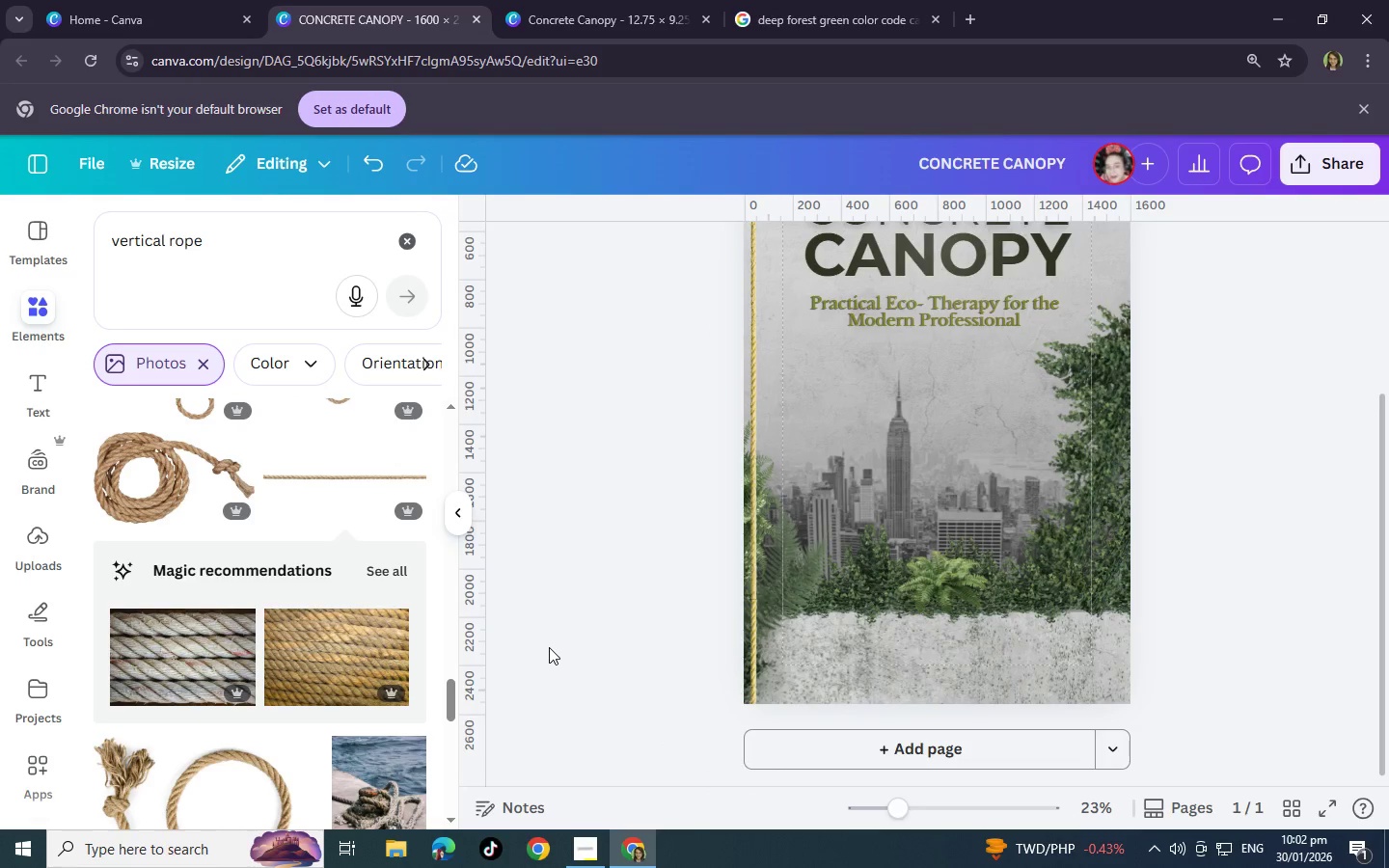 
scroll: coordinate [549, 647], scroll_direction: up, amount: 1.0
 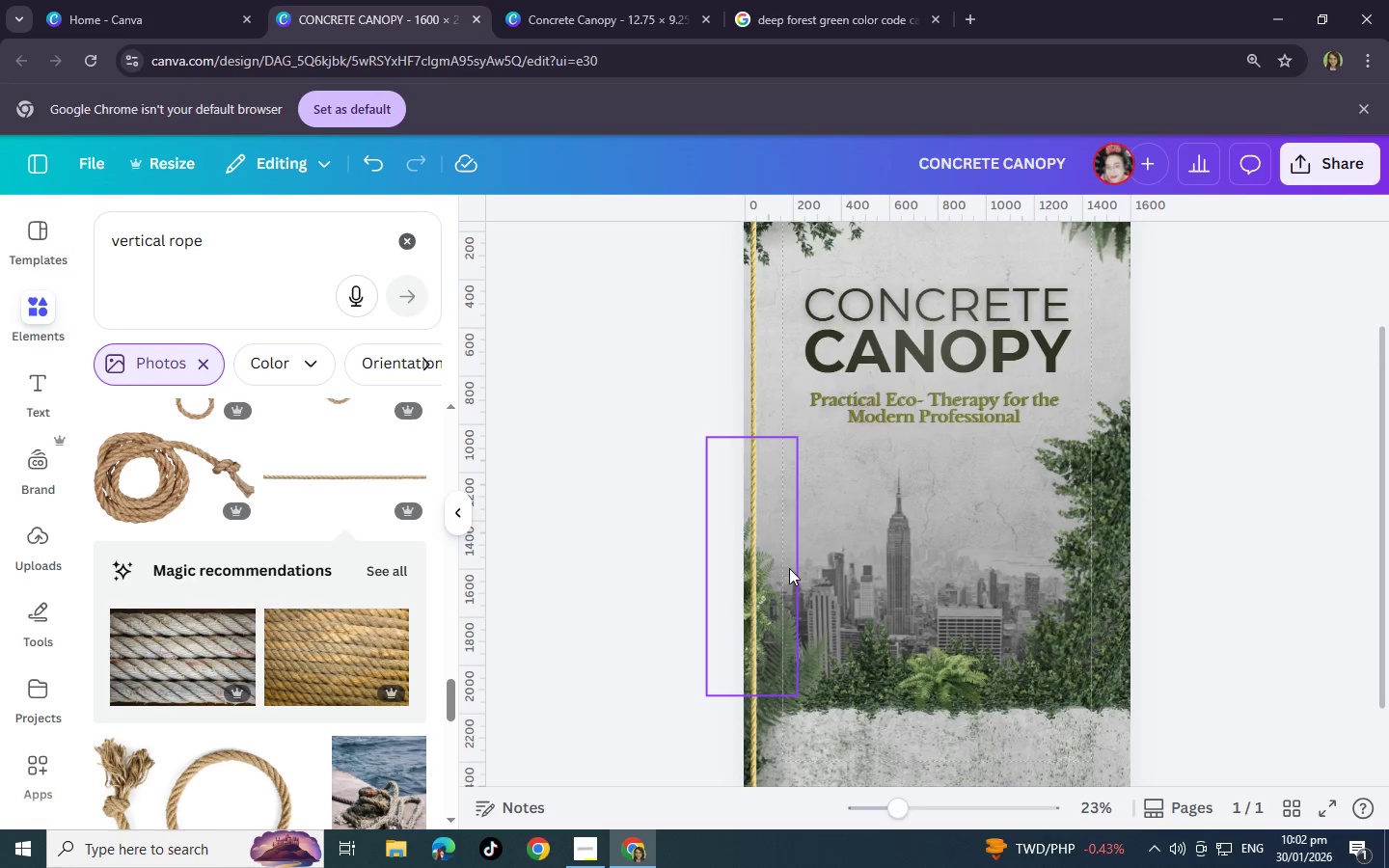 
left_click([789, 568])
 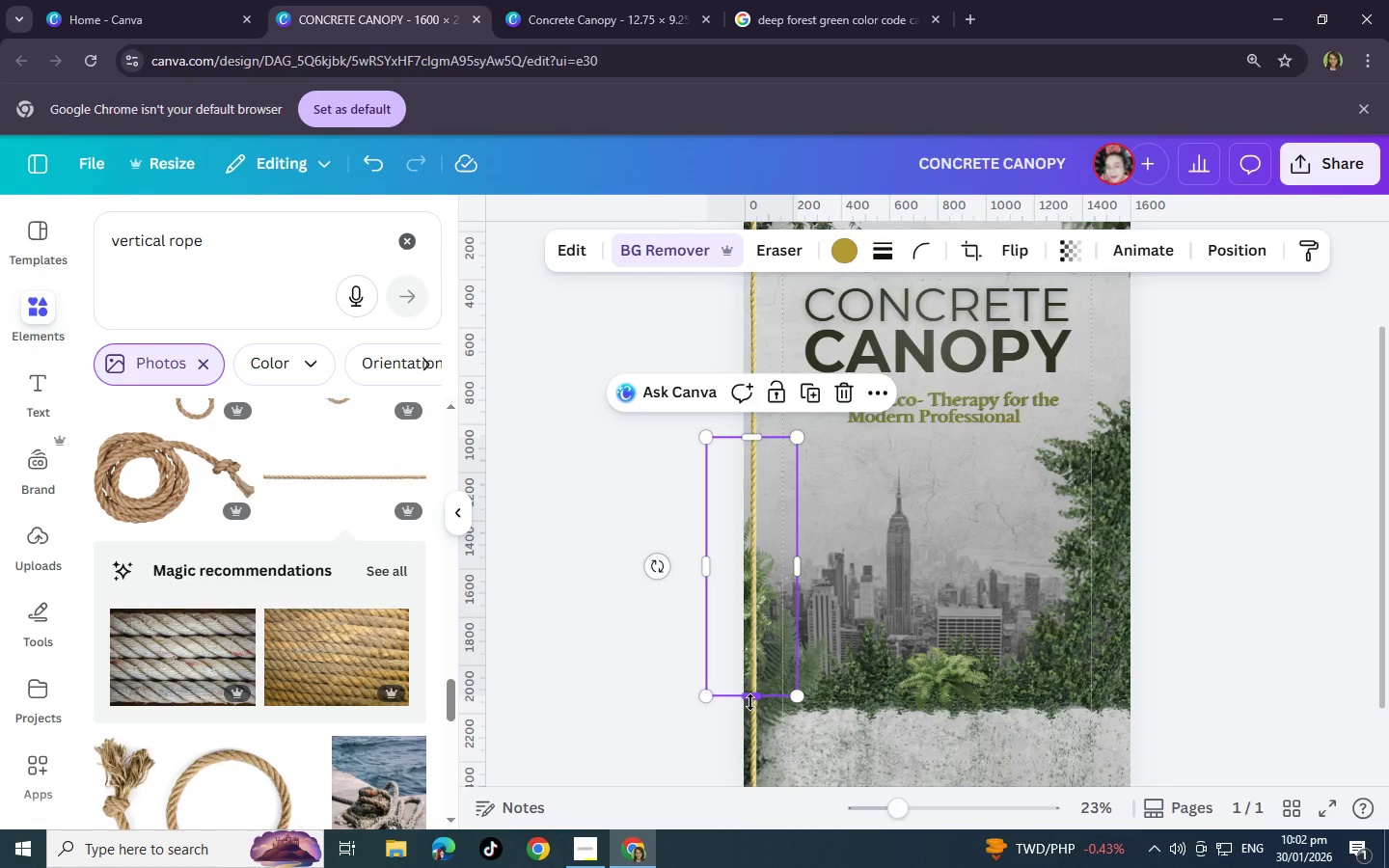 
key(Control+C)
 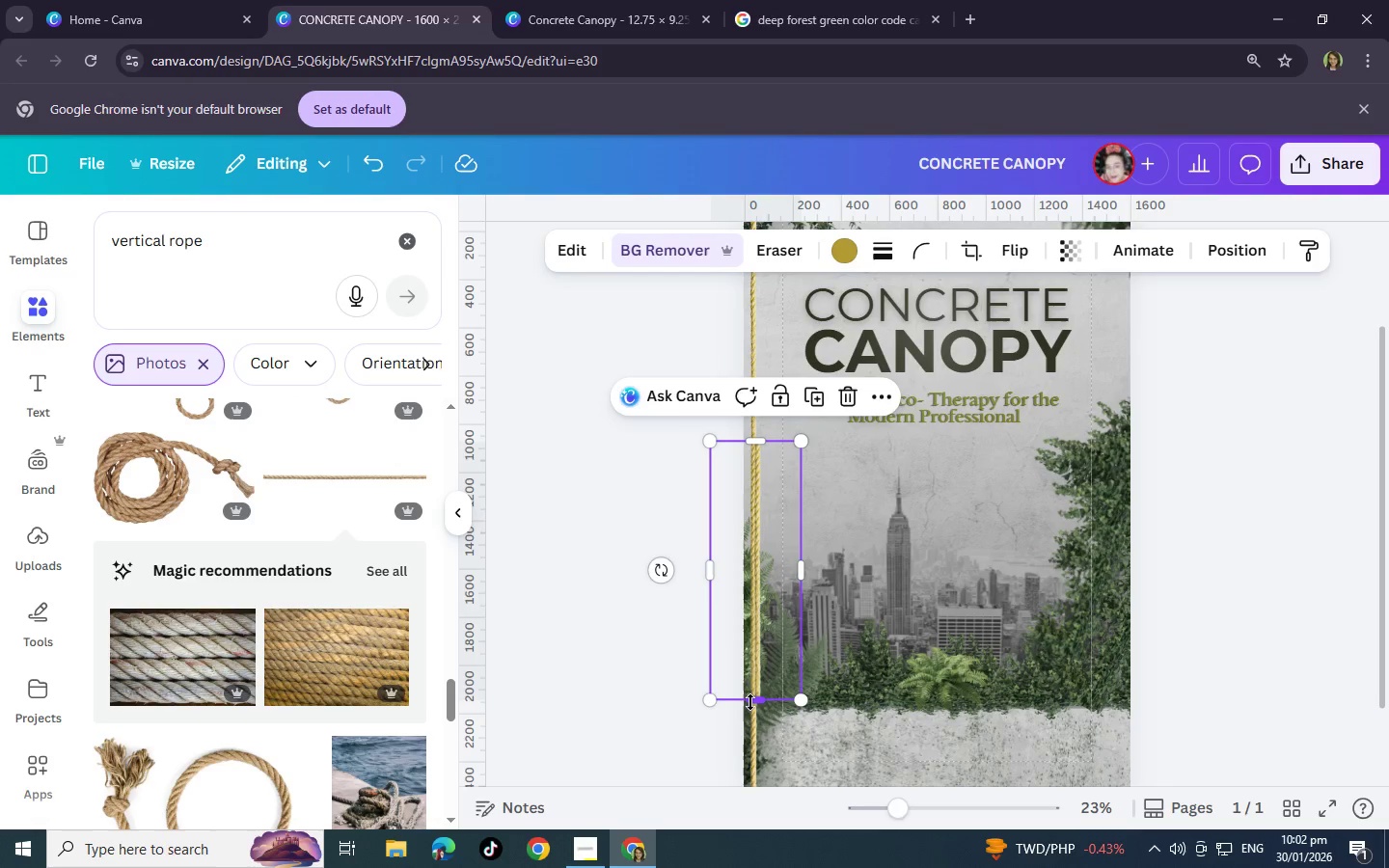 
key(Control+V)
 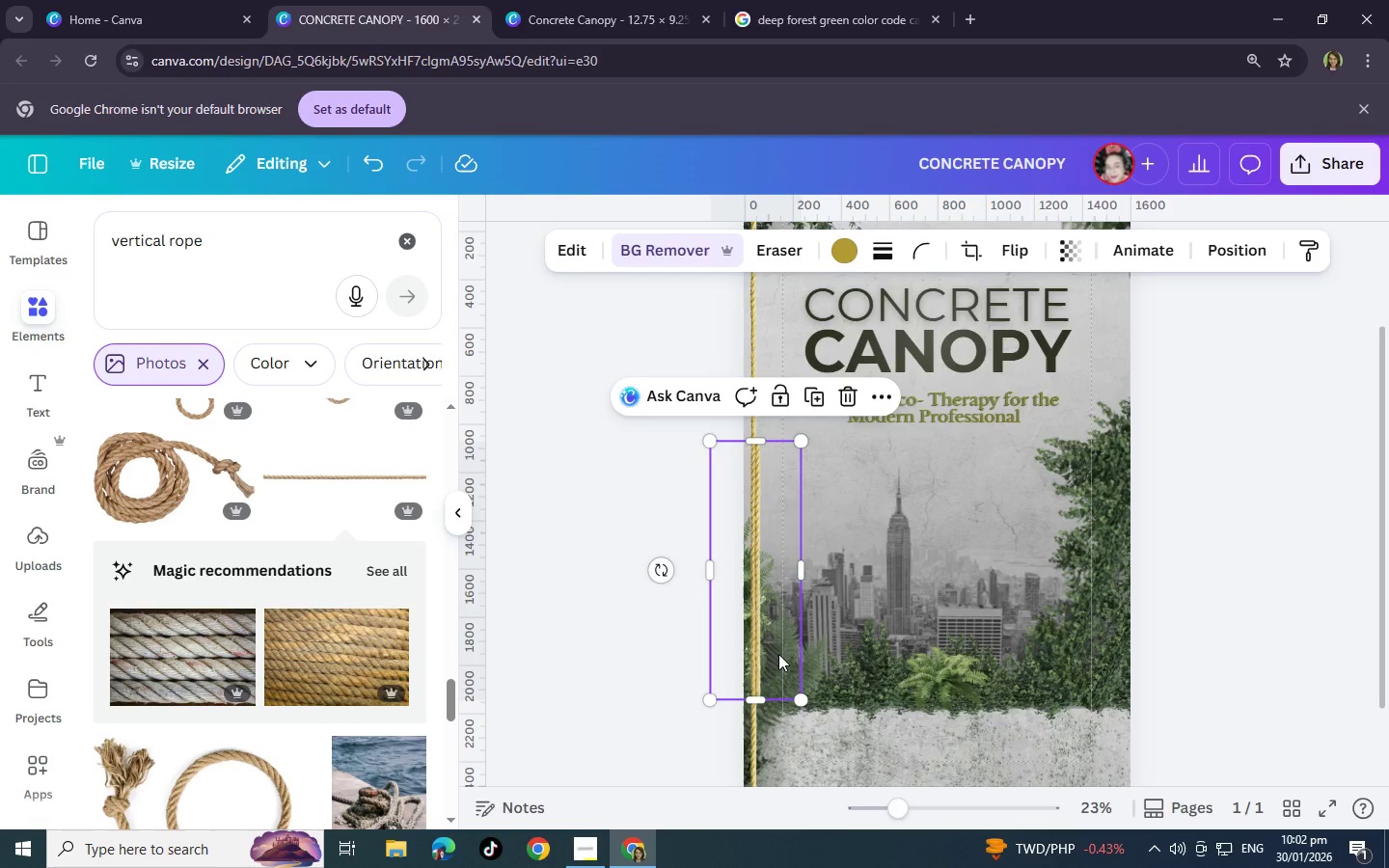 
key(Control+Z)
 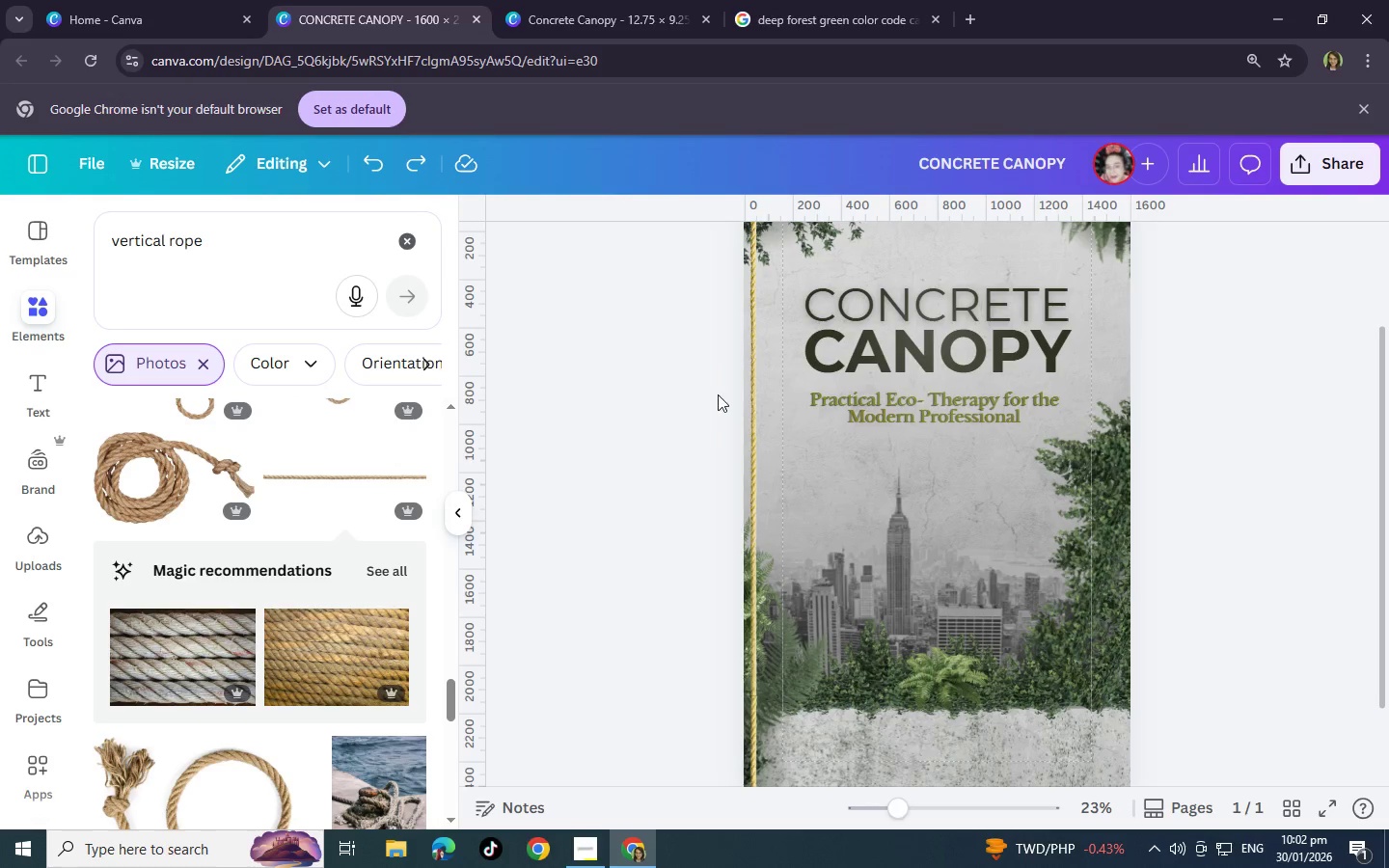 
left_click([922, 534])
 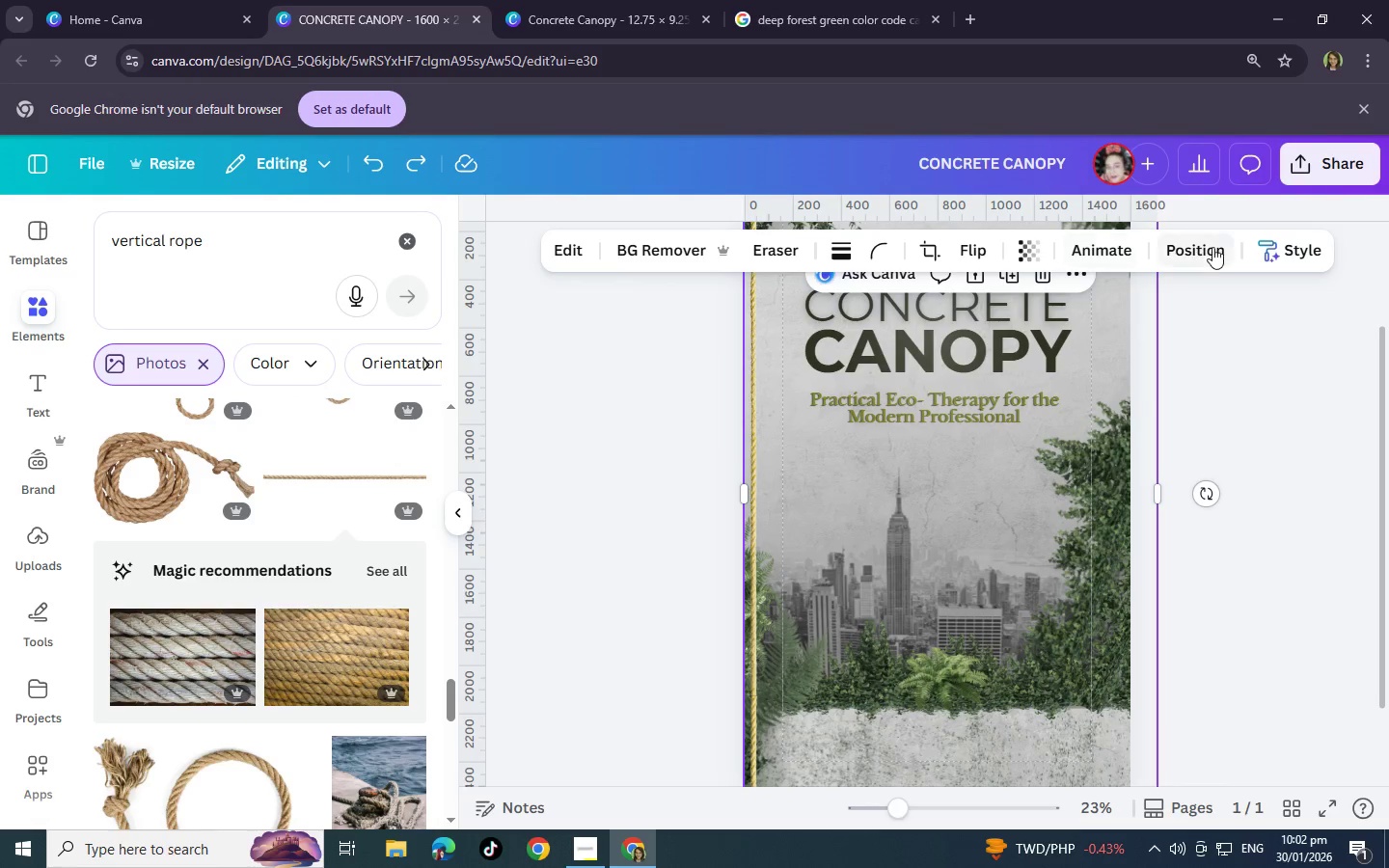 
left_click([1212, 247])
 